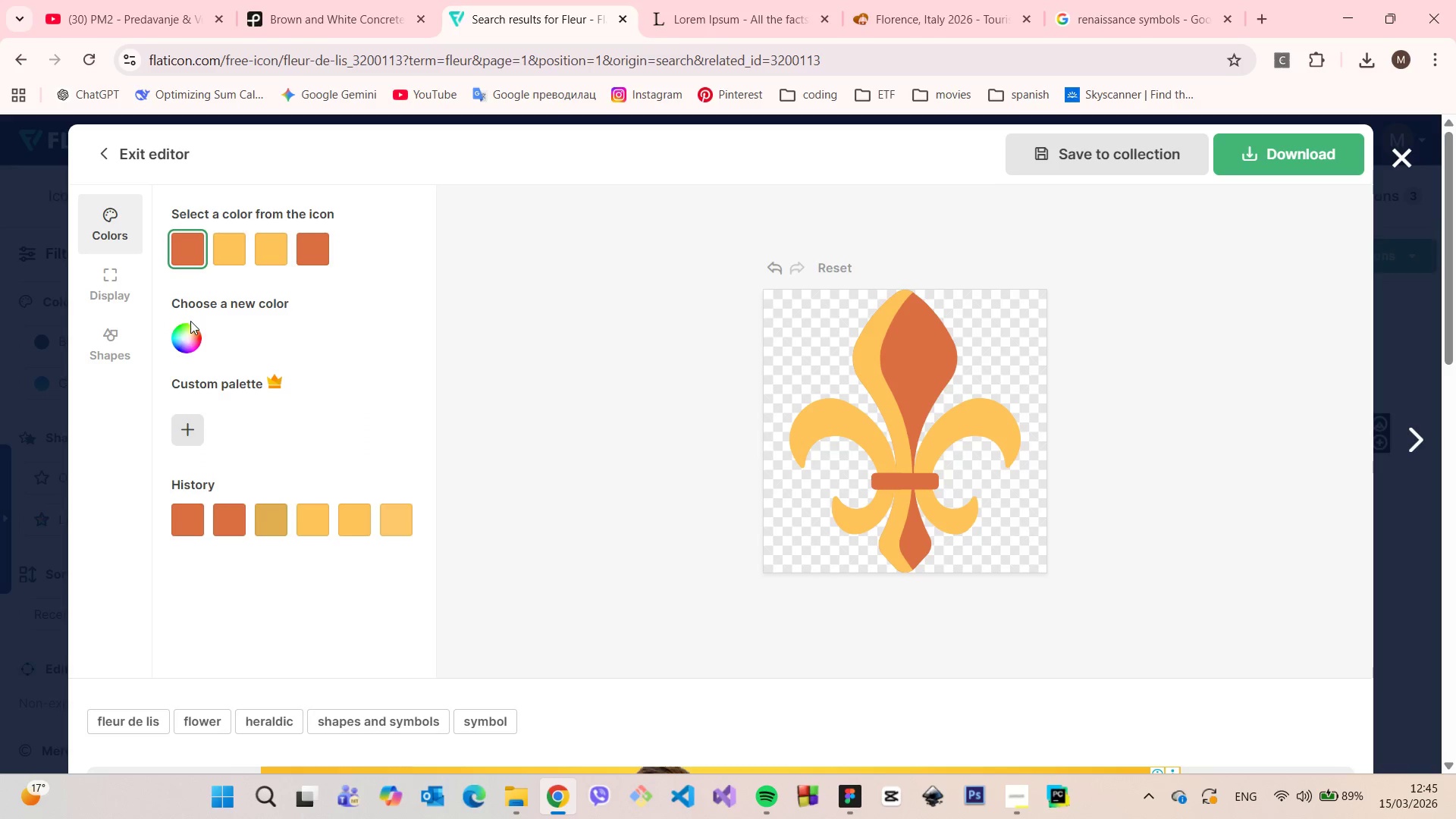 
left_click([187, 334])
 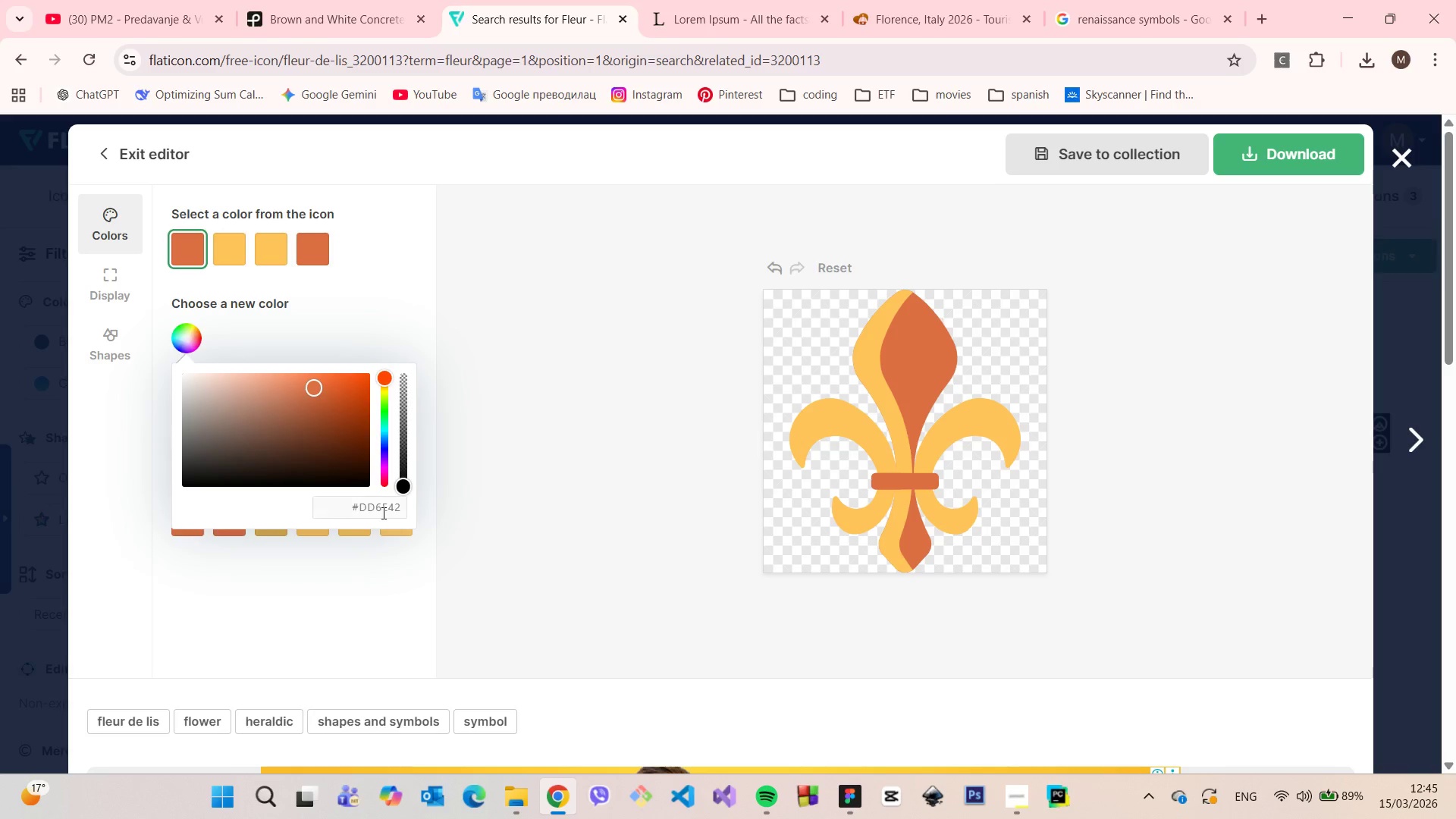 
double_click([383, 513])
 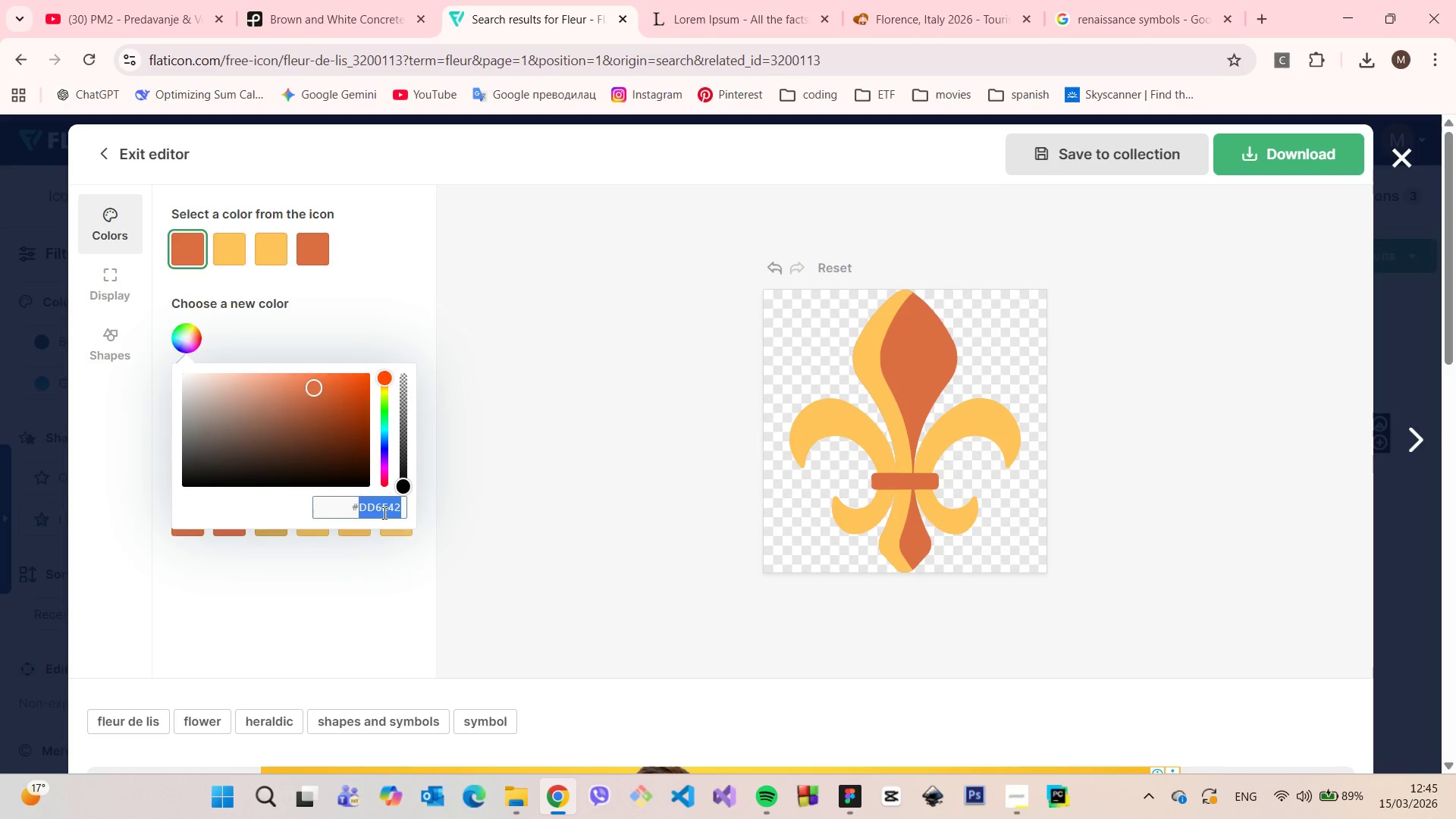 
key(Control+ControlLeft)
 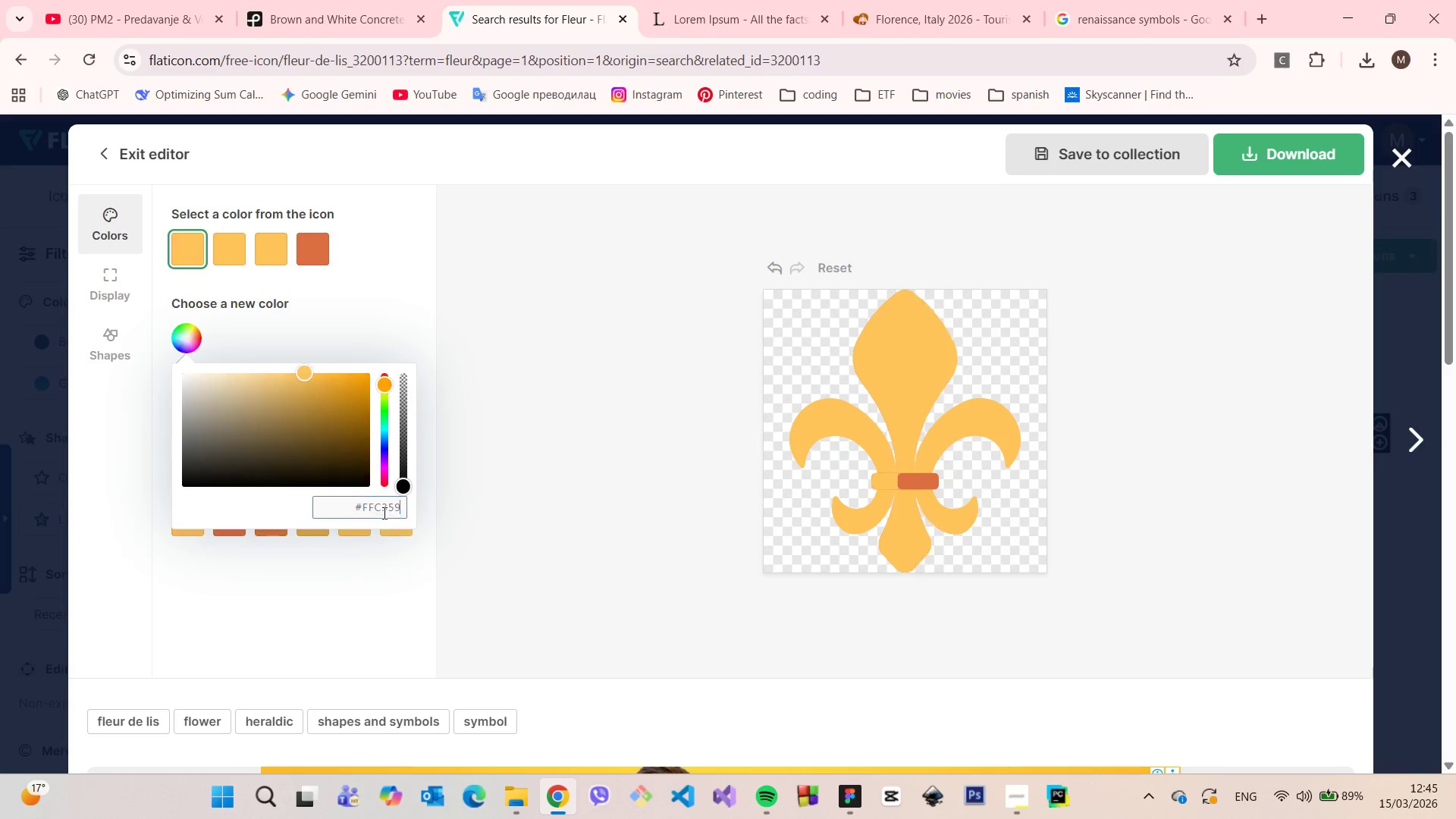 
key(Control+V)
 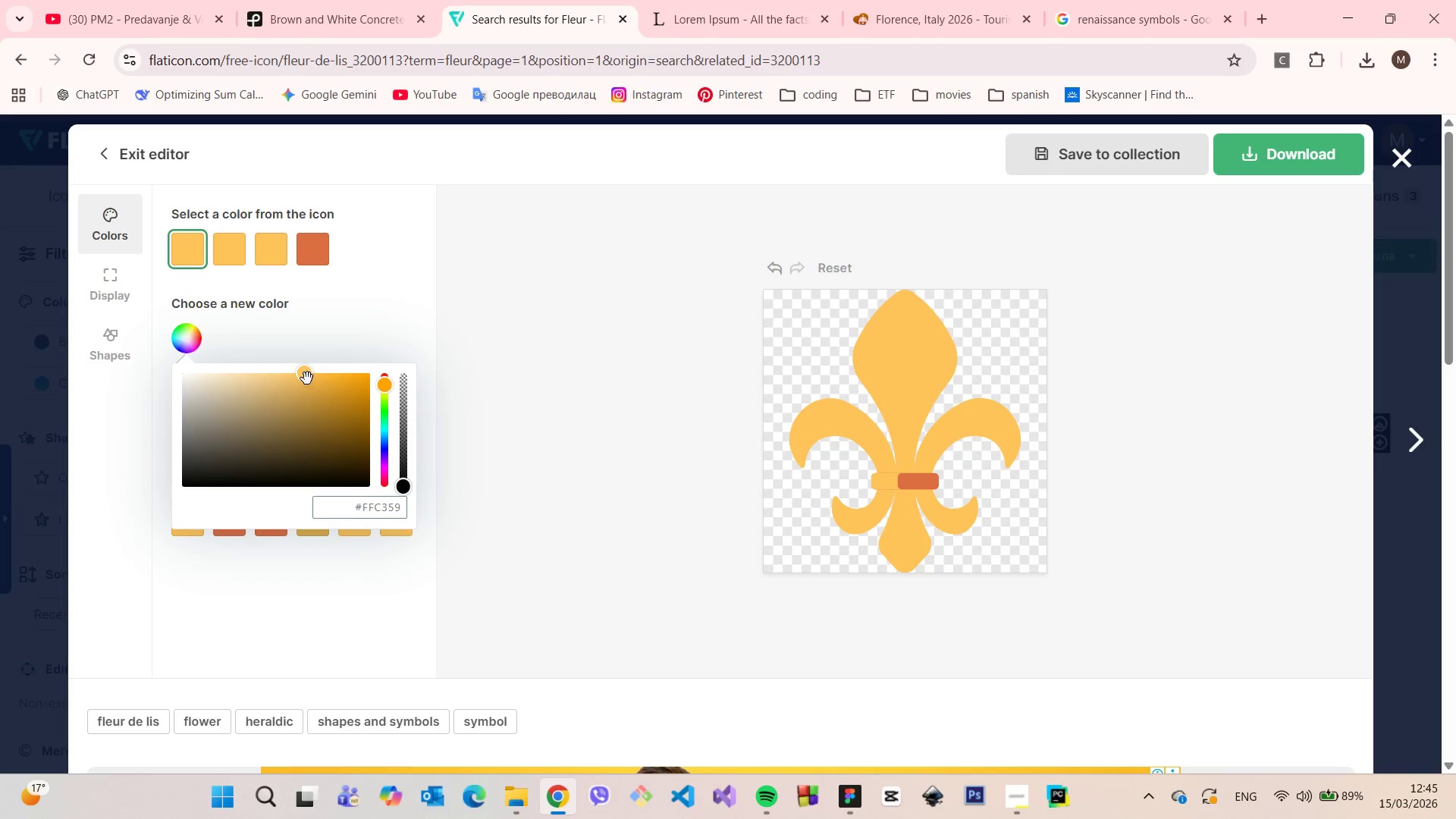 
left_click_drag(start_coordinate=[307, 378], to_coordinate=[306, 384])
 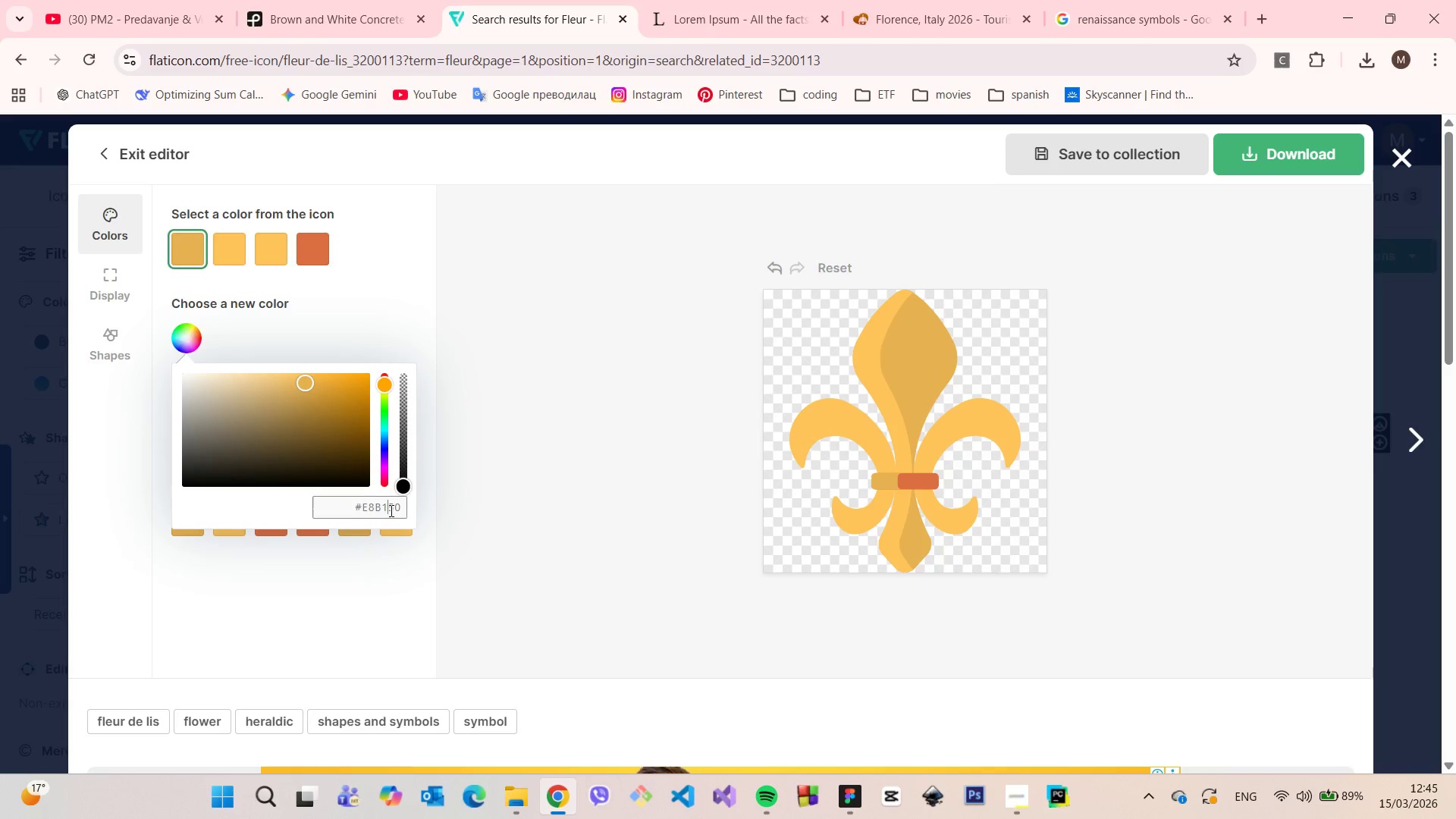 
double_click([390, 510])
 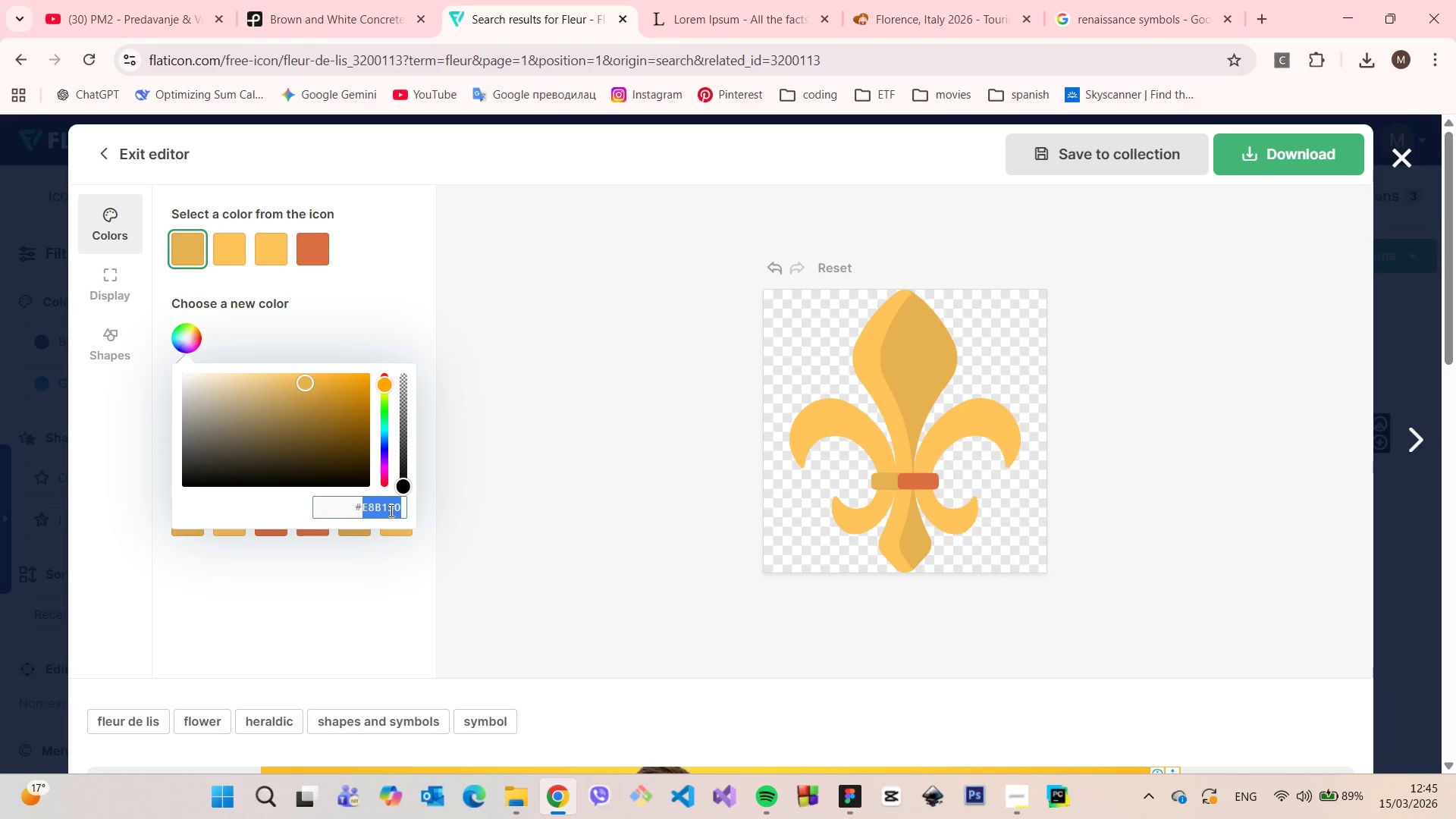 
key(Control+C)
 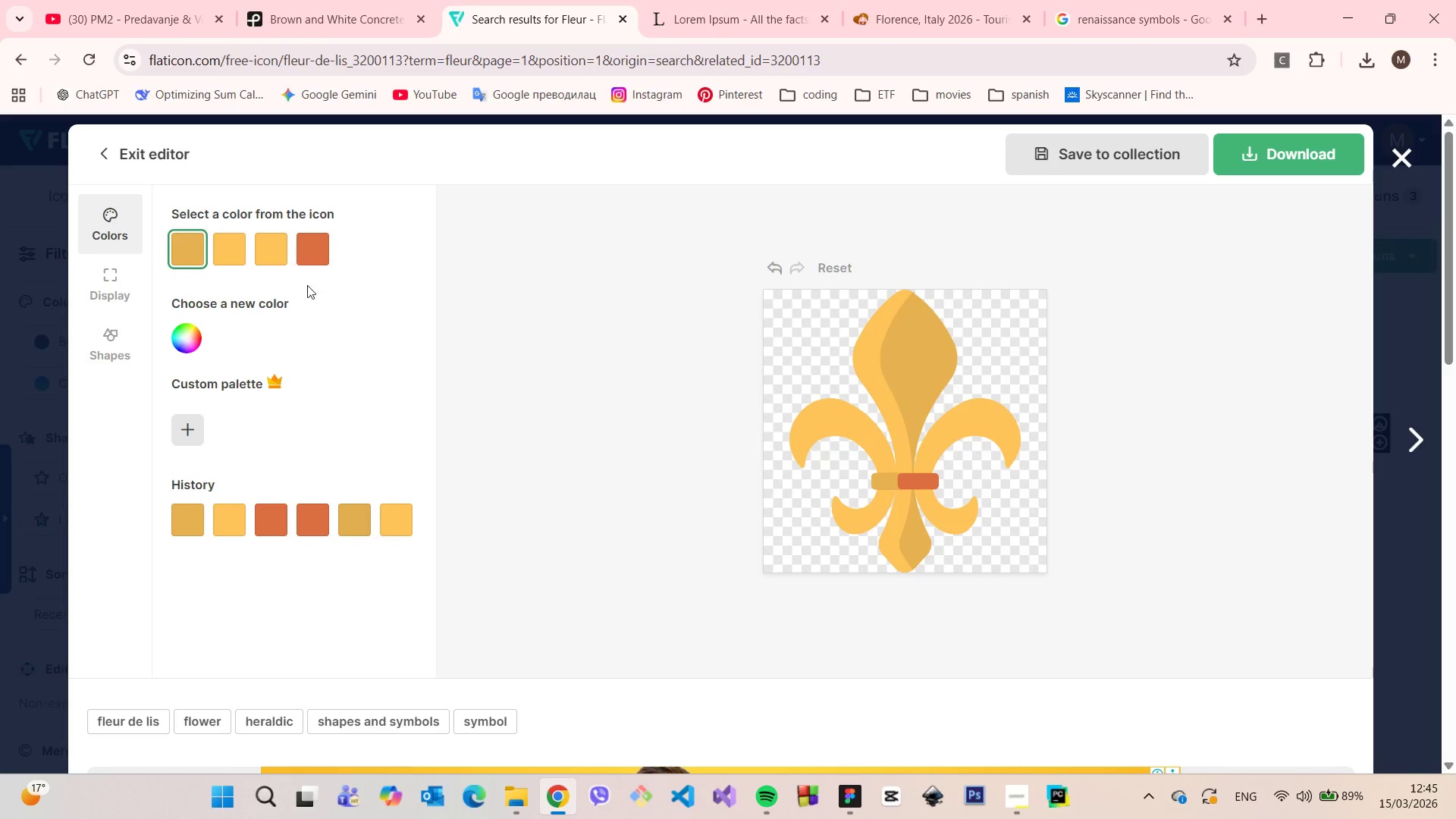 
double_click([306, 249])
 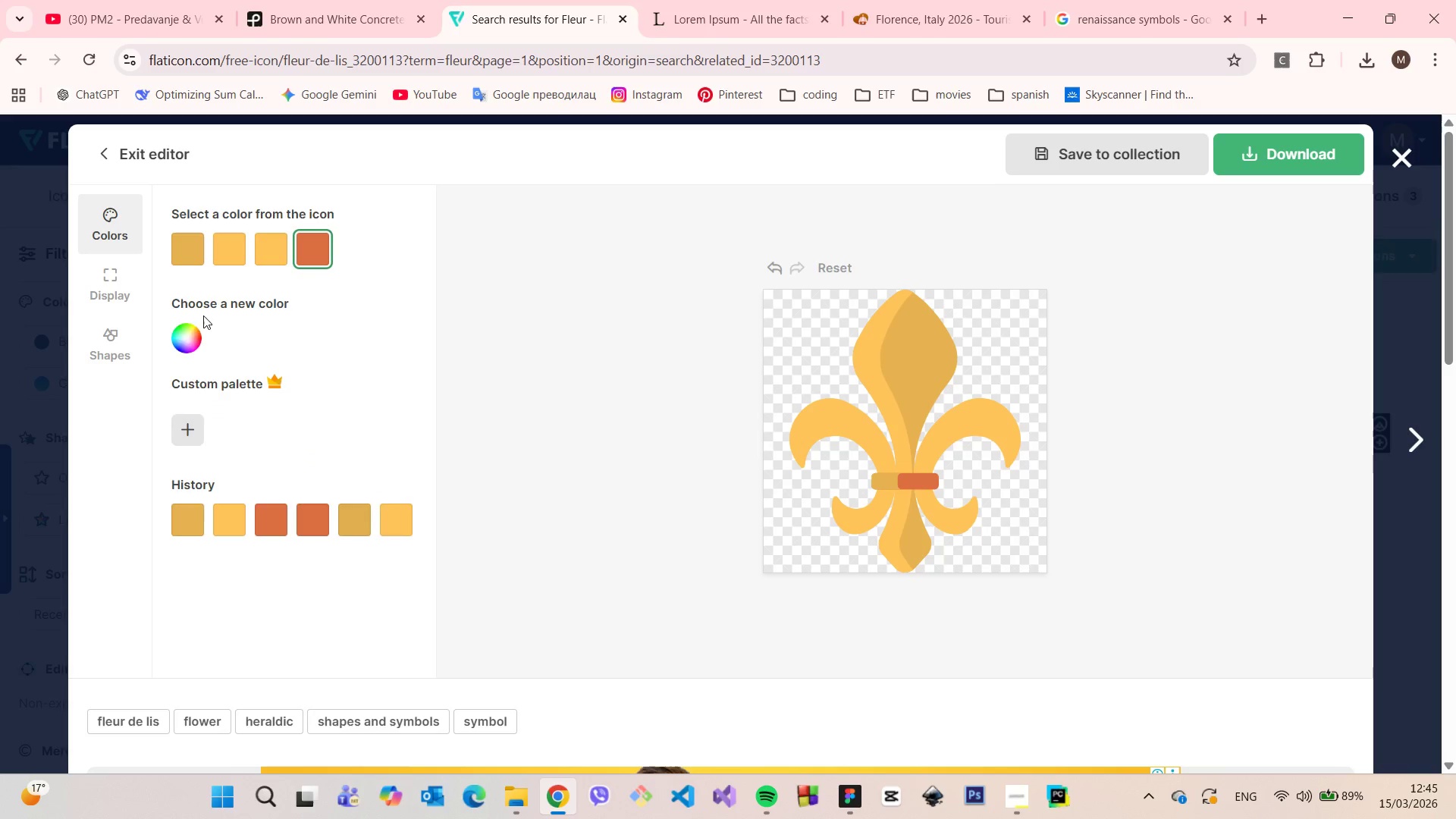 
left_click([181, 330])
 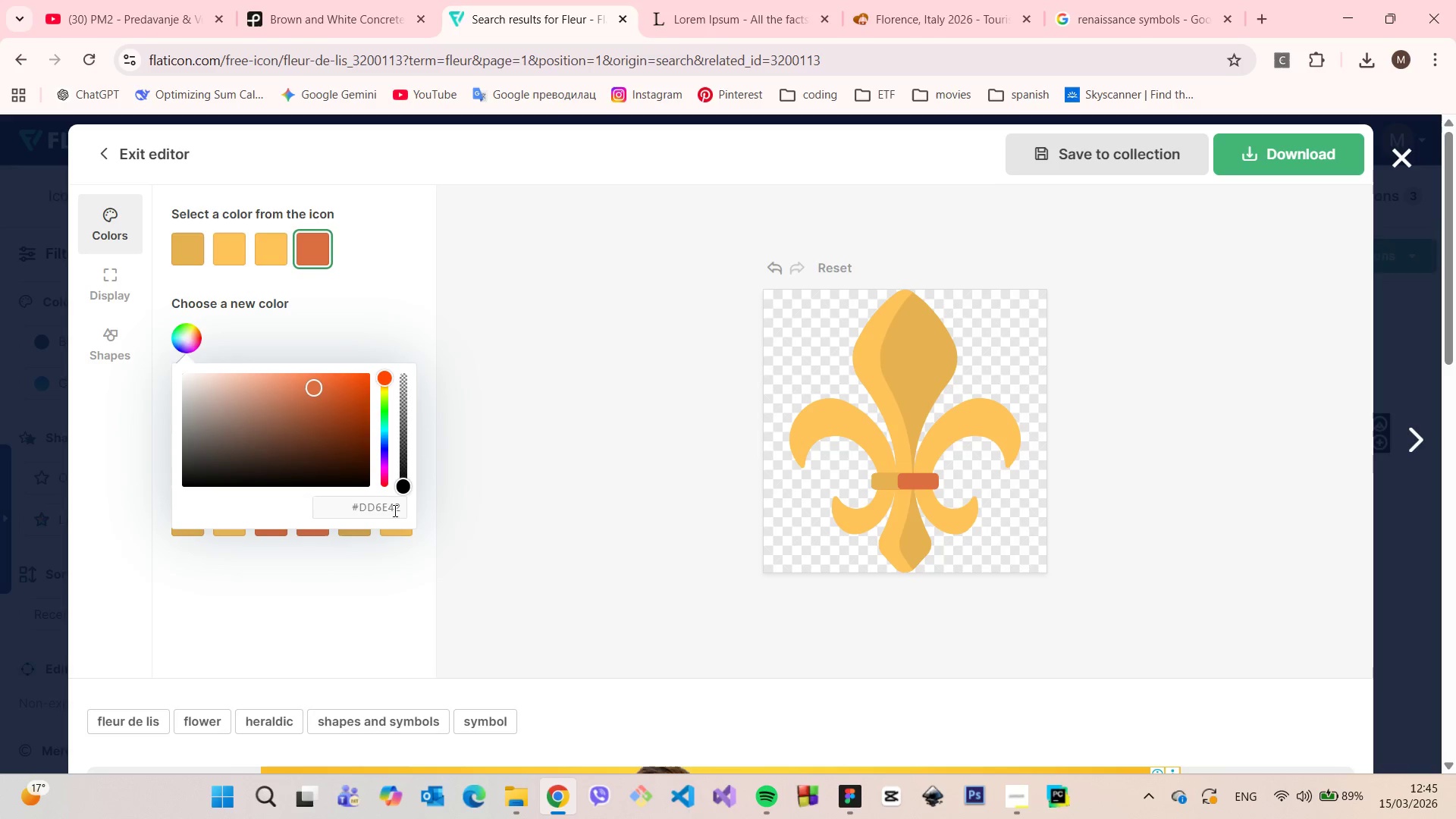 
double_click([391, 511])
 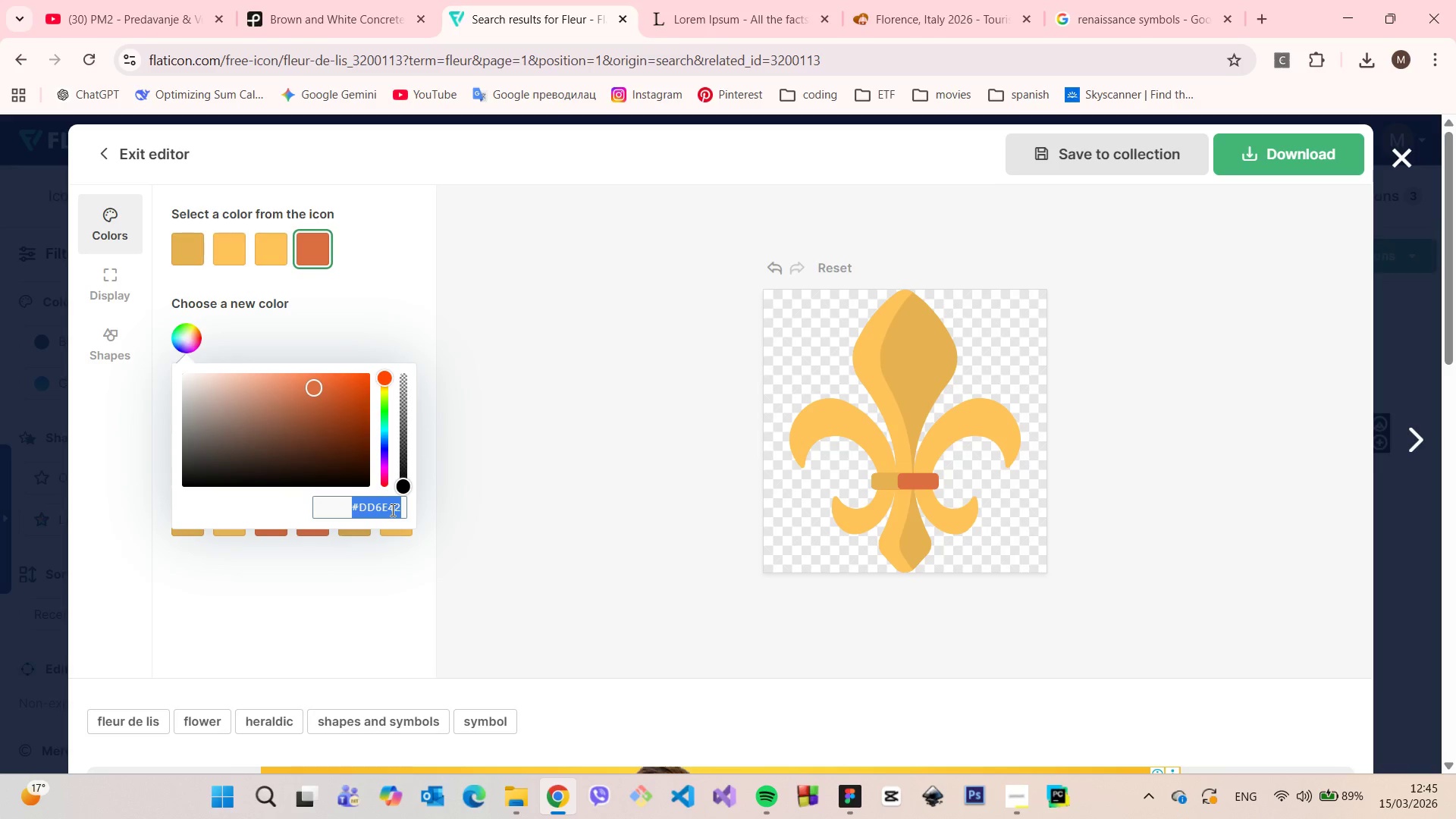 
hold_key(key=ControlLeft, duration=0.45)
 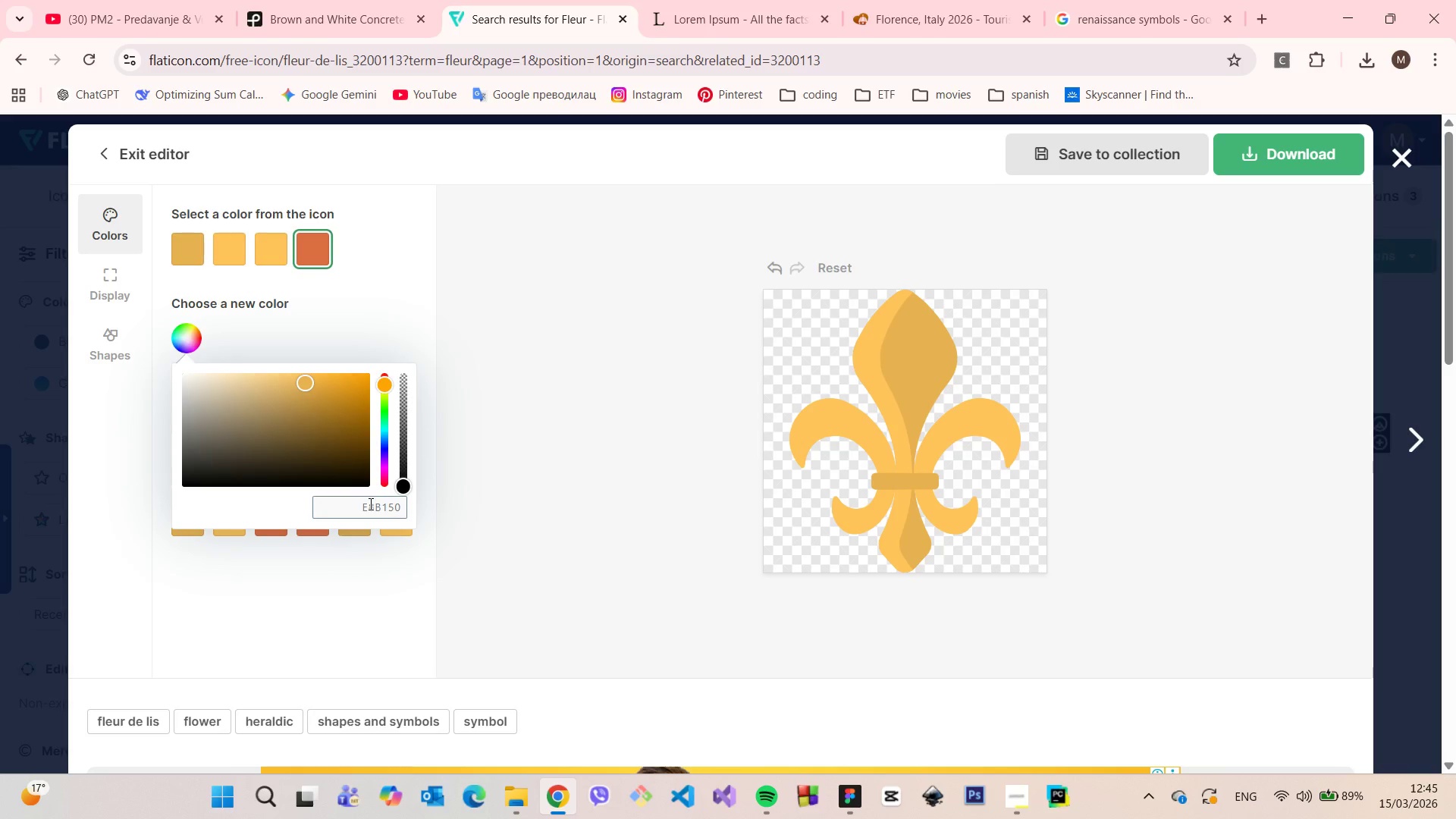 
hold_key(key=V, duration=0.38)
 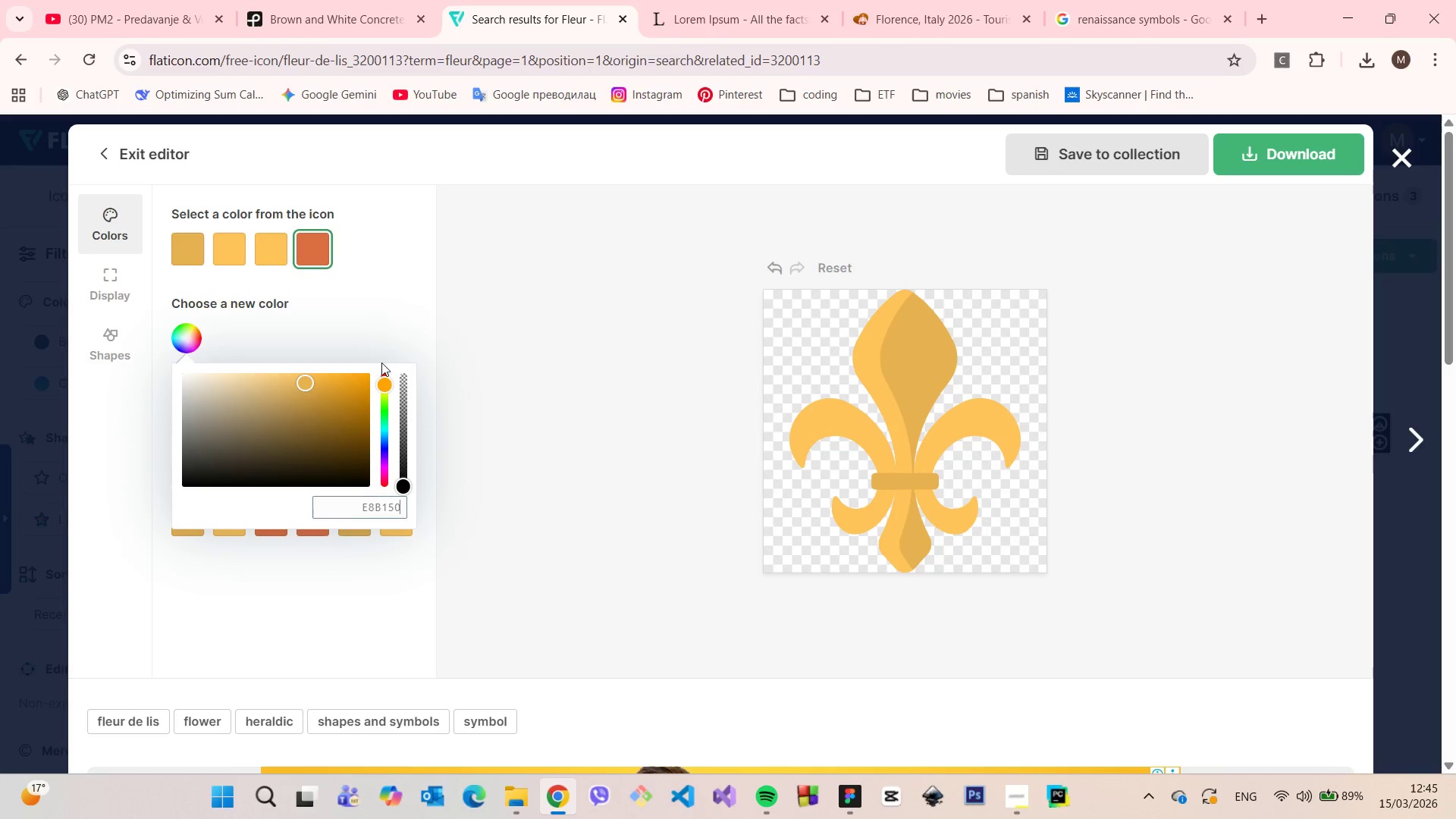 
left_click([383, 297])
 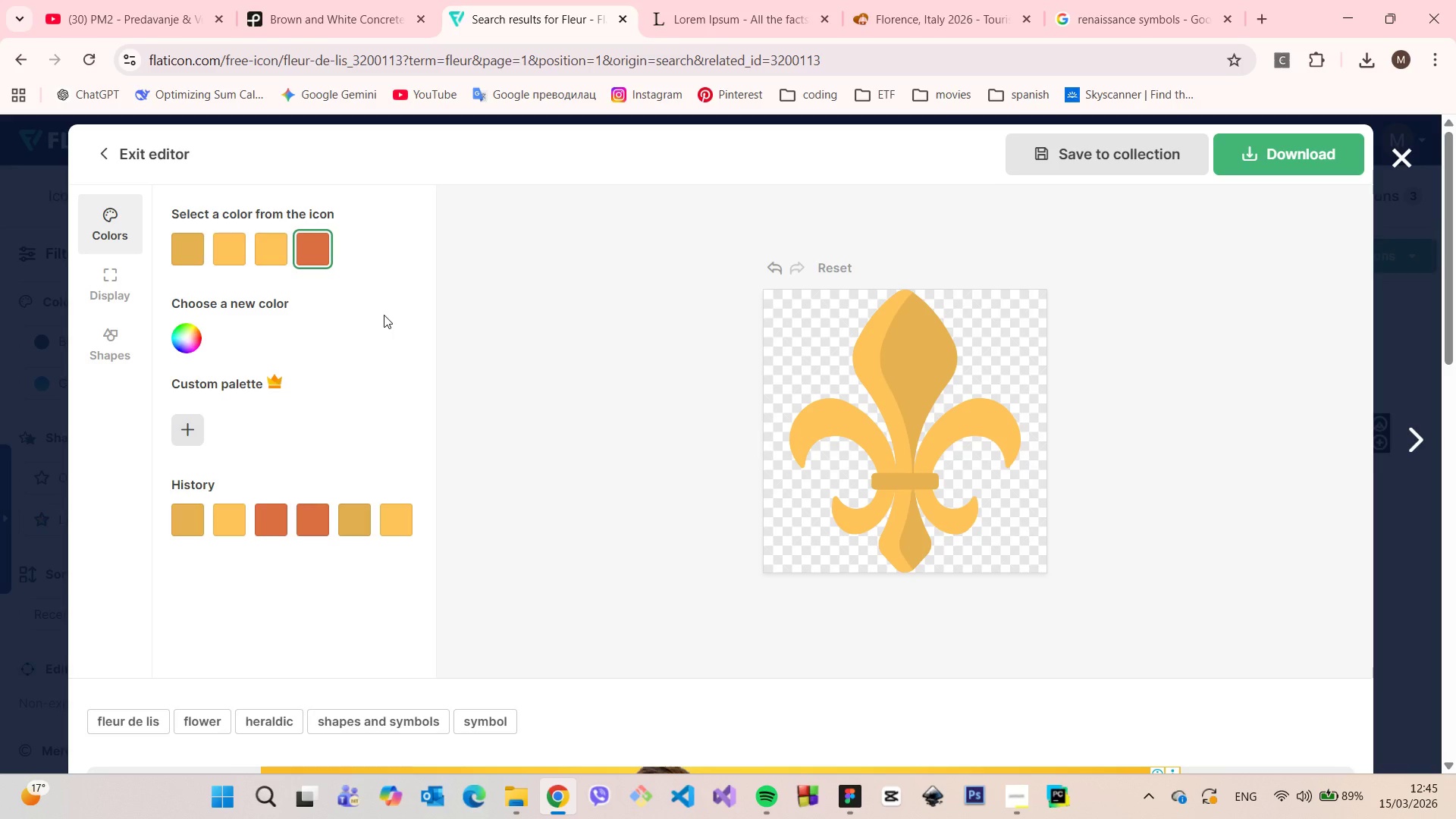 
wait(11.88)
 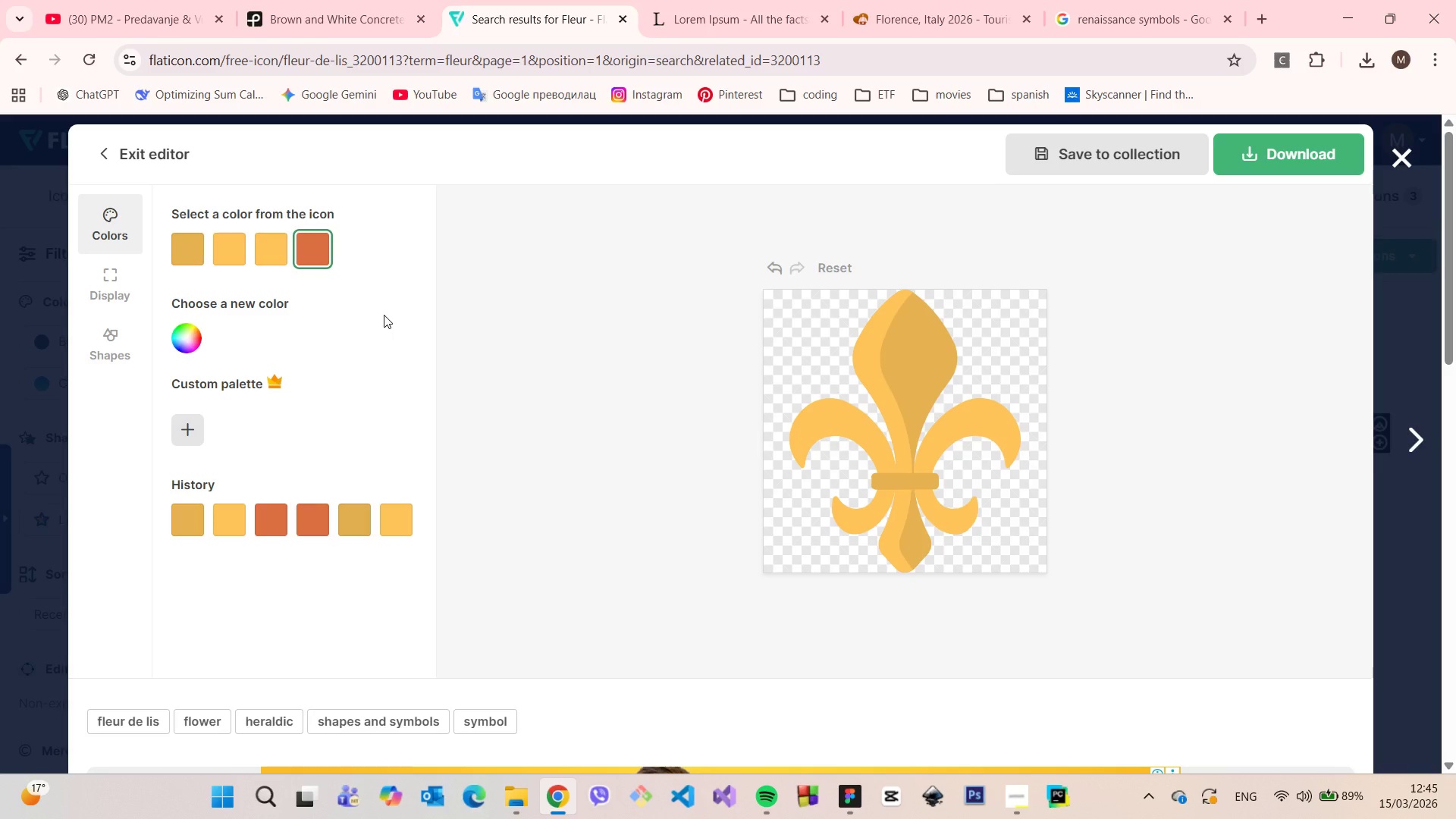 
left_click([187, 250])
 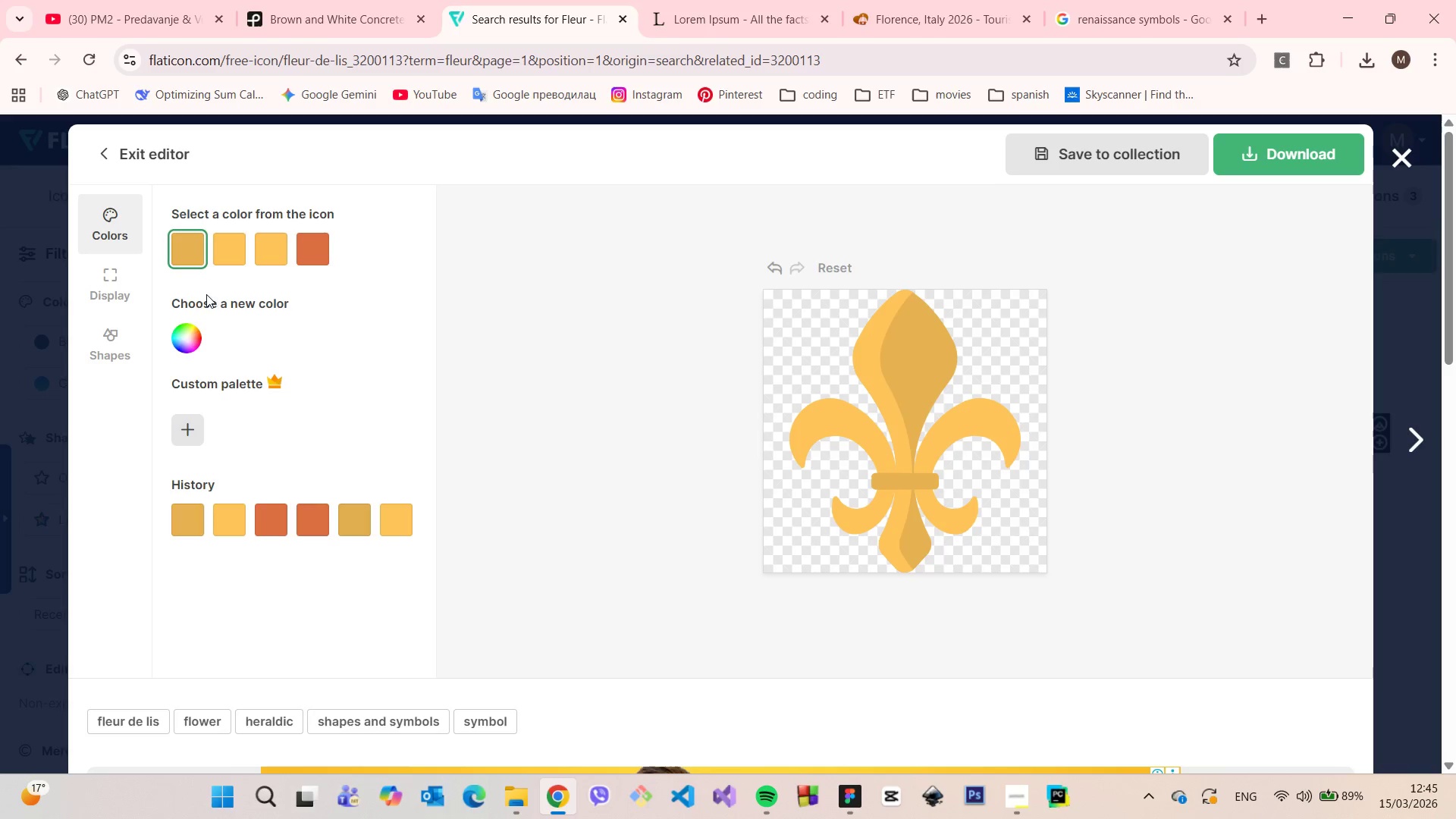 
left_click([187, 344])
 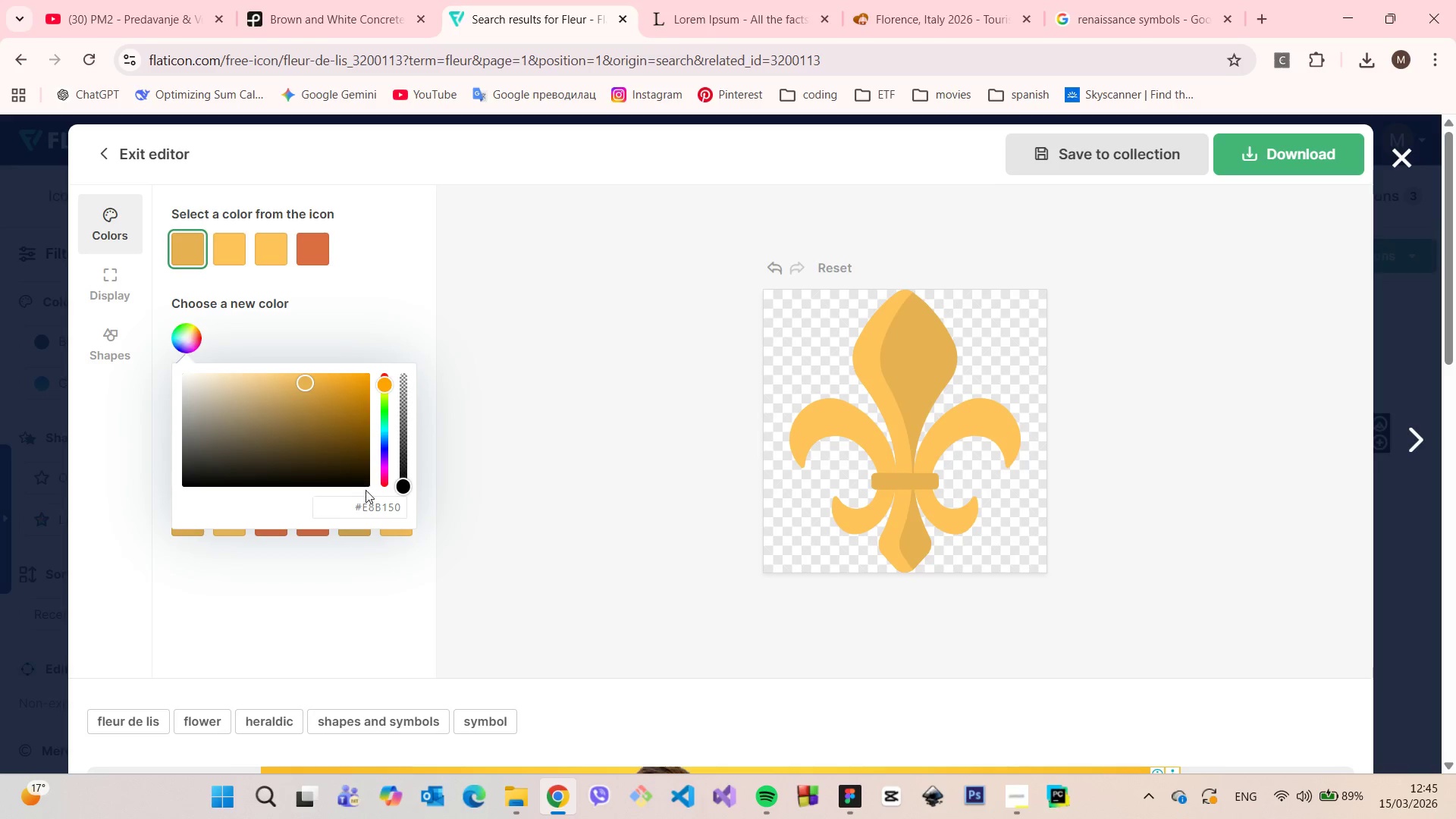 
left_click([378, 502])
 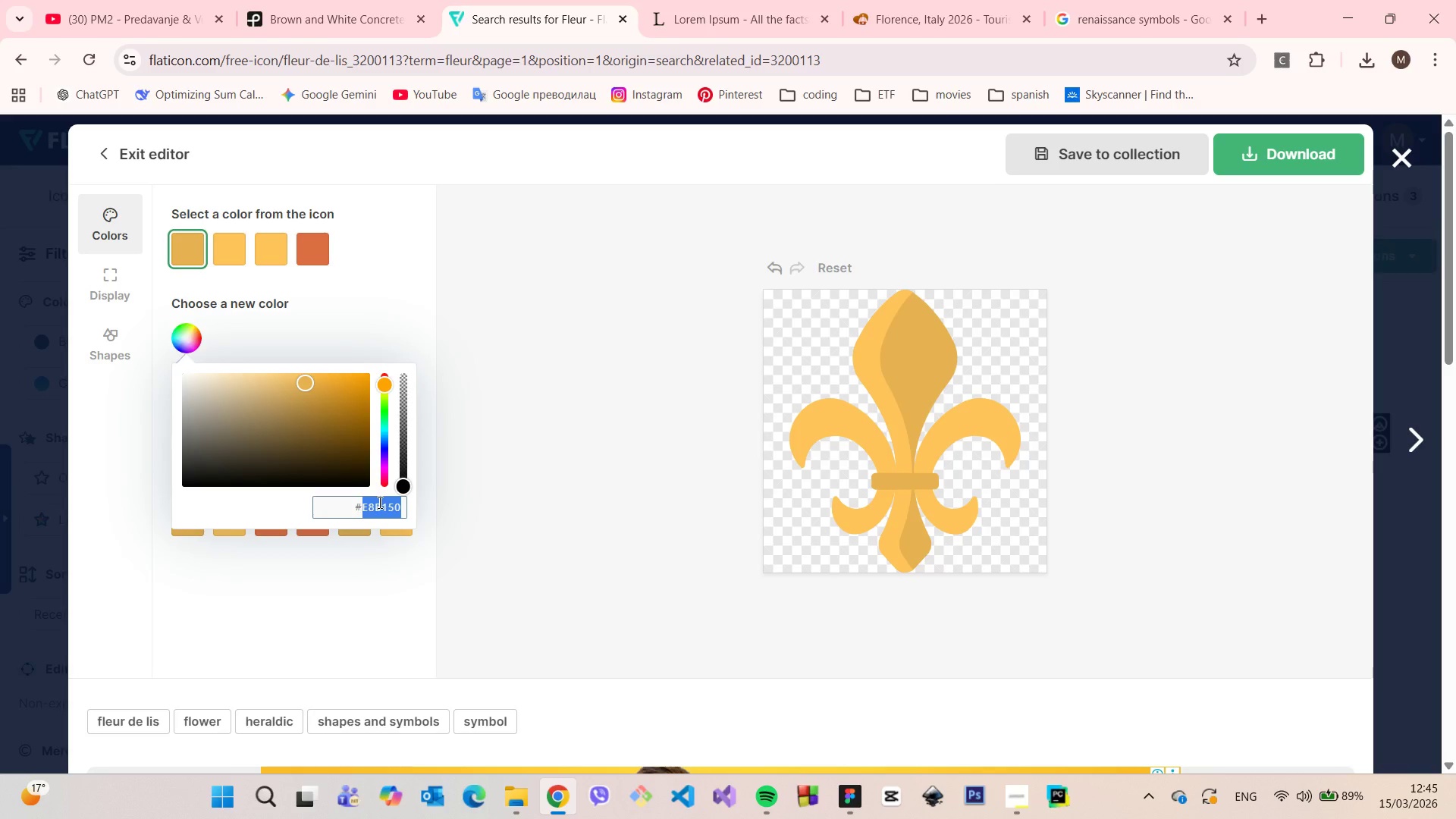 
key(Control+C)
 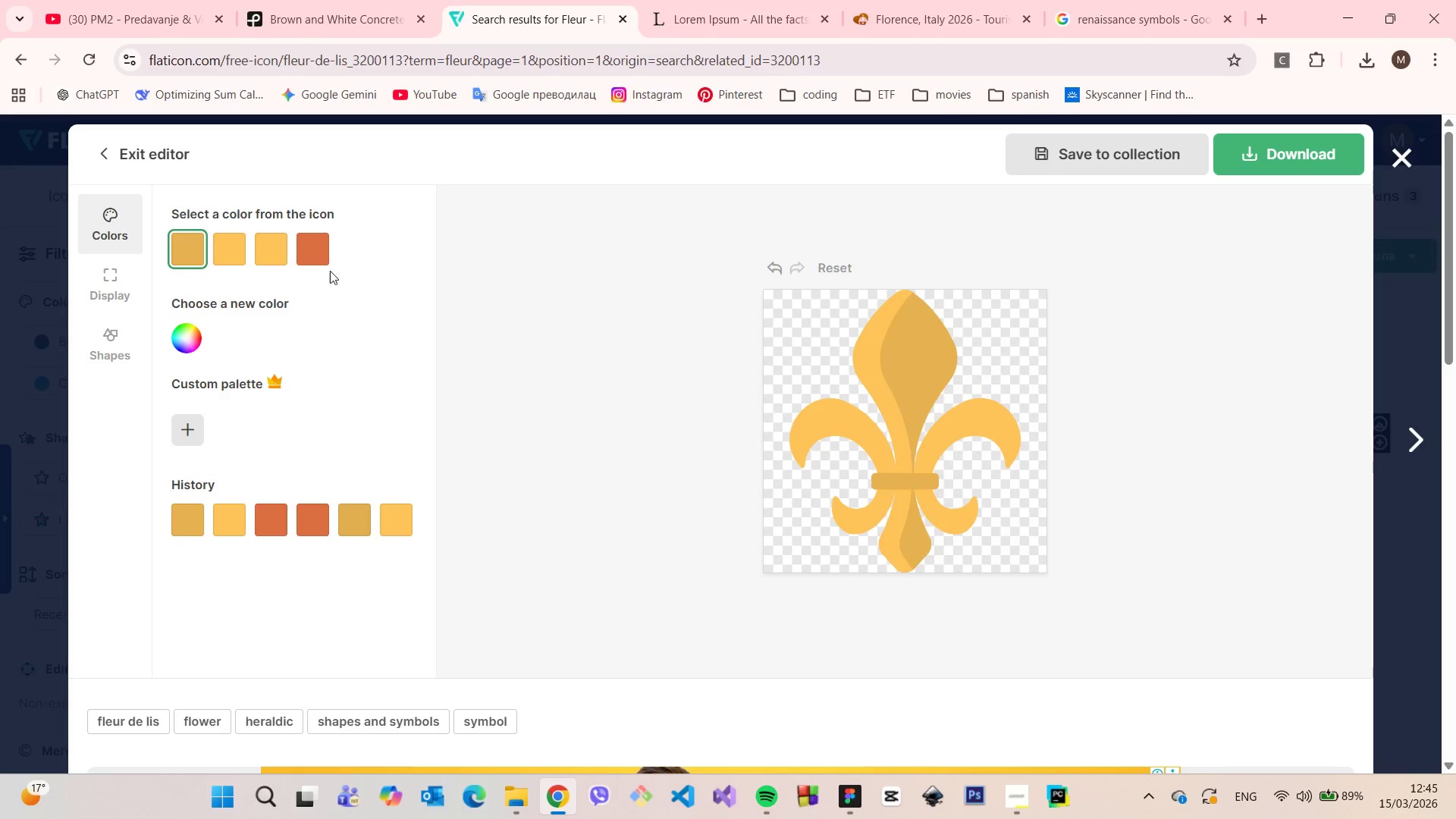 
double_click([315, 248])
 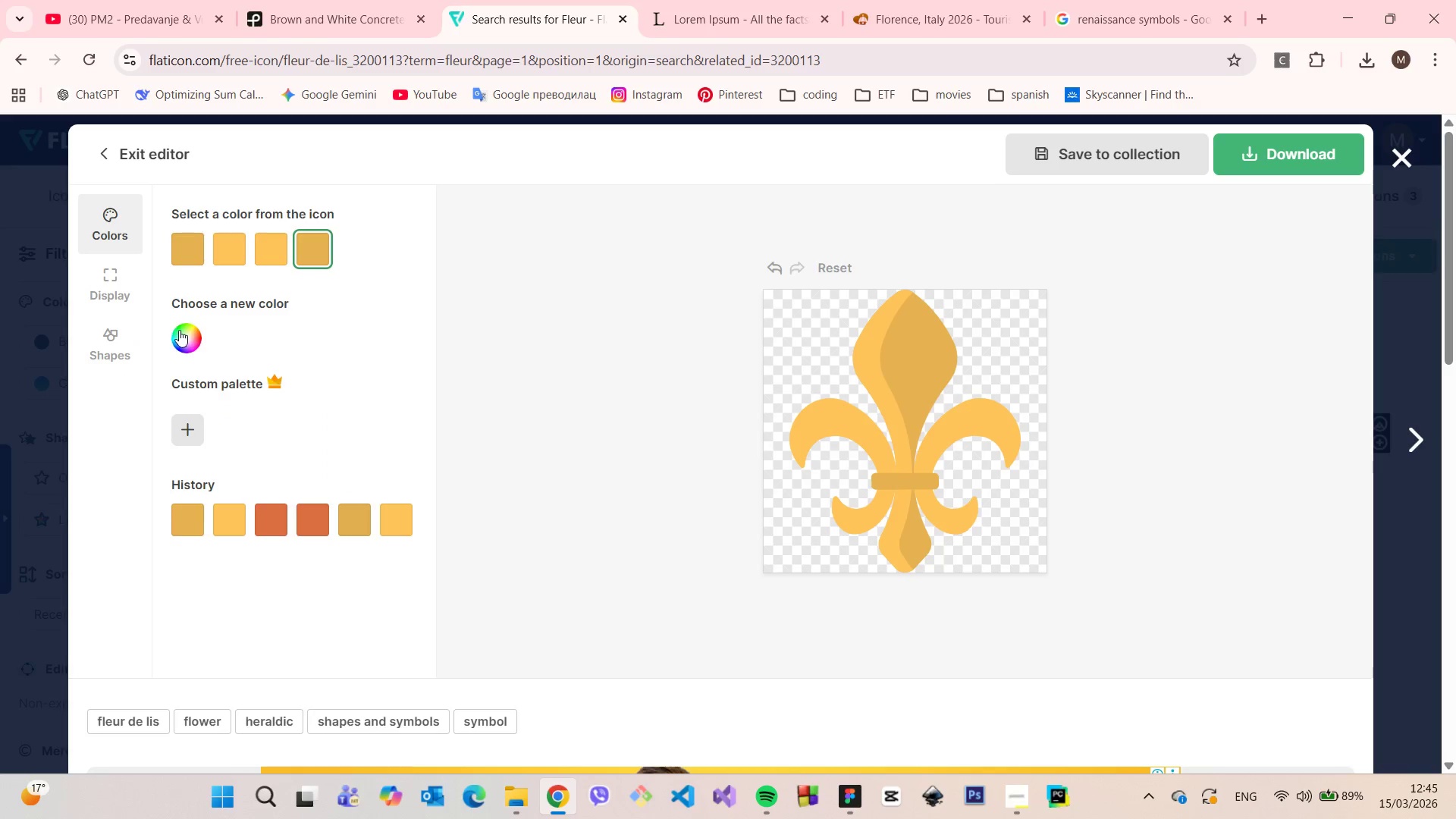 
left_click([190, 335])
 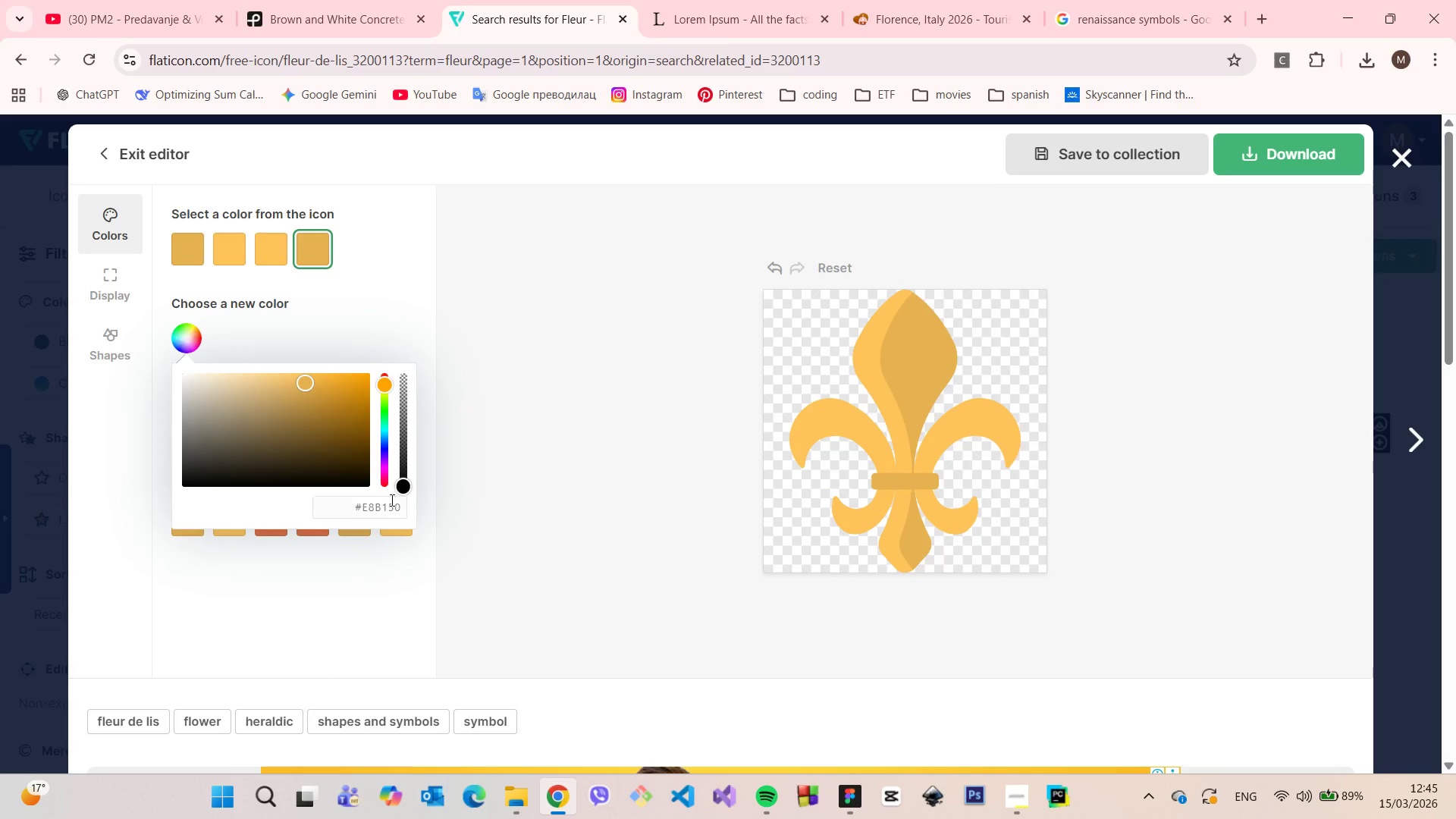 
double_click([390, 501])
 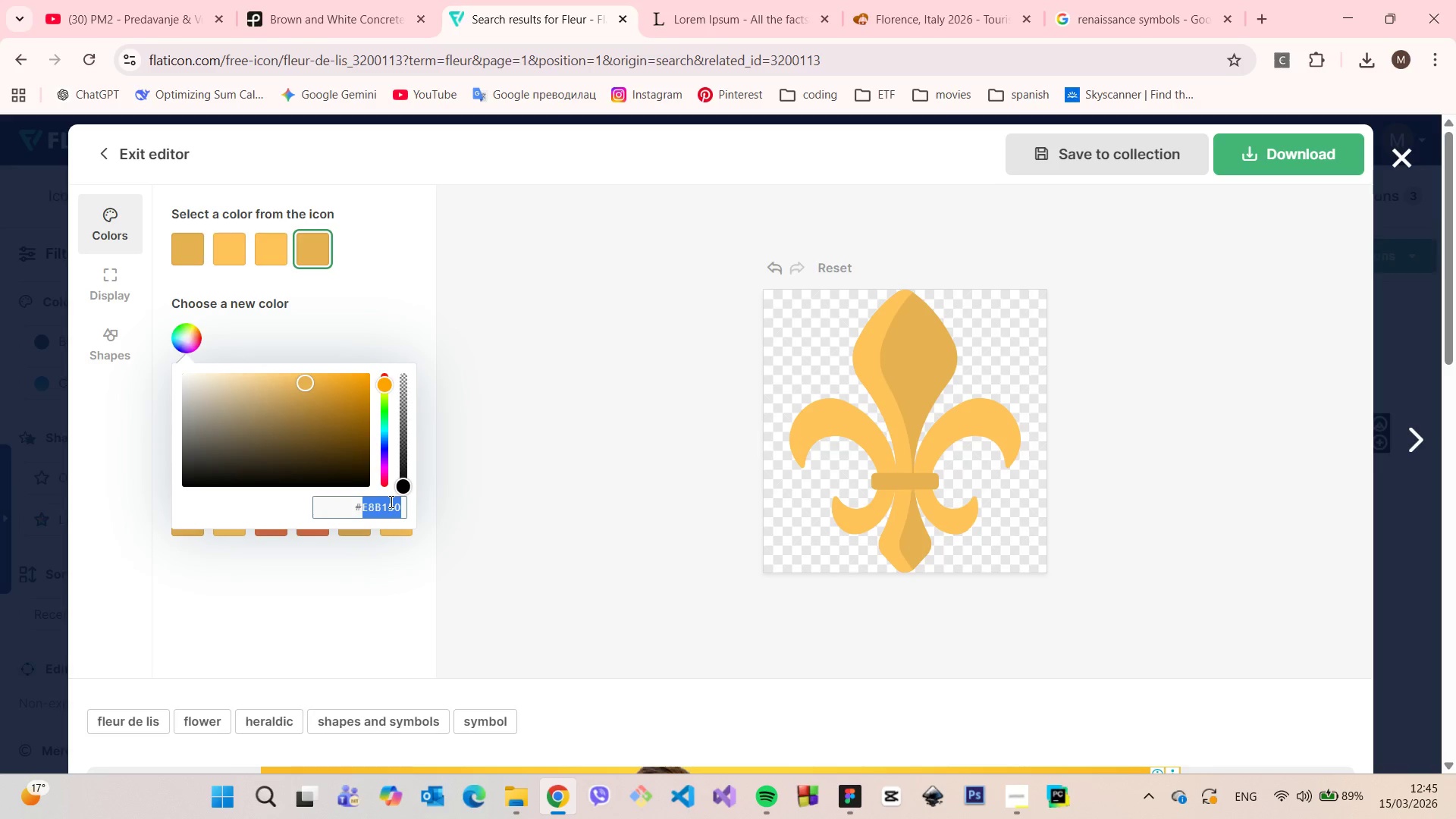 
key(Control+ControlLeft)
 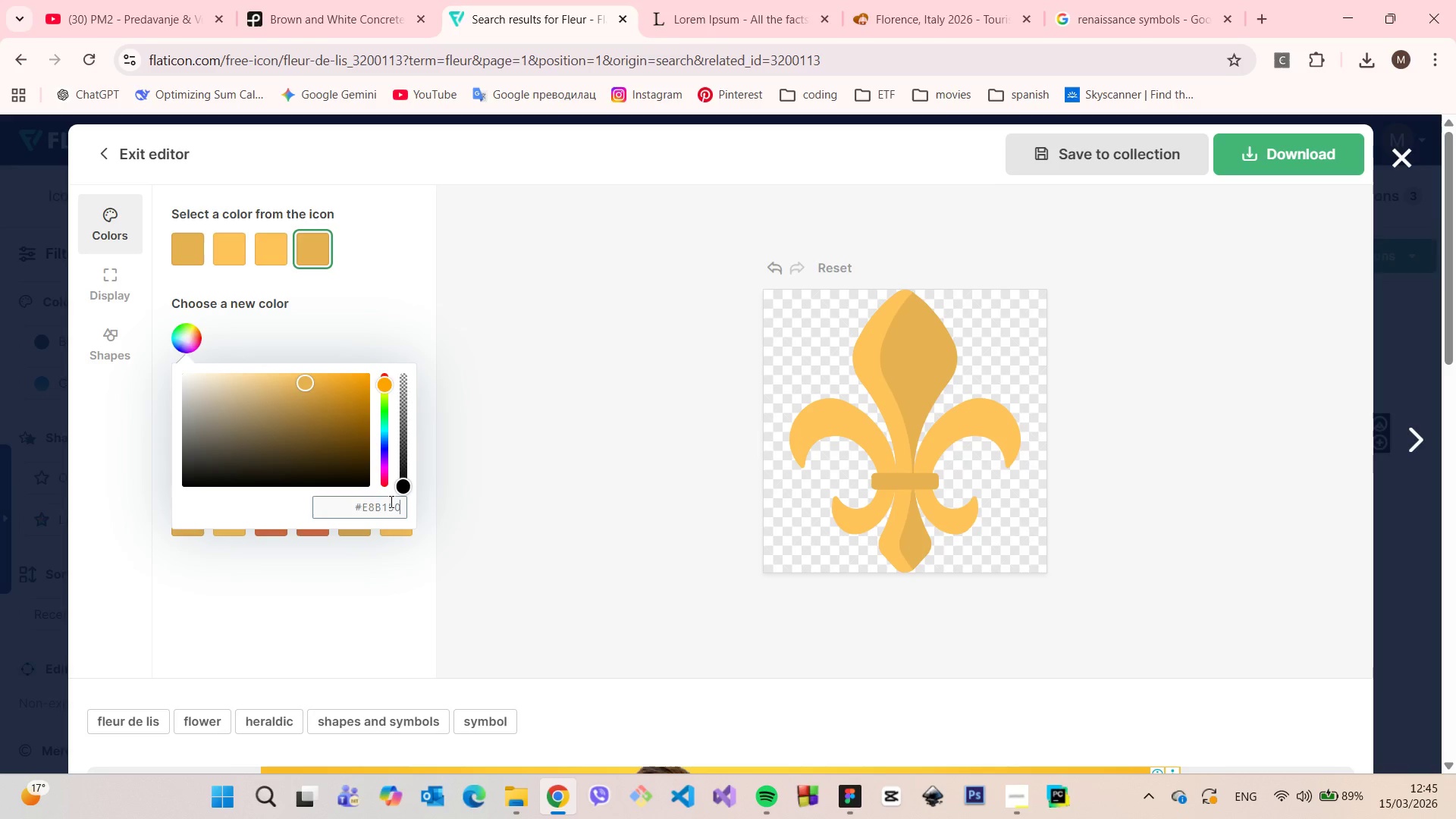 
key(Control+V)
 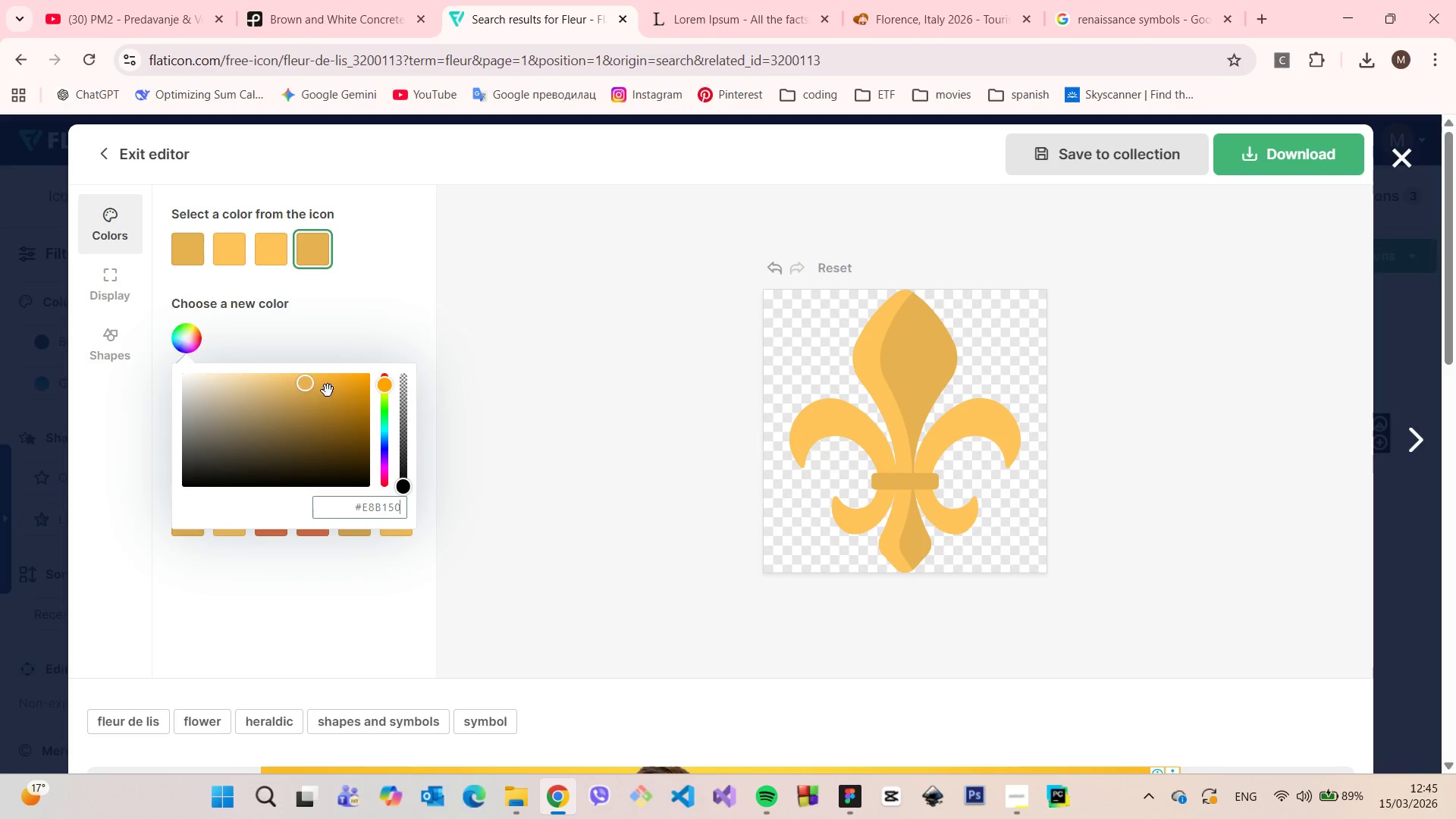 
left_click_drag(start_coordinate=[305, 388], to_coordinate=[290, 367])
 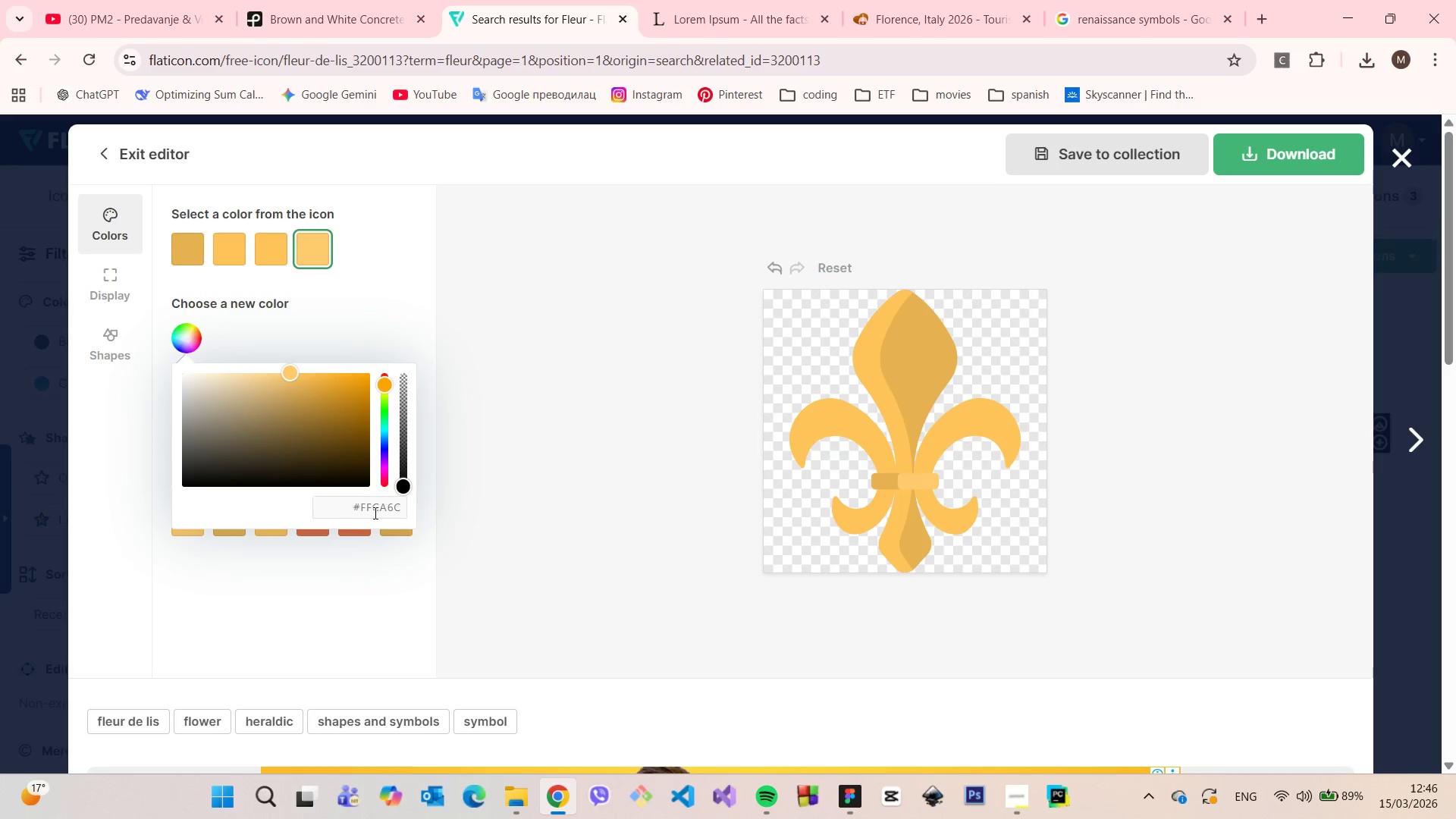 
double_click([375, 513])
 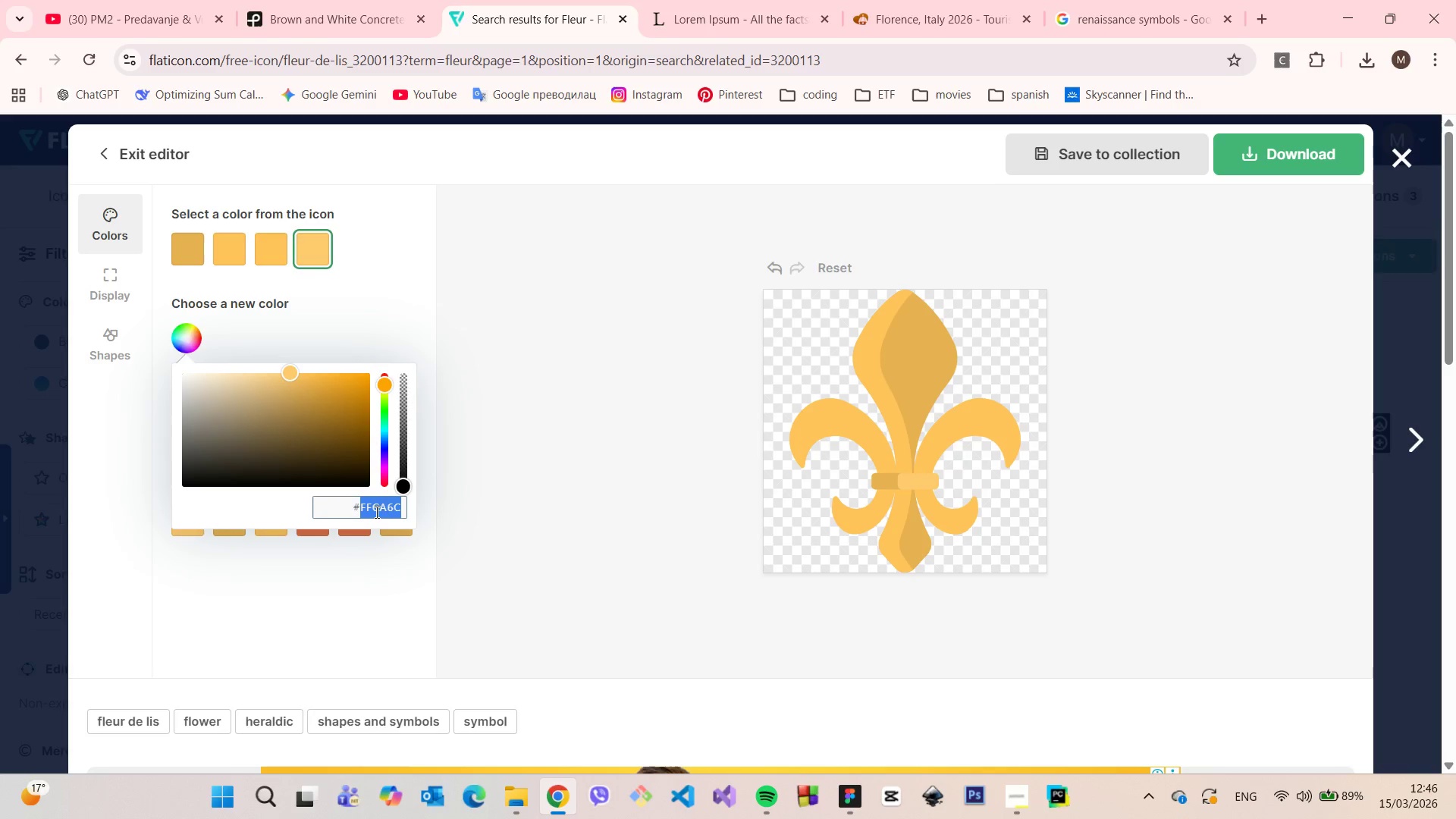 
key(Control+C)
 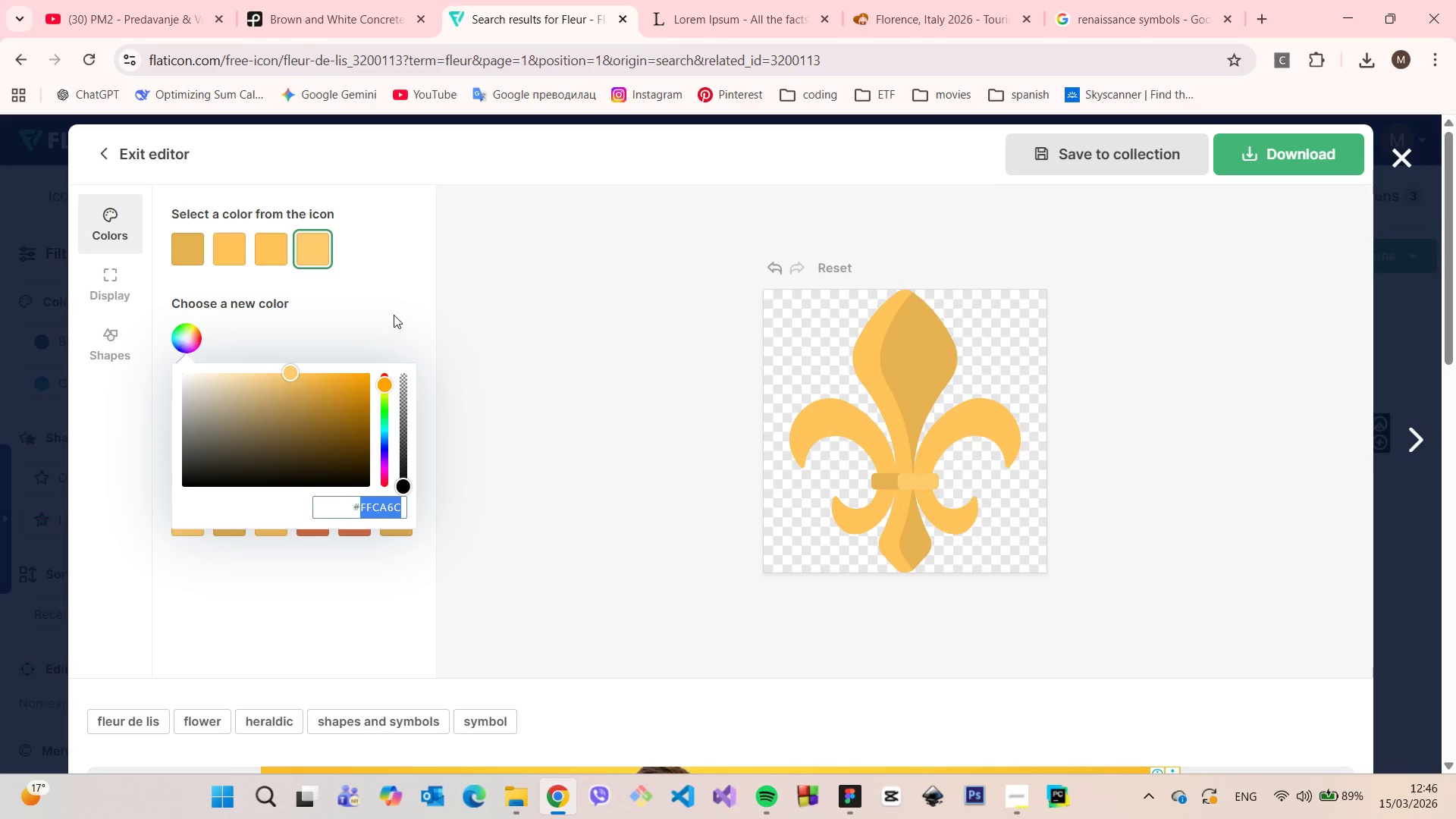 
left_click([394, 315])
 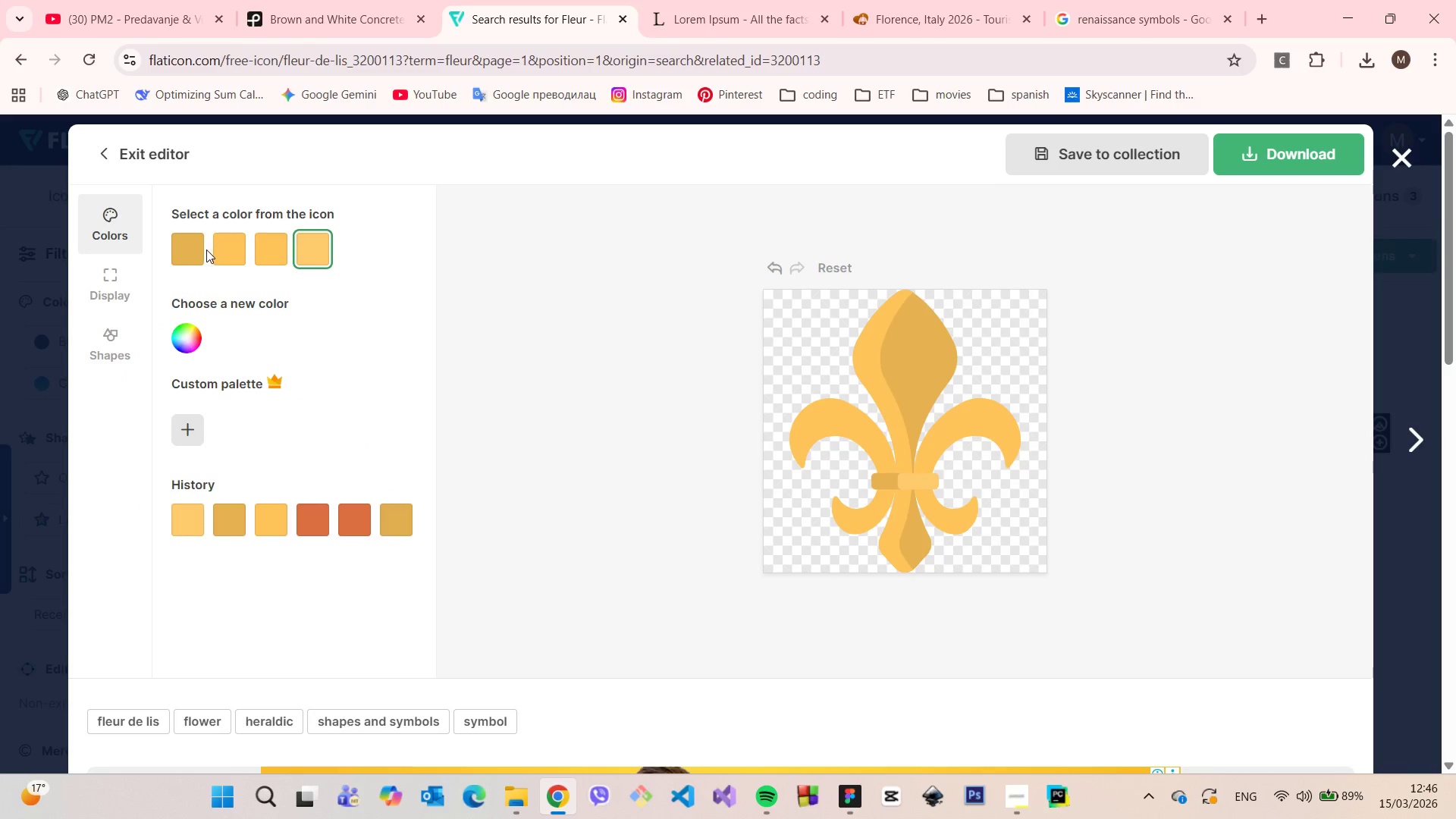 
left_click([195, 248])
 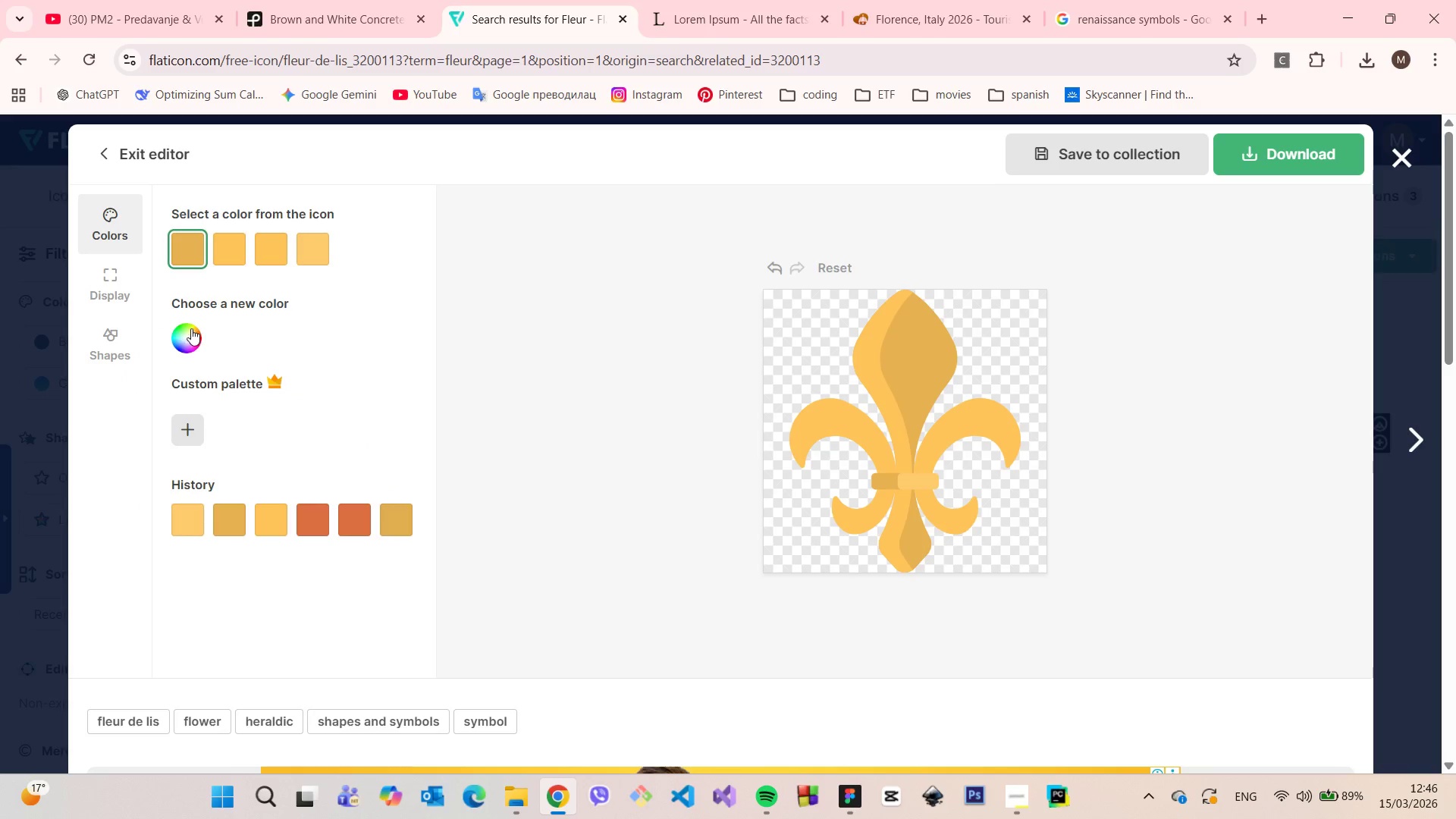 
left_click([191, 328])
 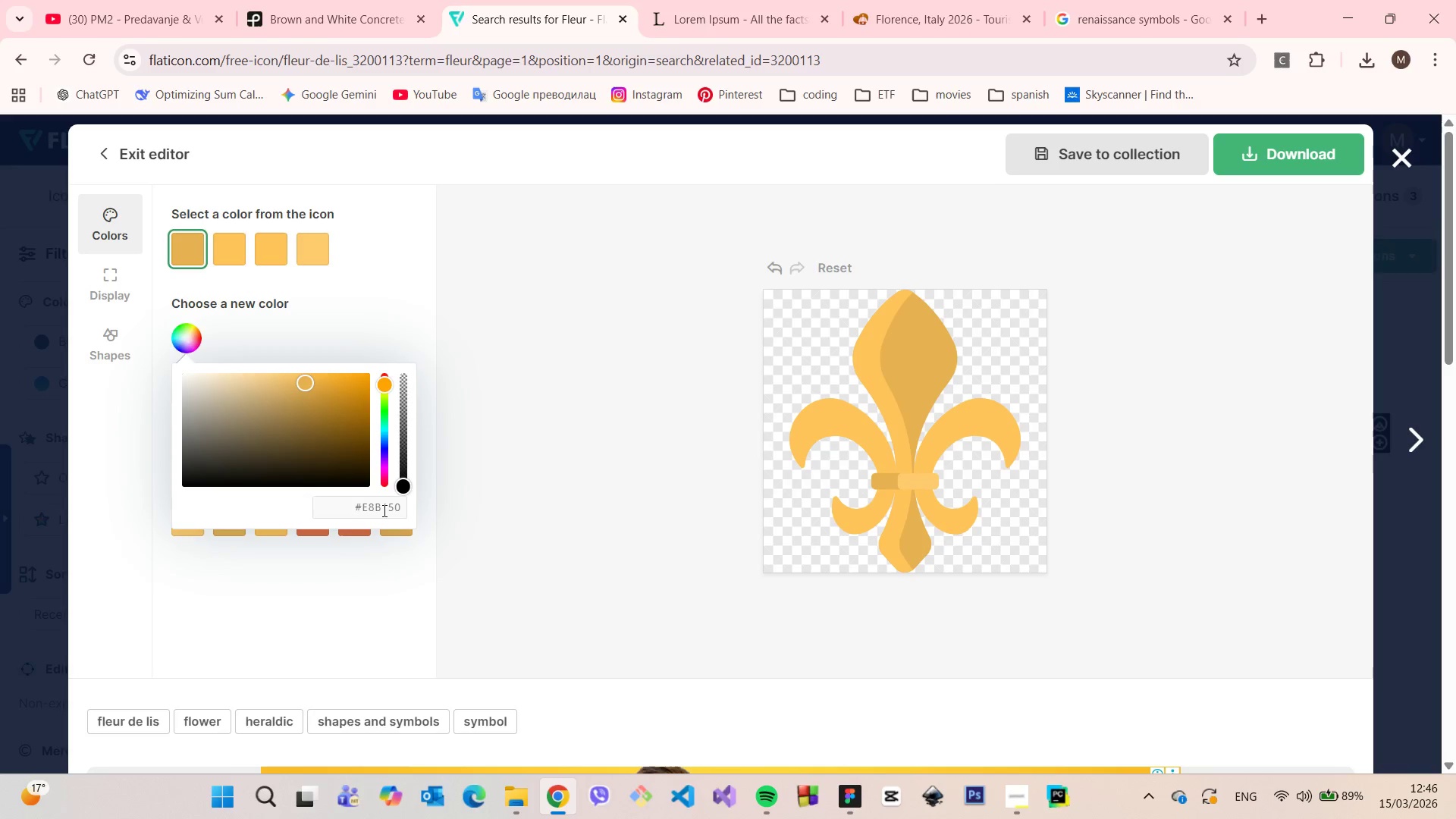 
double_click([383, 510])
 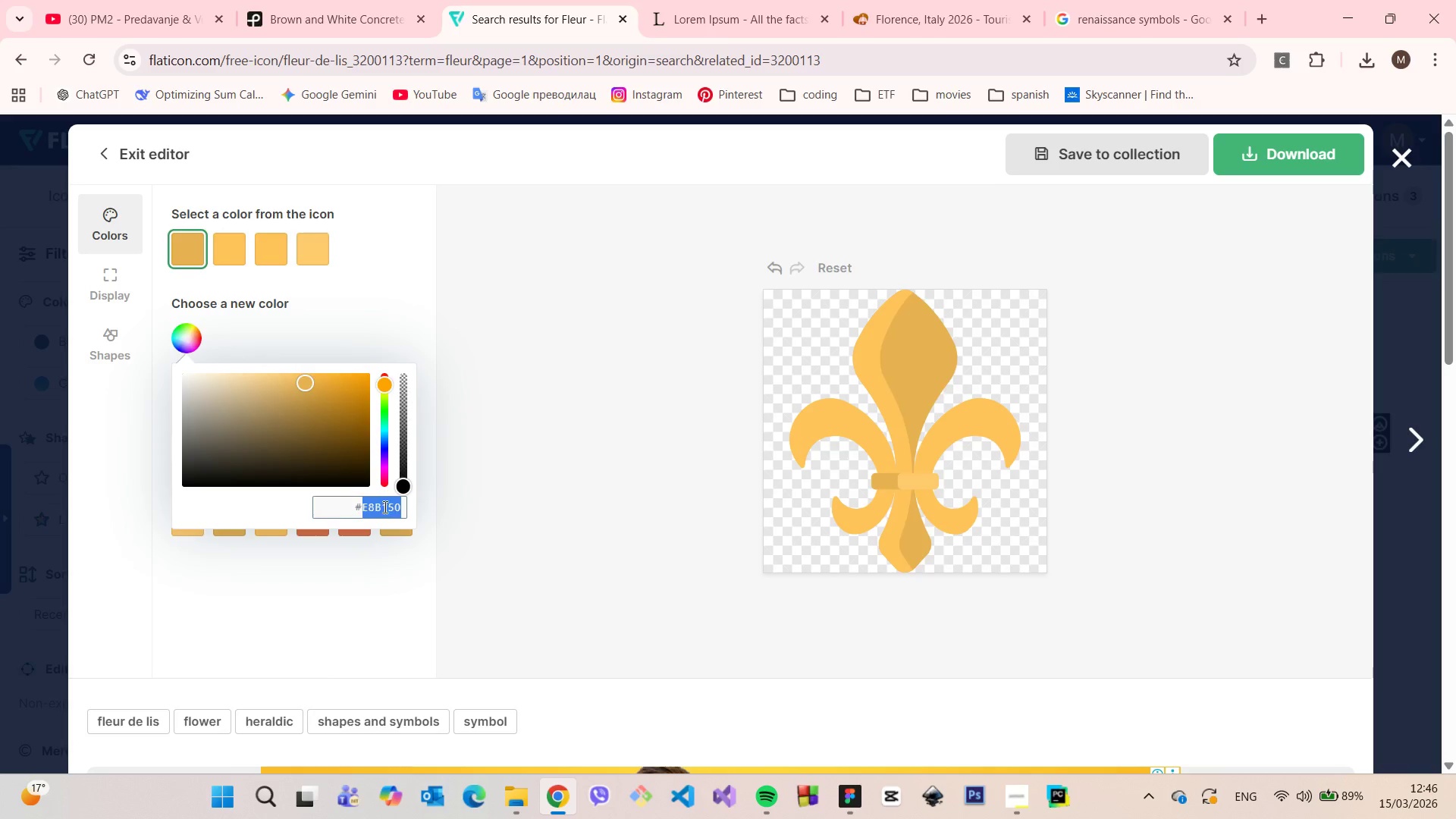 
key(Control+ControlLeft)
 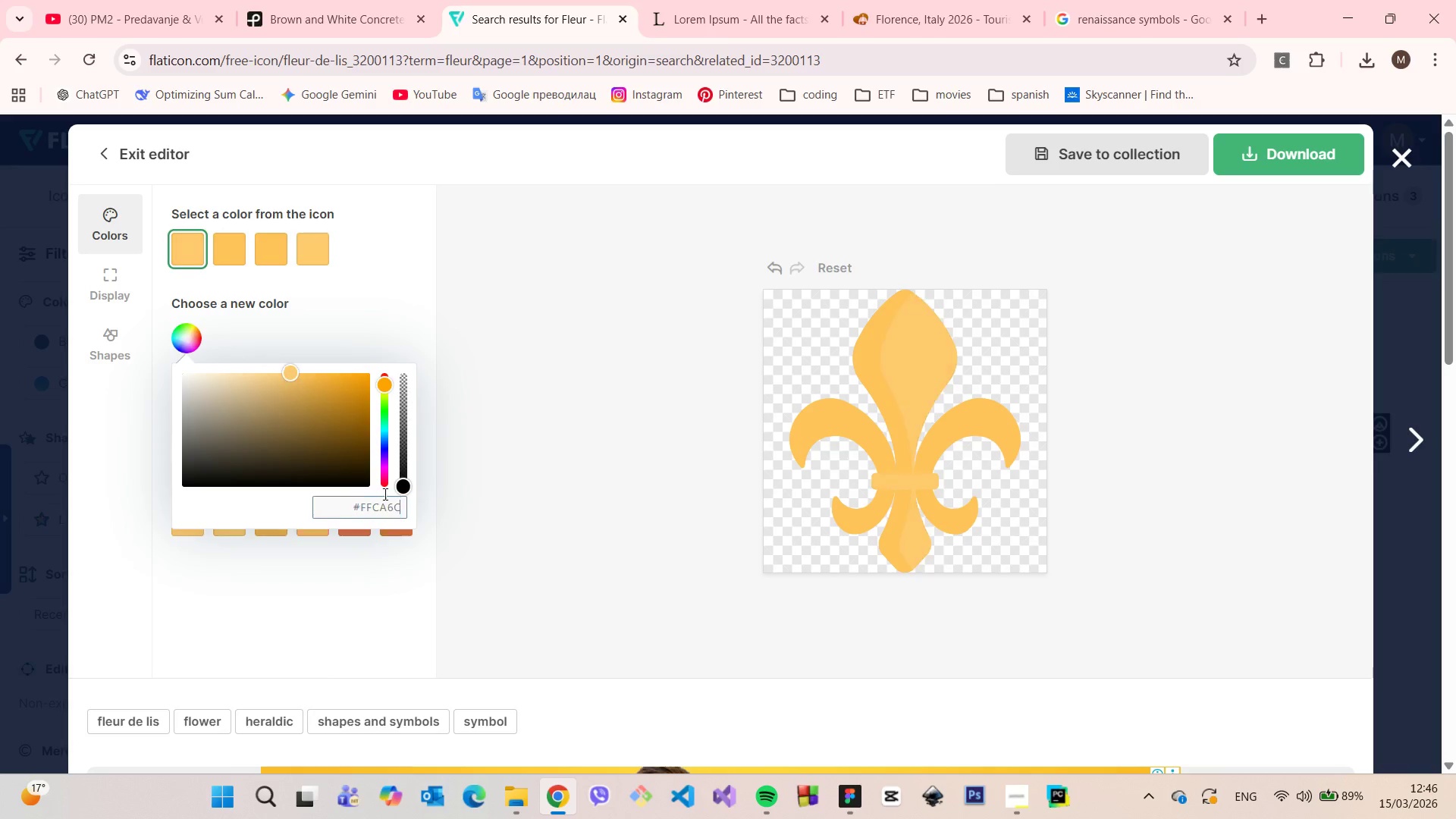 
key(Control+V)
 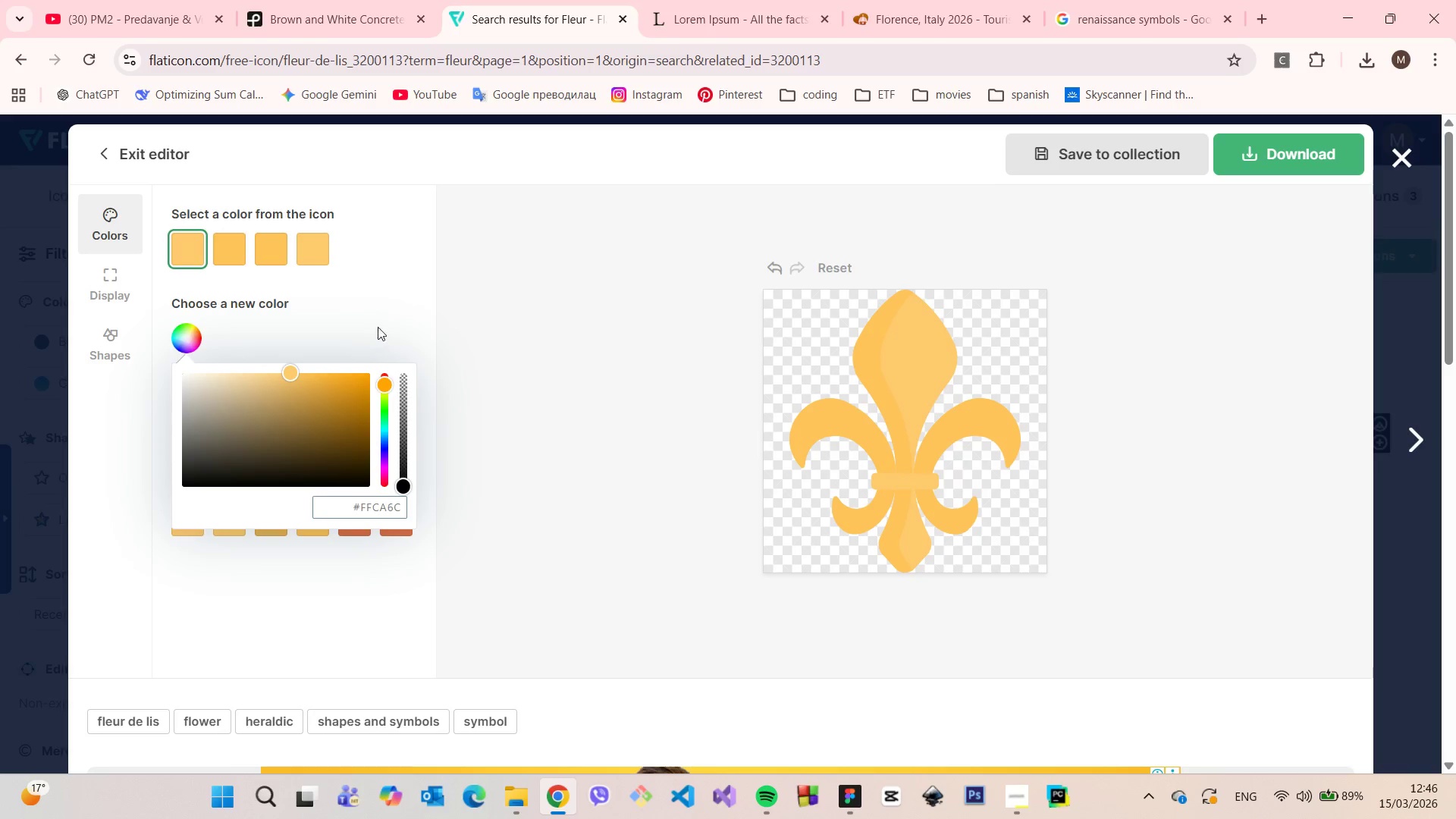 
left_click([377, 325])
 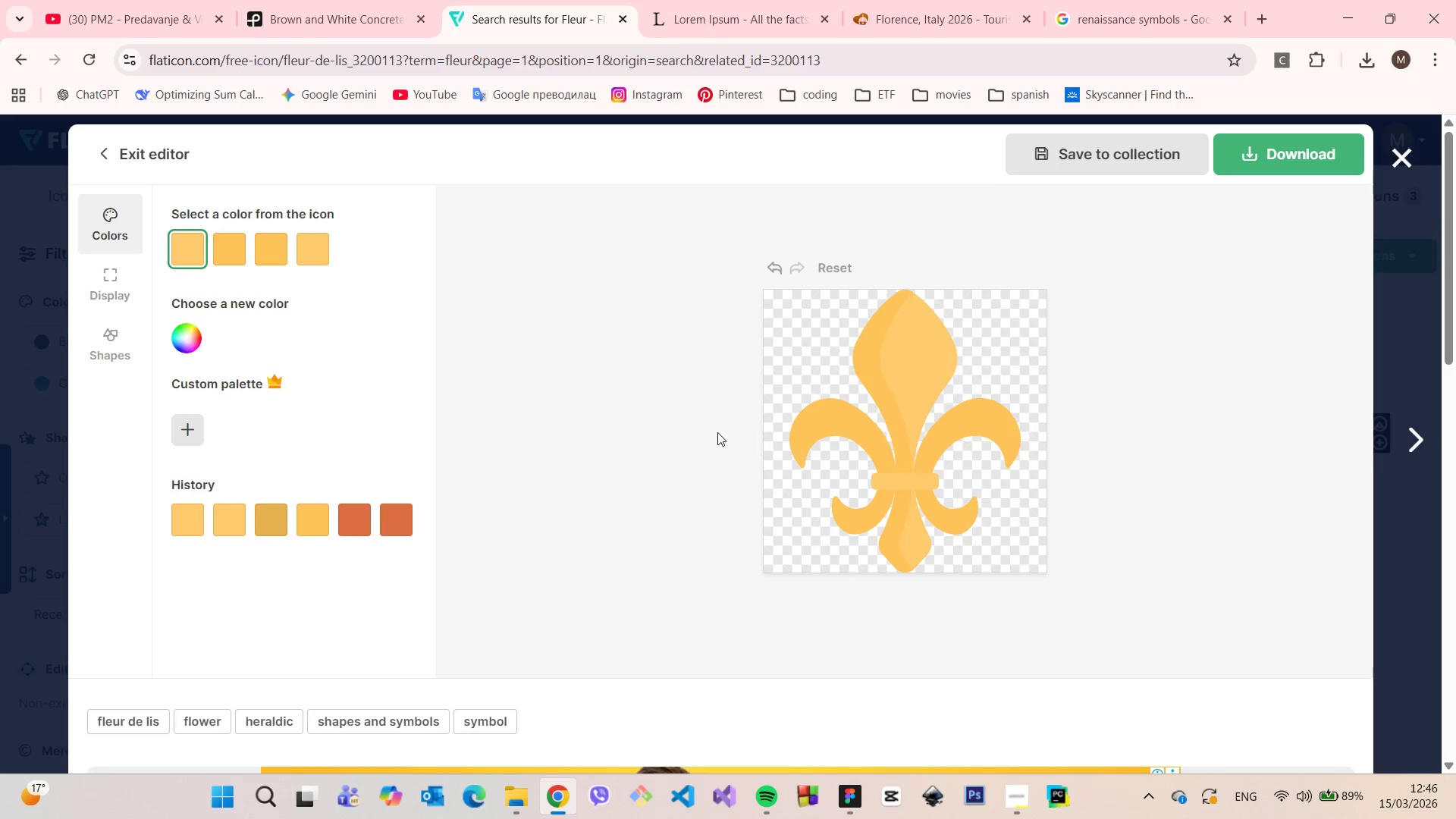 
scroll: coordinate [1080, 457], scroll_direction: down, amount: 2.0
 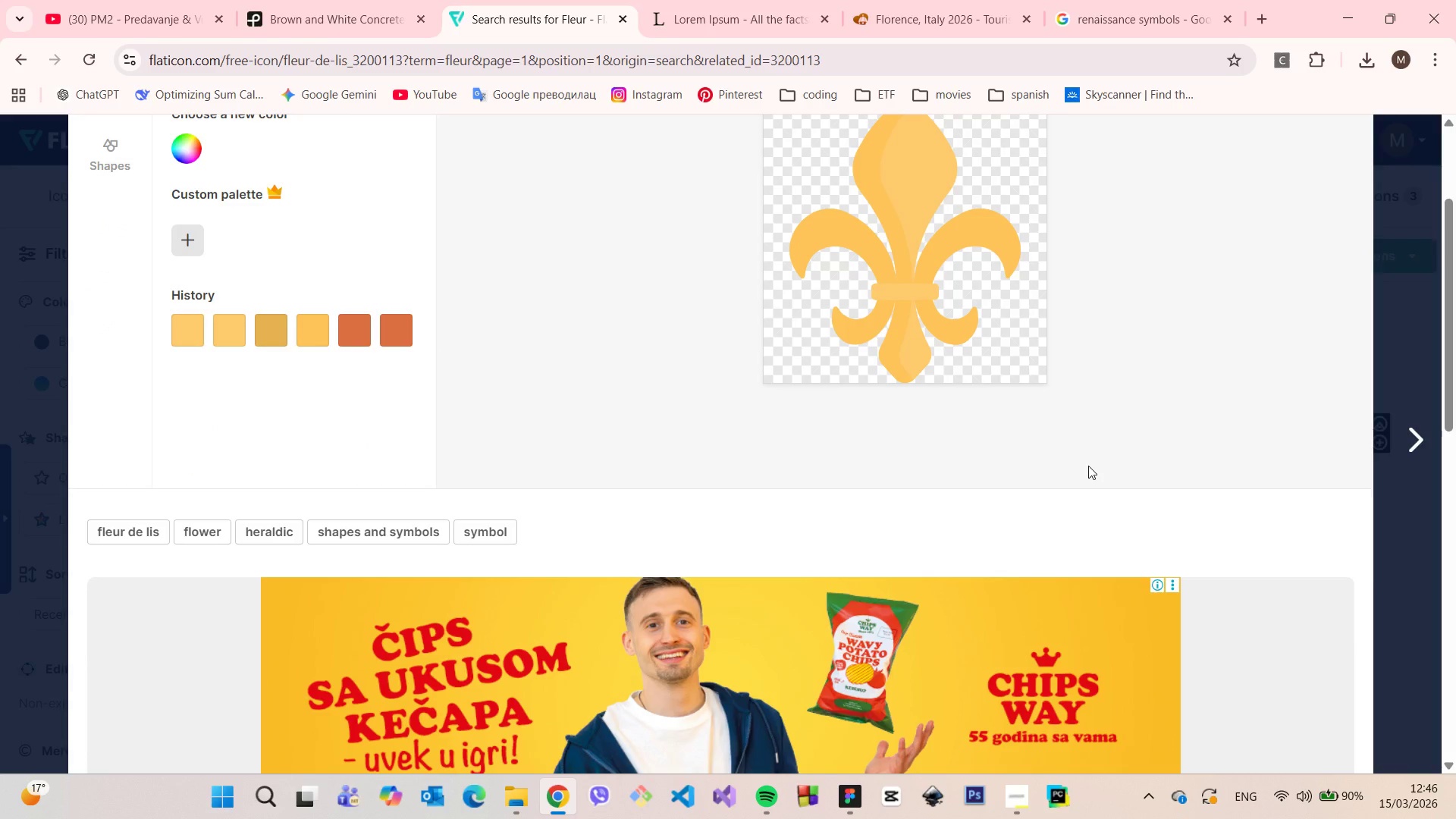 
scroll: coordinate [1088, 466], scroll_direction: up, amount: 5.0
 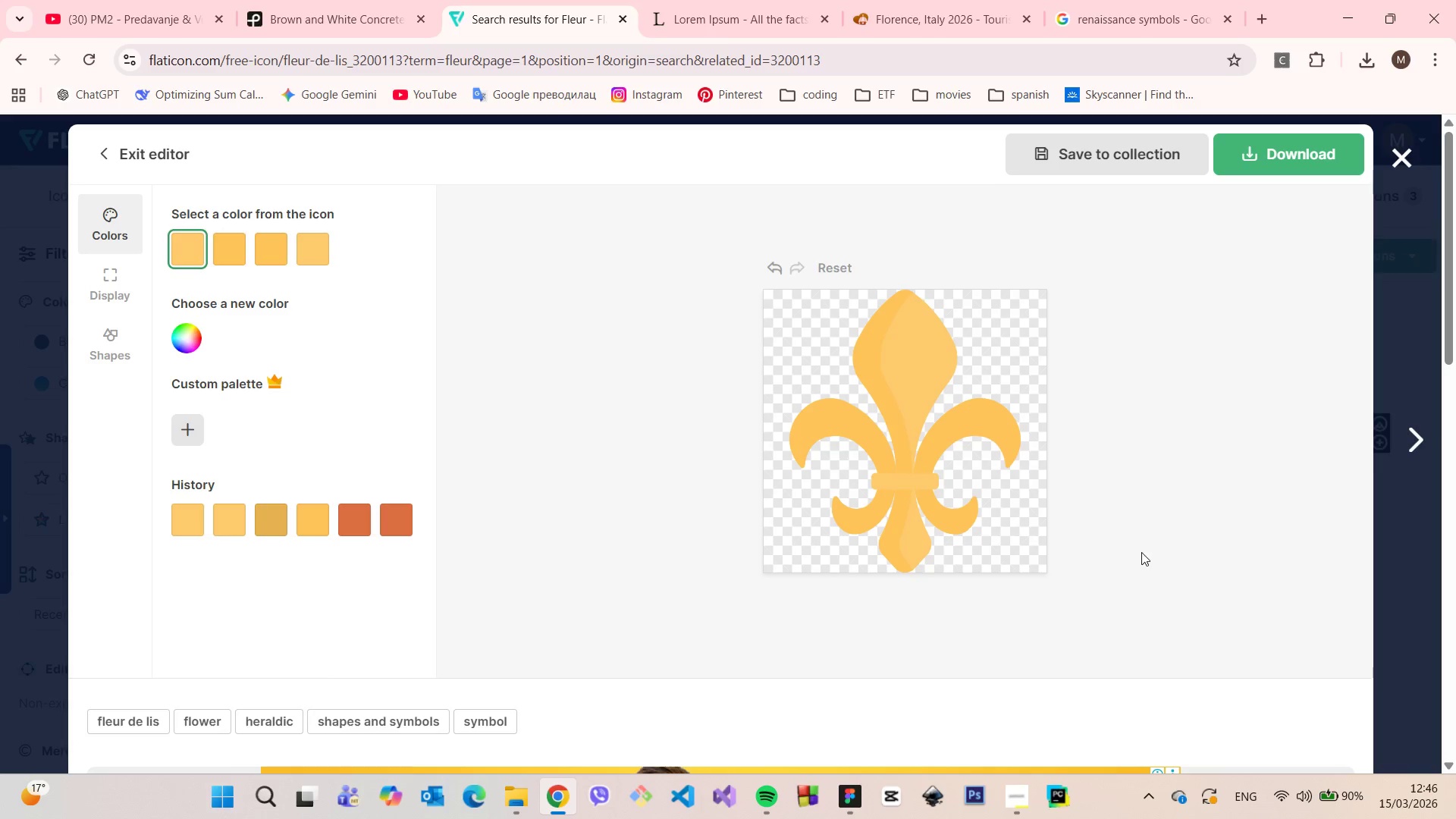 
left_click([308, 259])
 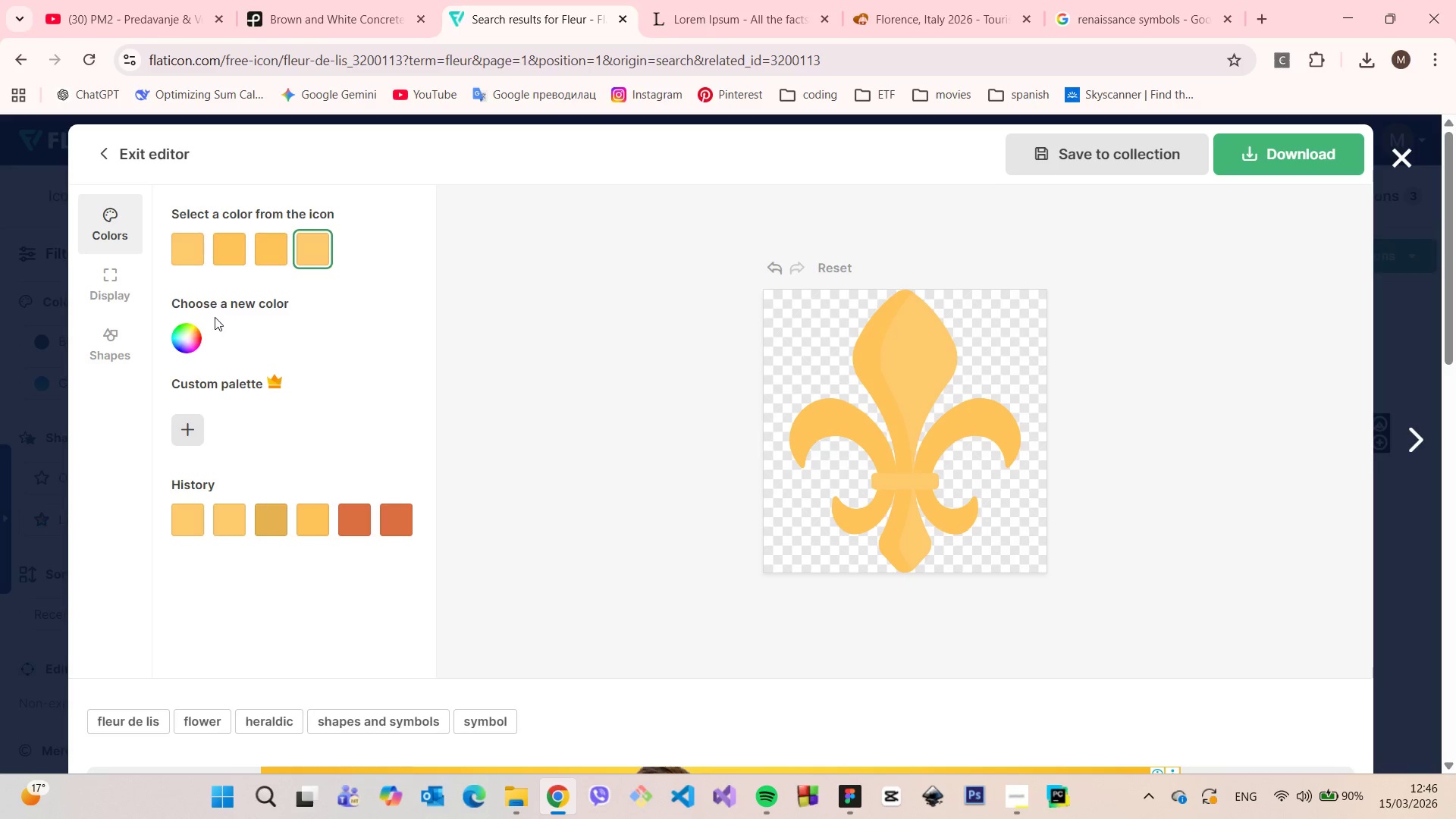 
left_click([190, 333])
 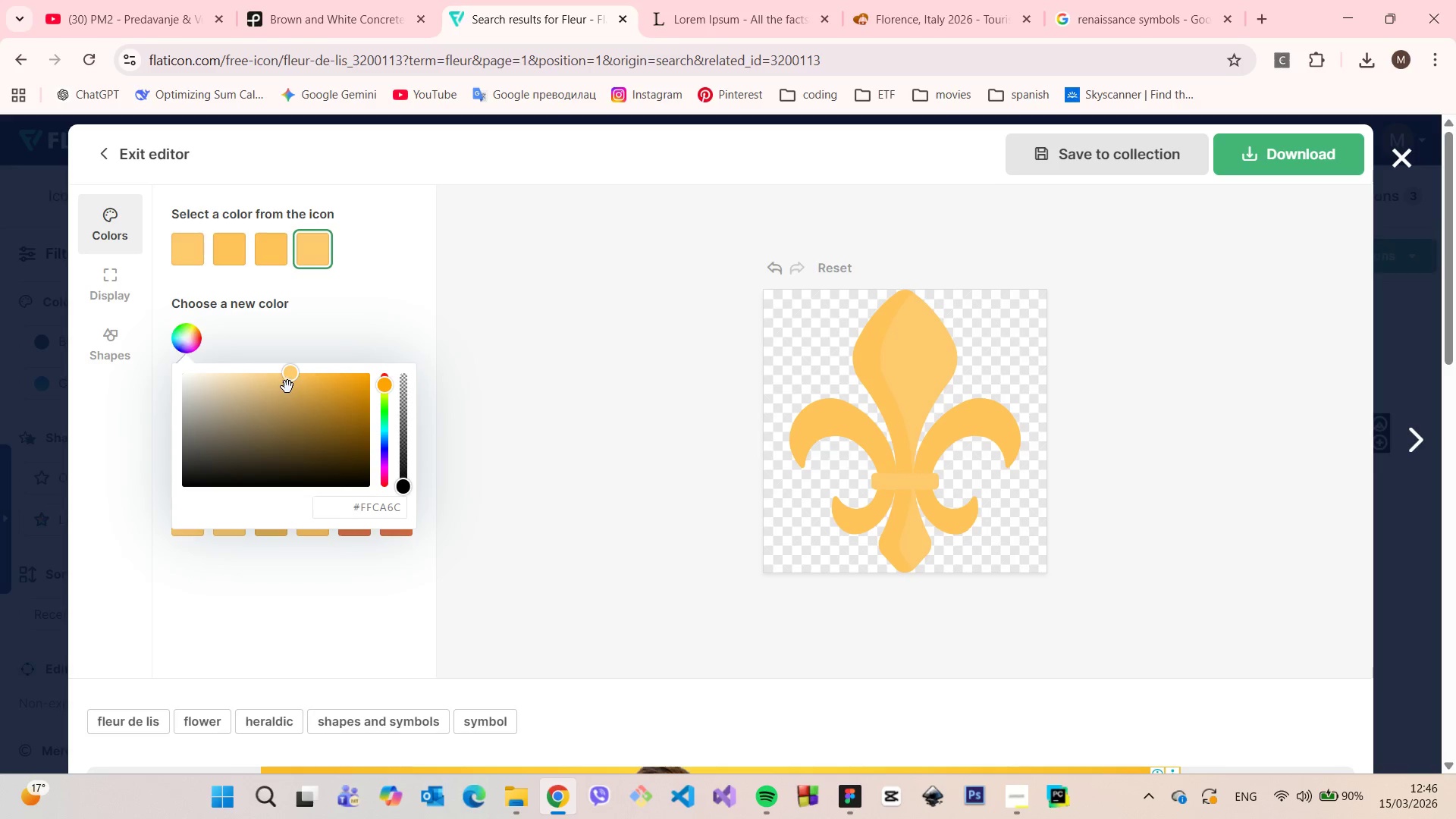 
left_click_drag(start_coordinate=[292, 381], to_coordinate=[324, 347])
 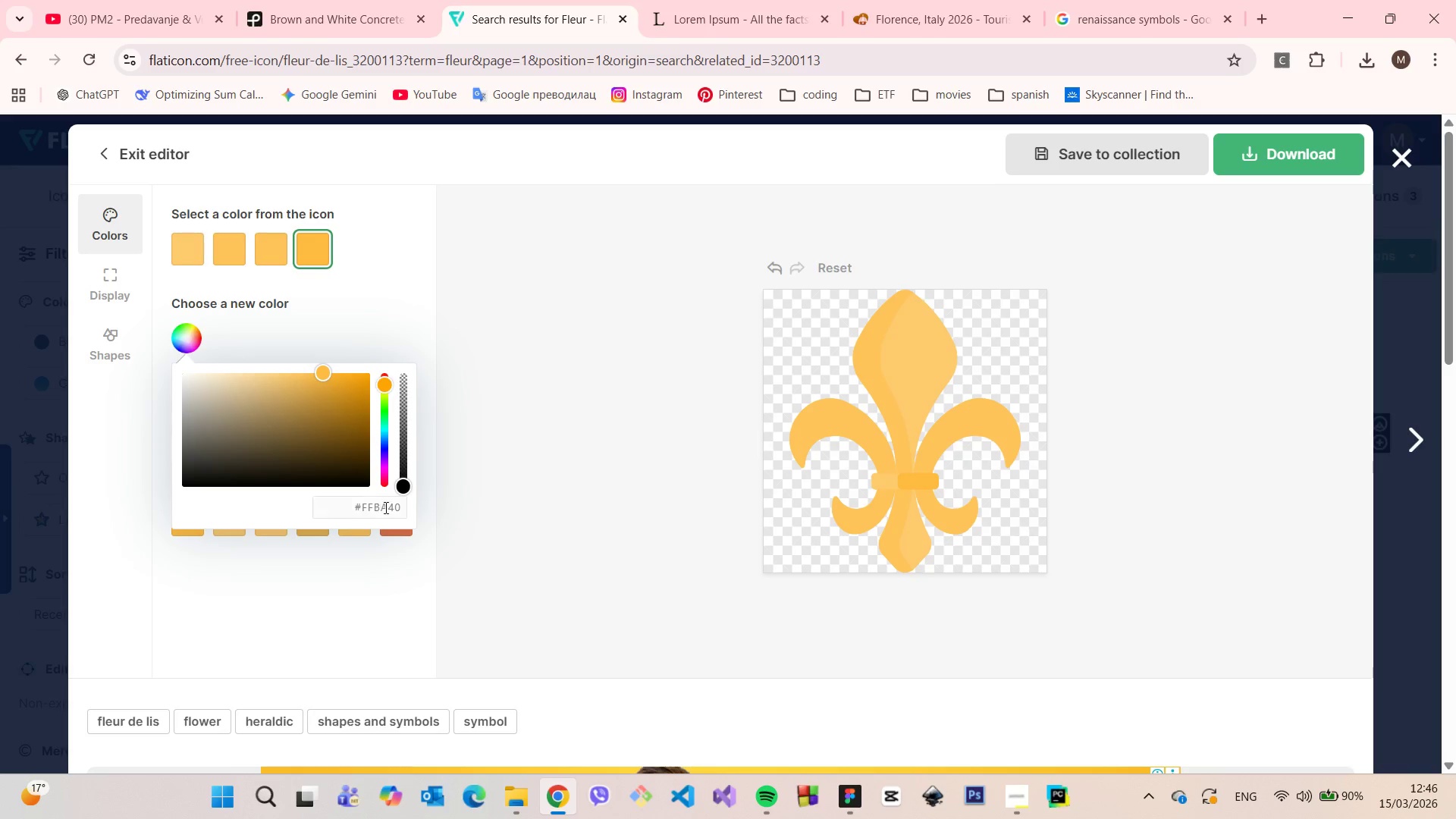 
double_click([384, 507])
 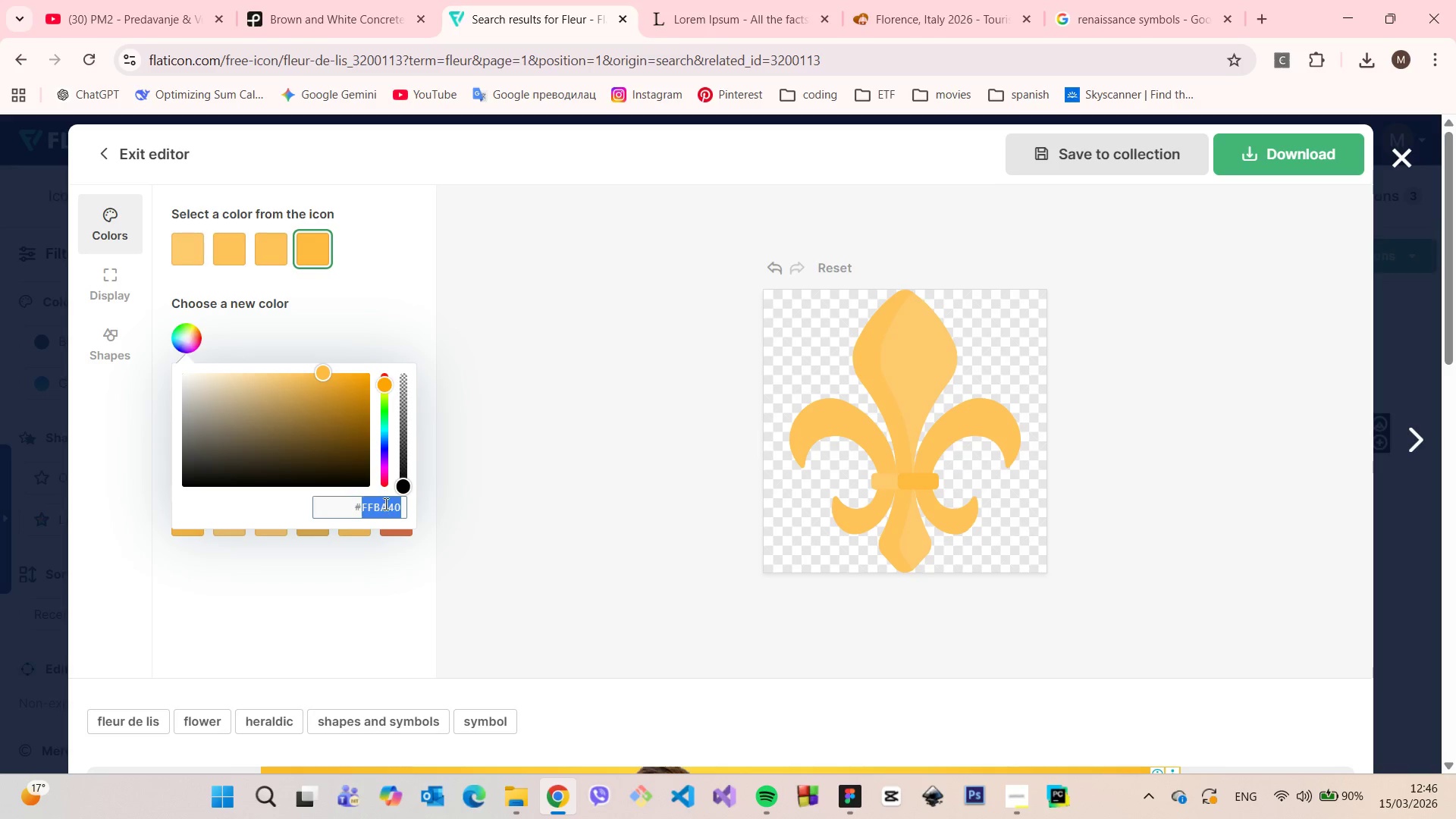 
key(Control+C)
 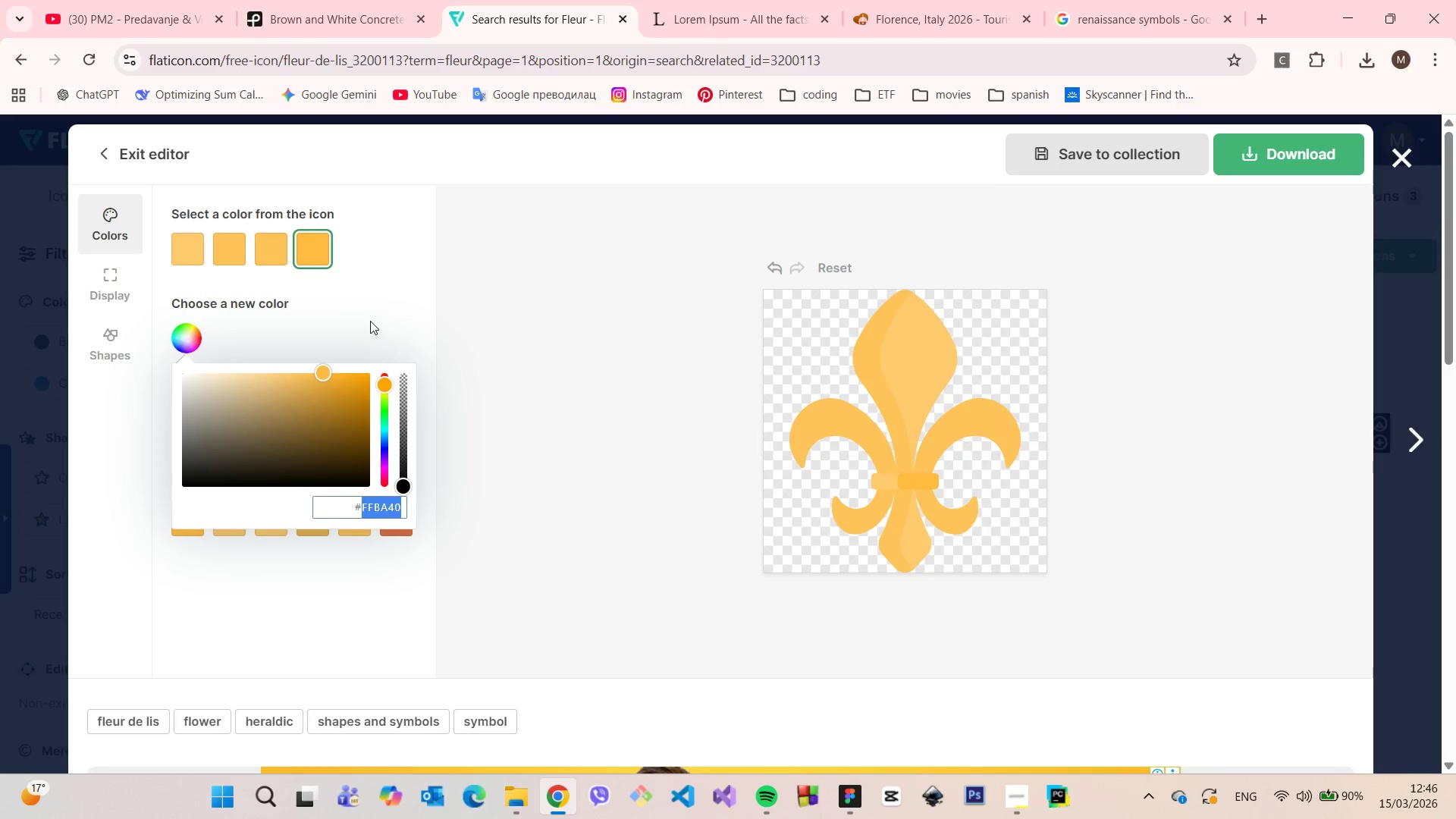 
left_click([370, 321])
 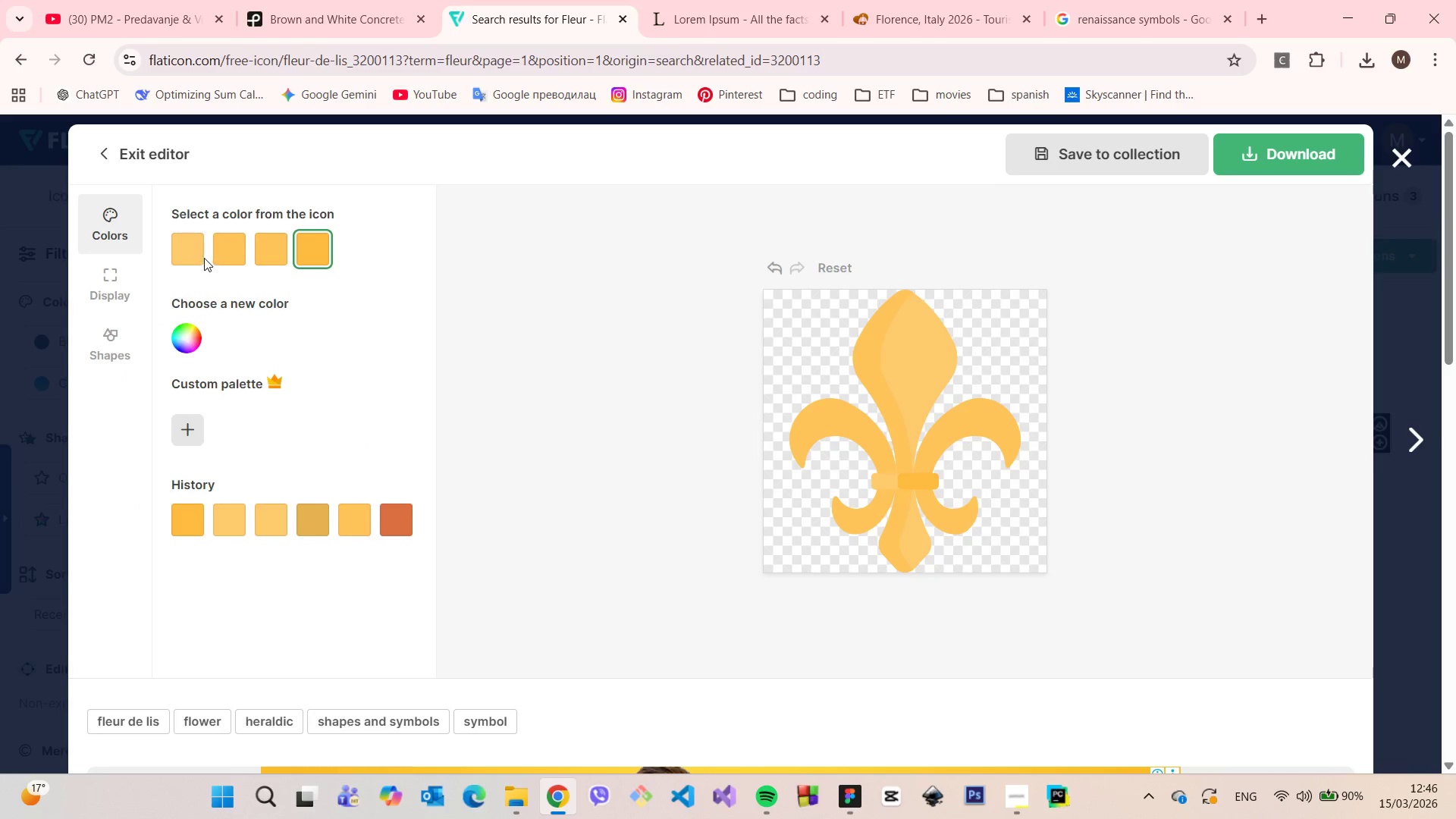 
left_click([191, 250])
 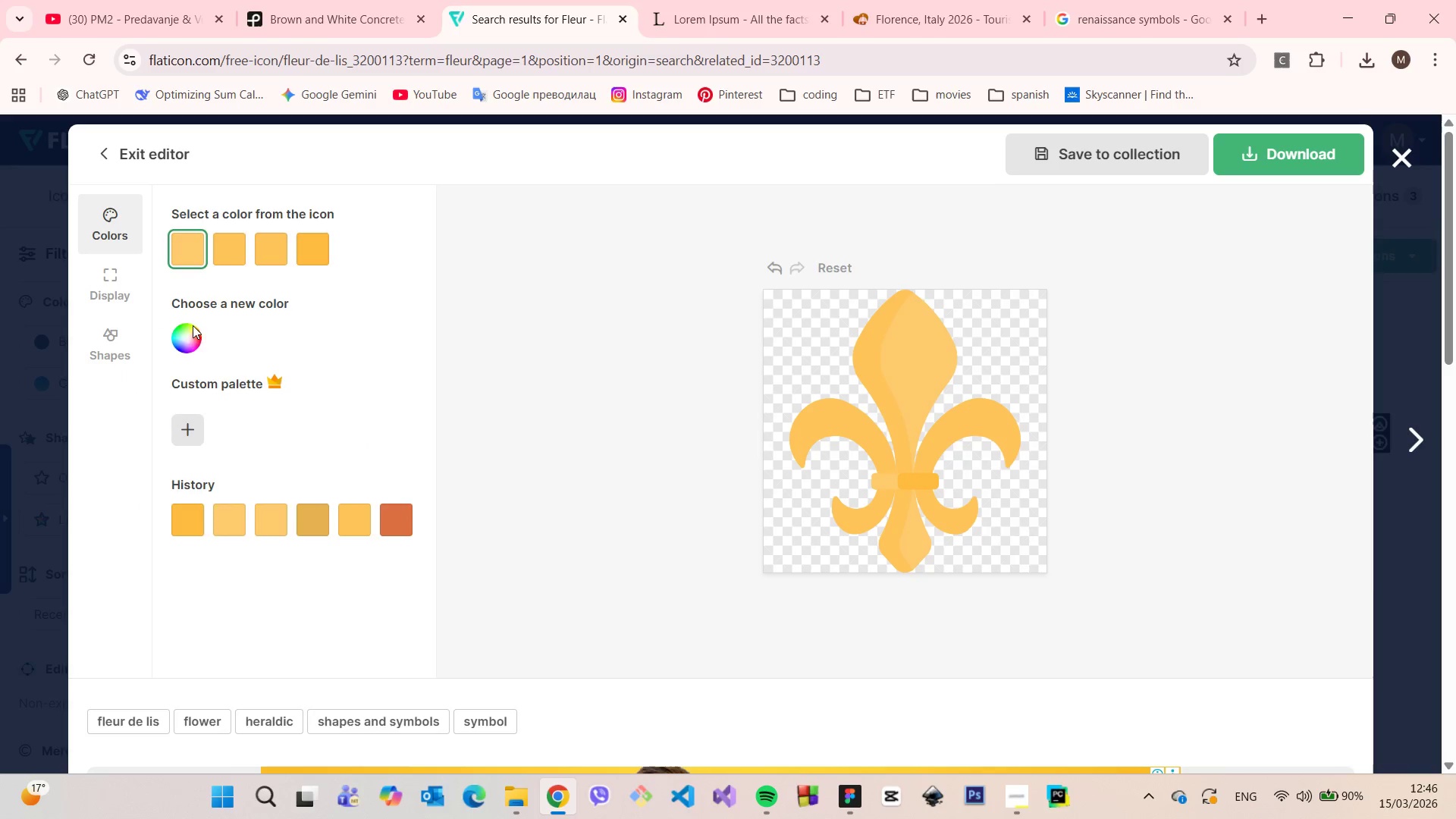 
left_click([193, 329])
 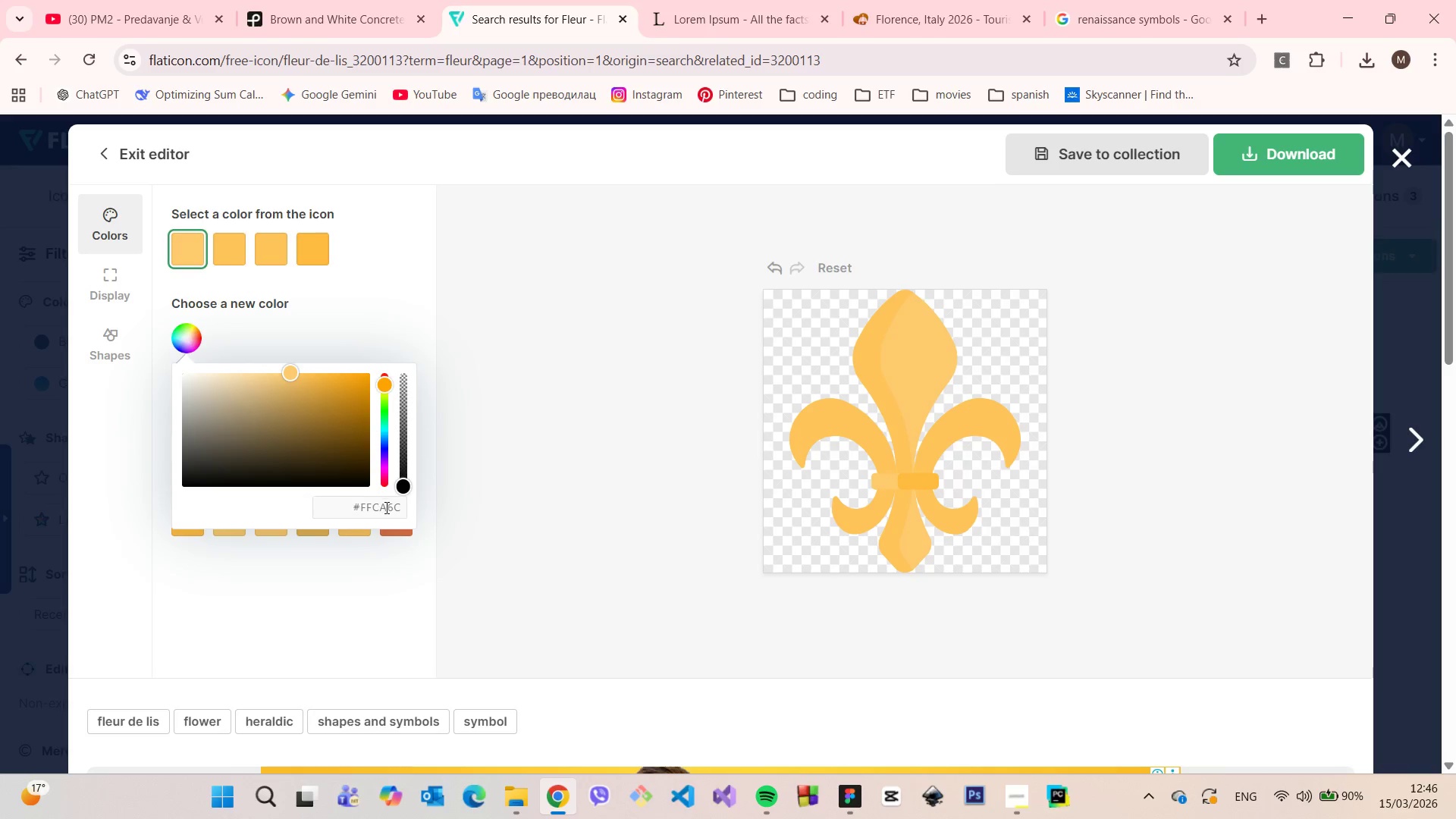 
double_click([385, 507])
 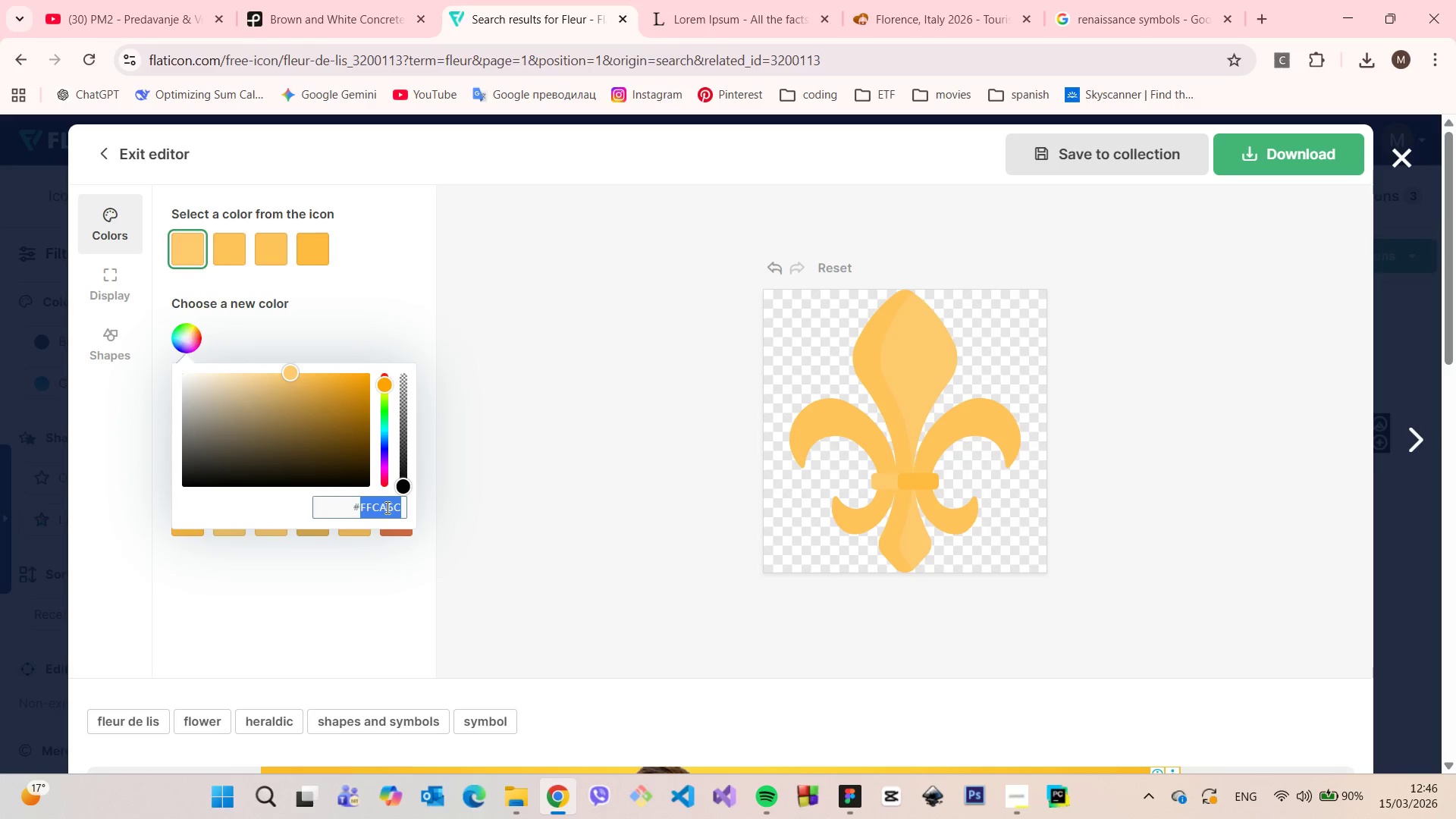 
key(Control+V)
 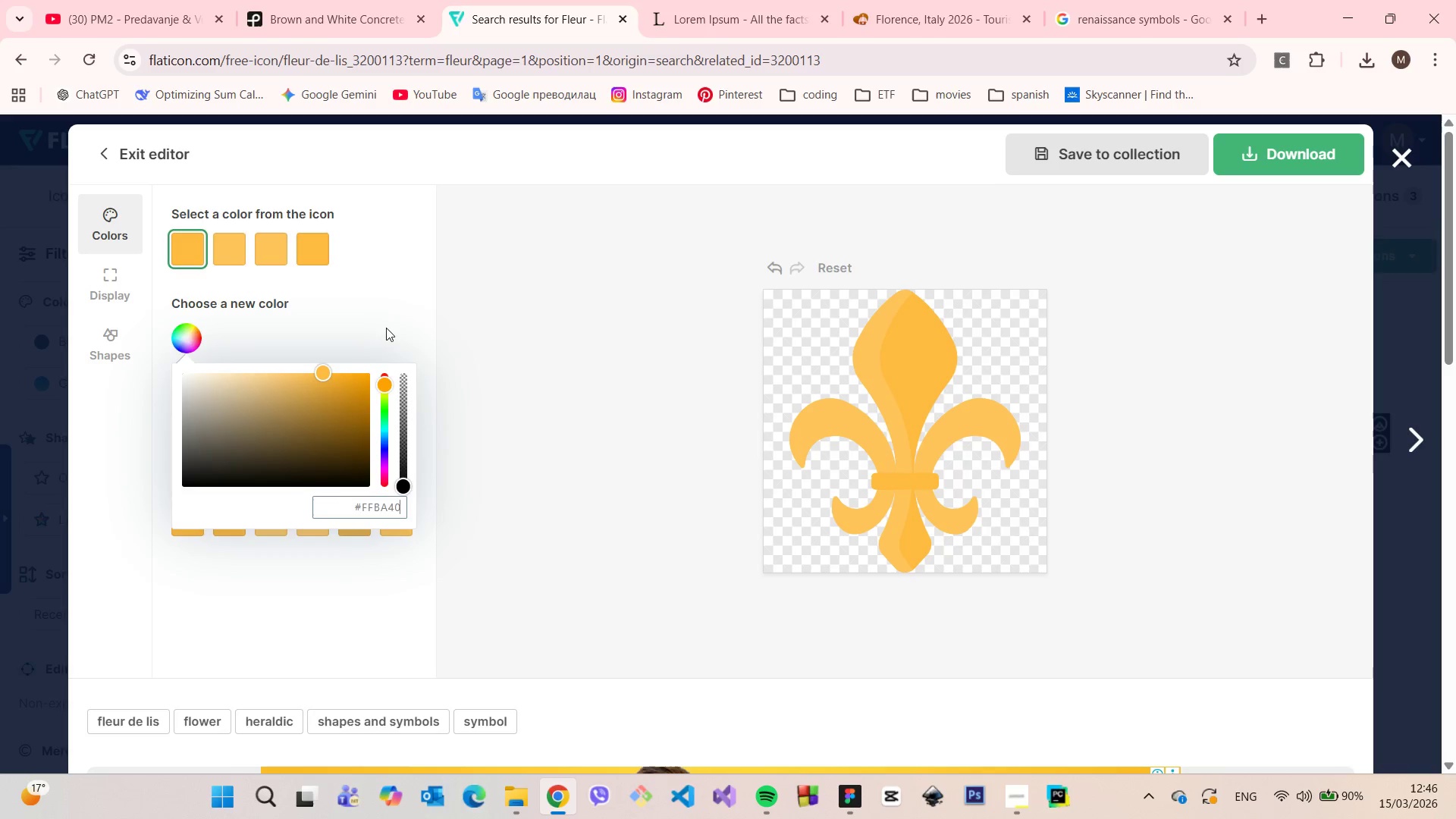 
left_click([386, 328])
 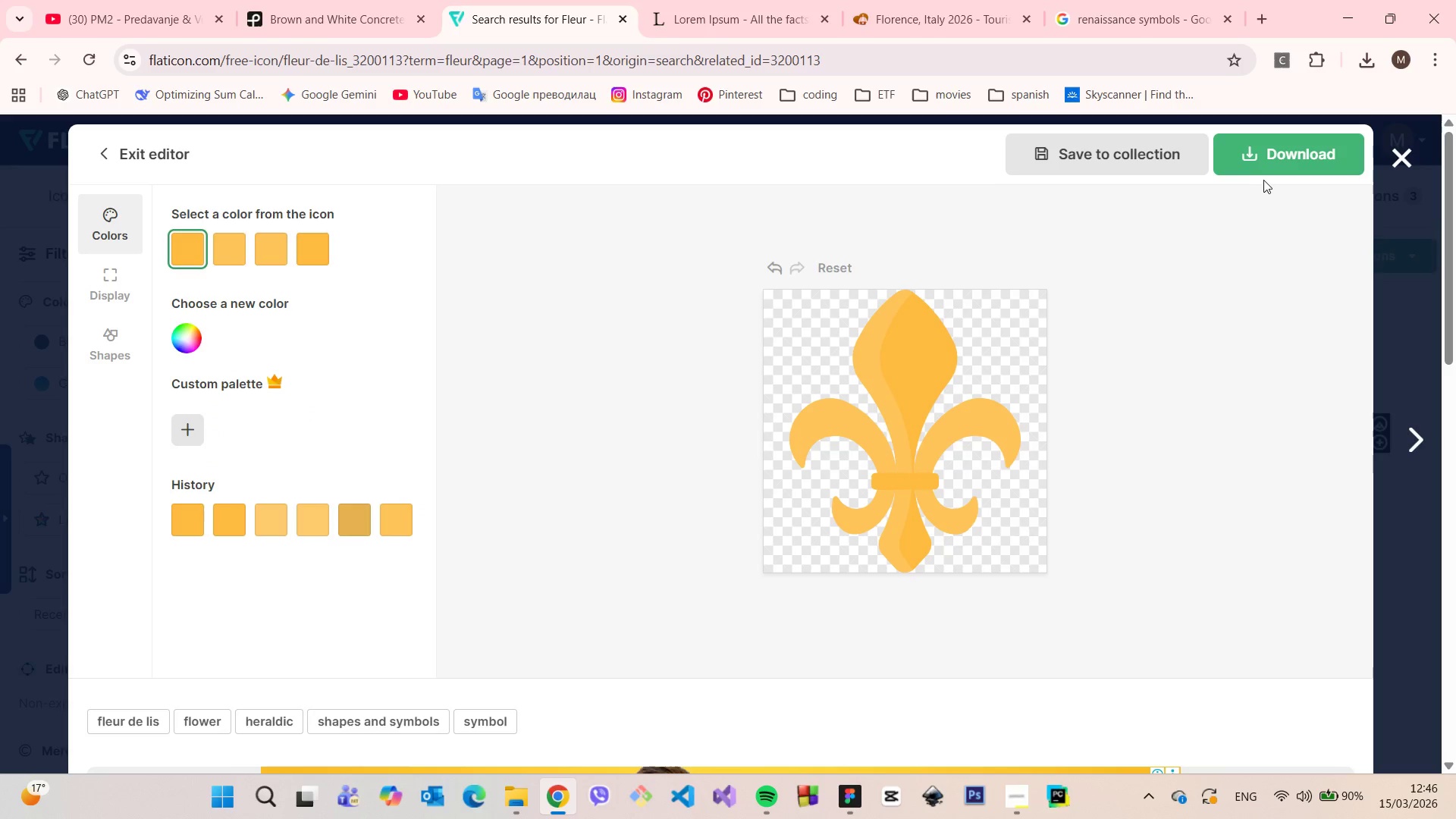 
left_click([1224, 166])
 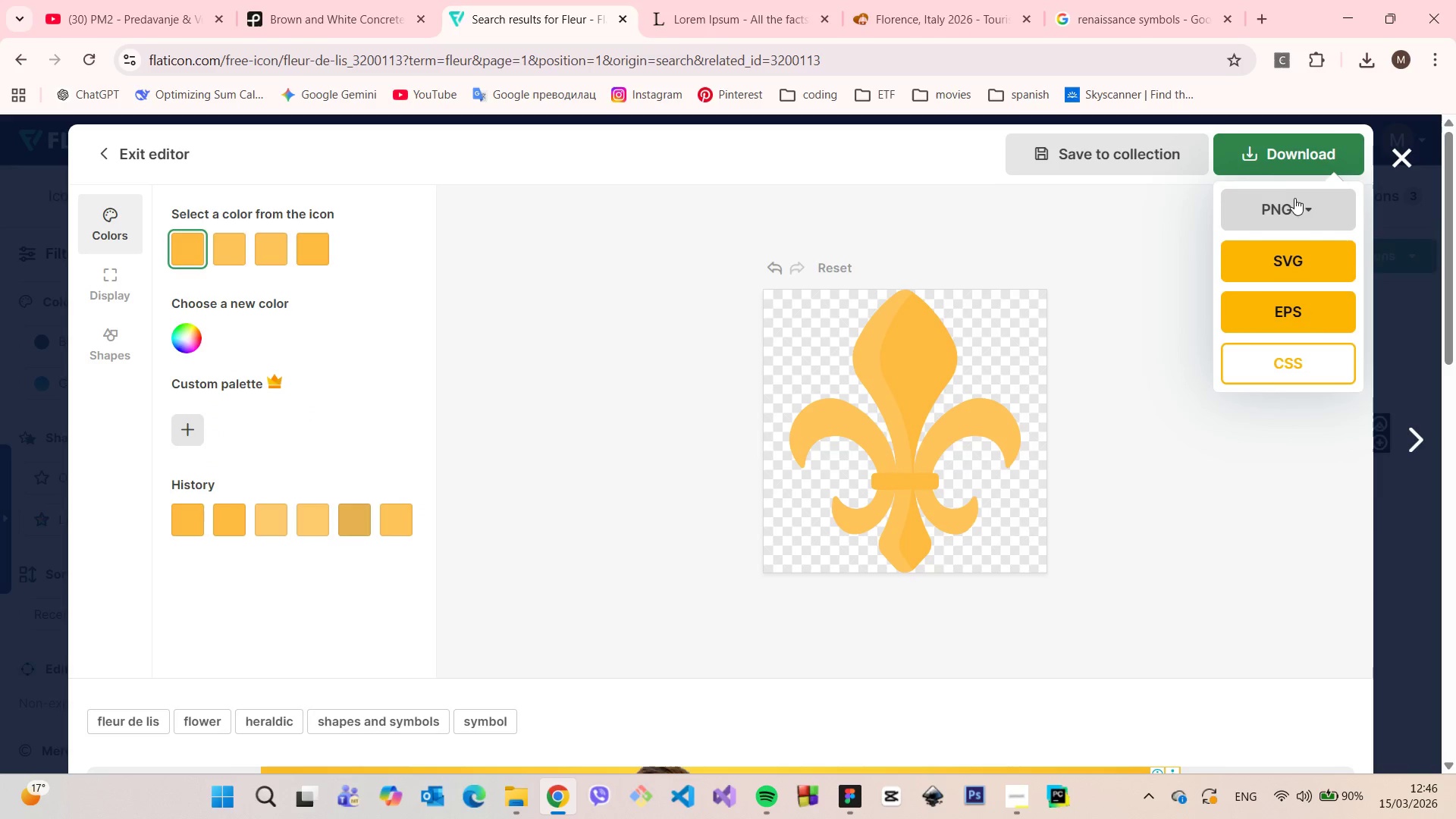 
left_click([1300, 199])
 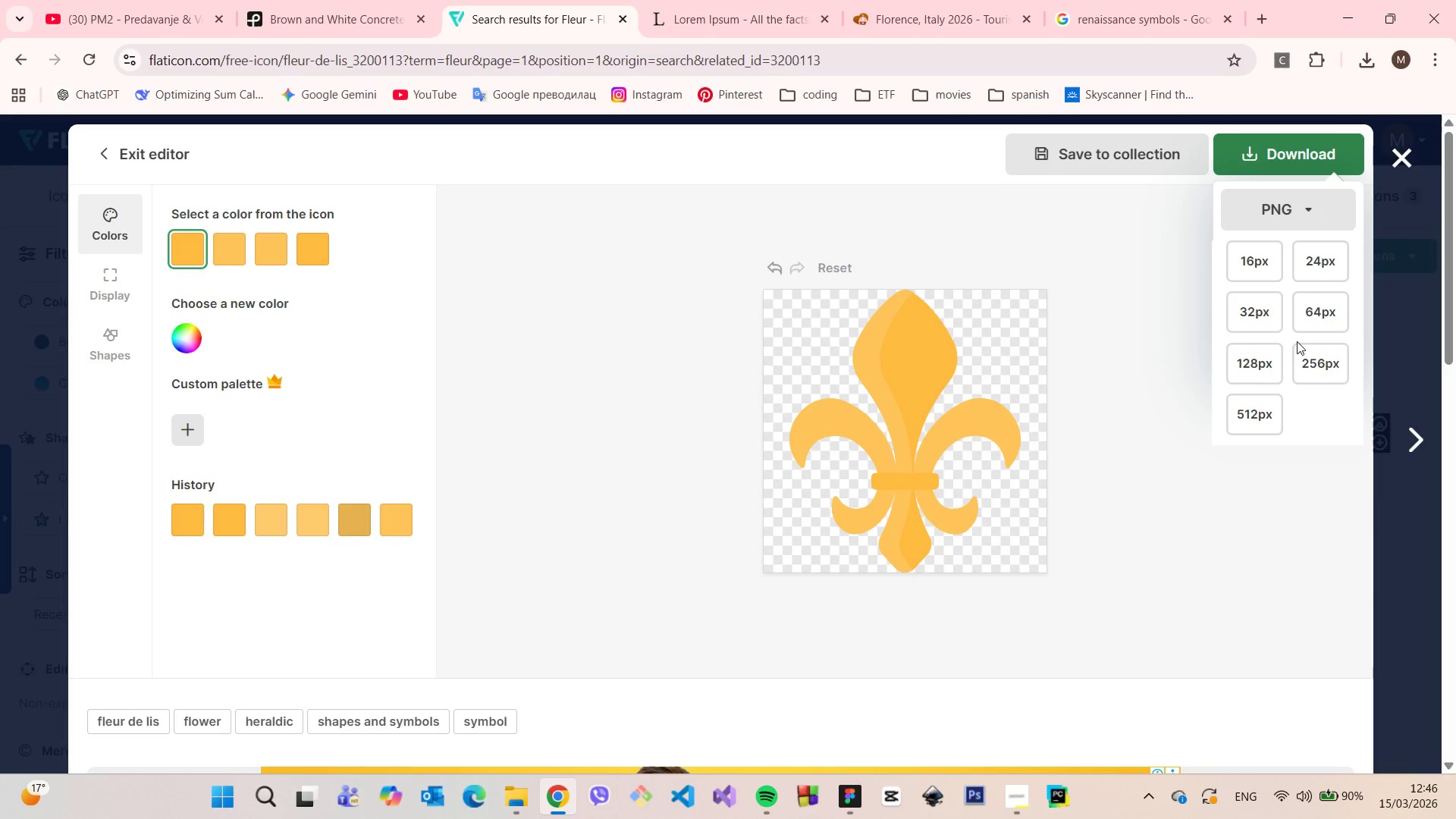 
left_click([1255, 362])
 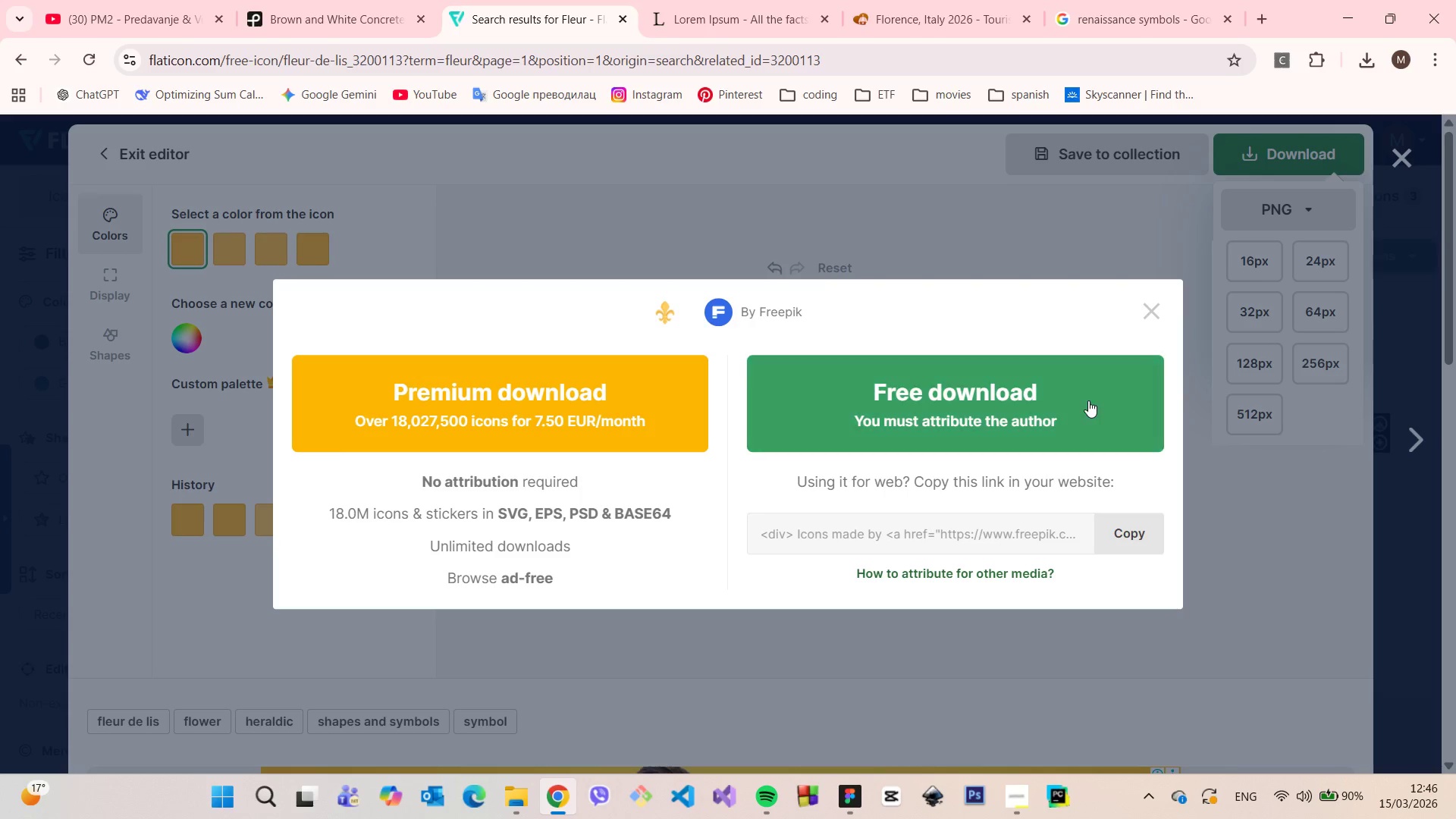 
left_click([1084, 400])
 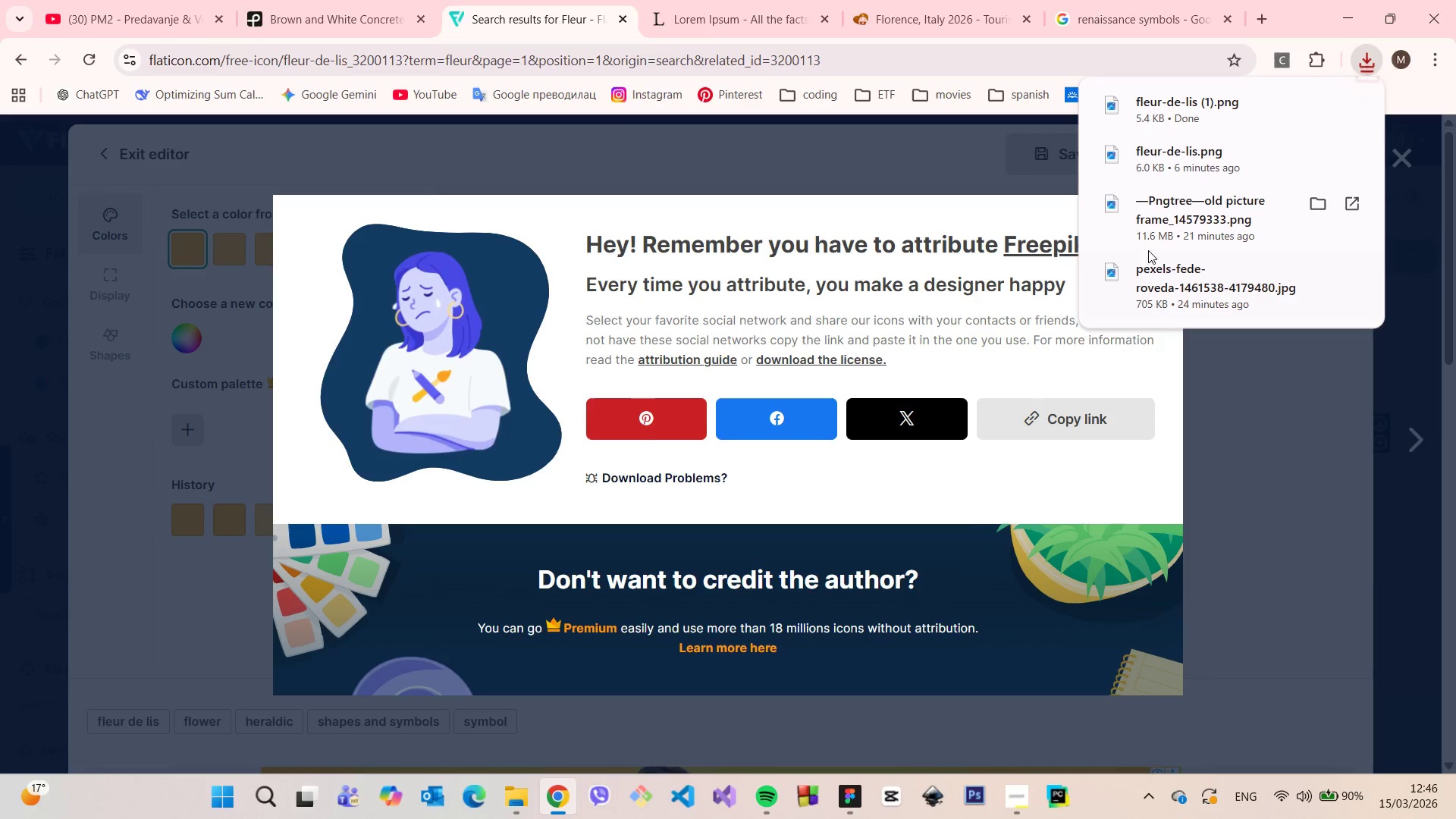 
left_click([1013, 202])
 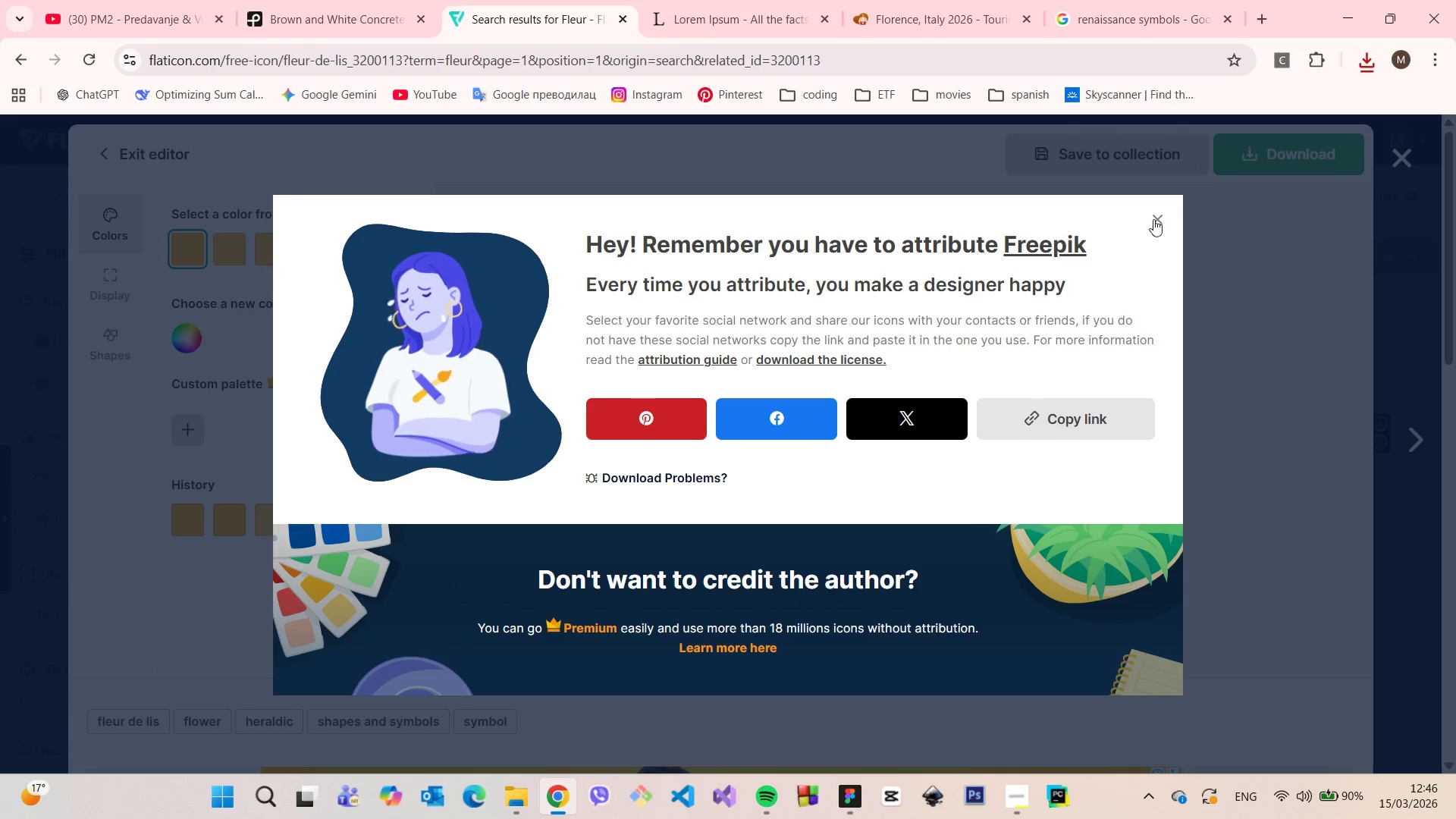 
left_click([1161, 218])
 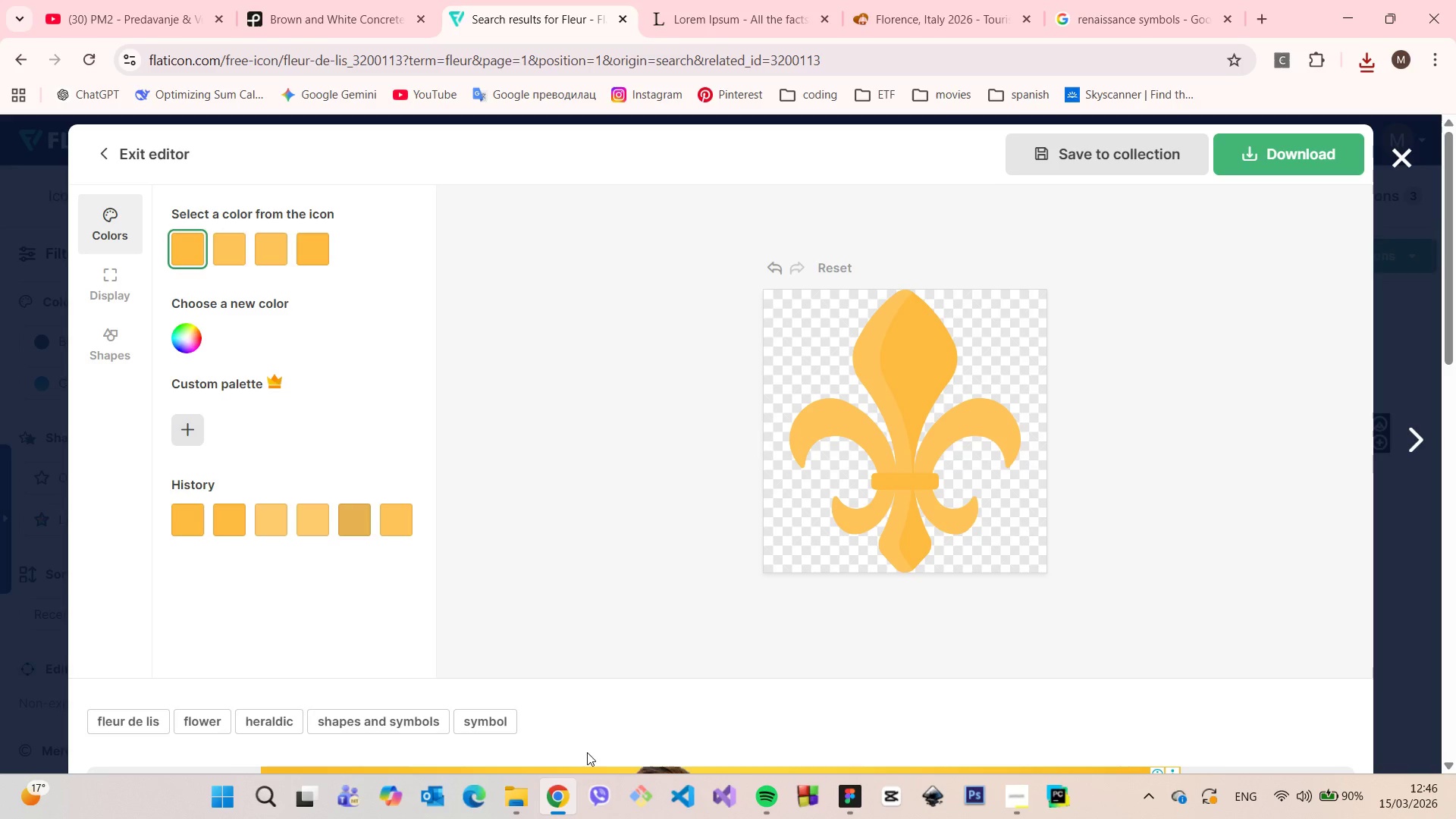 
left_click([529, 788])
 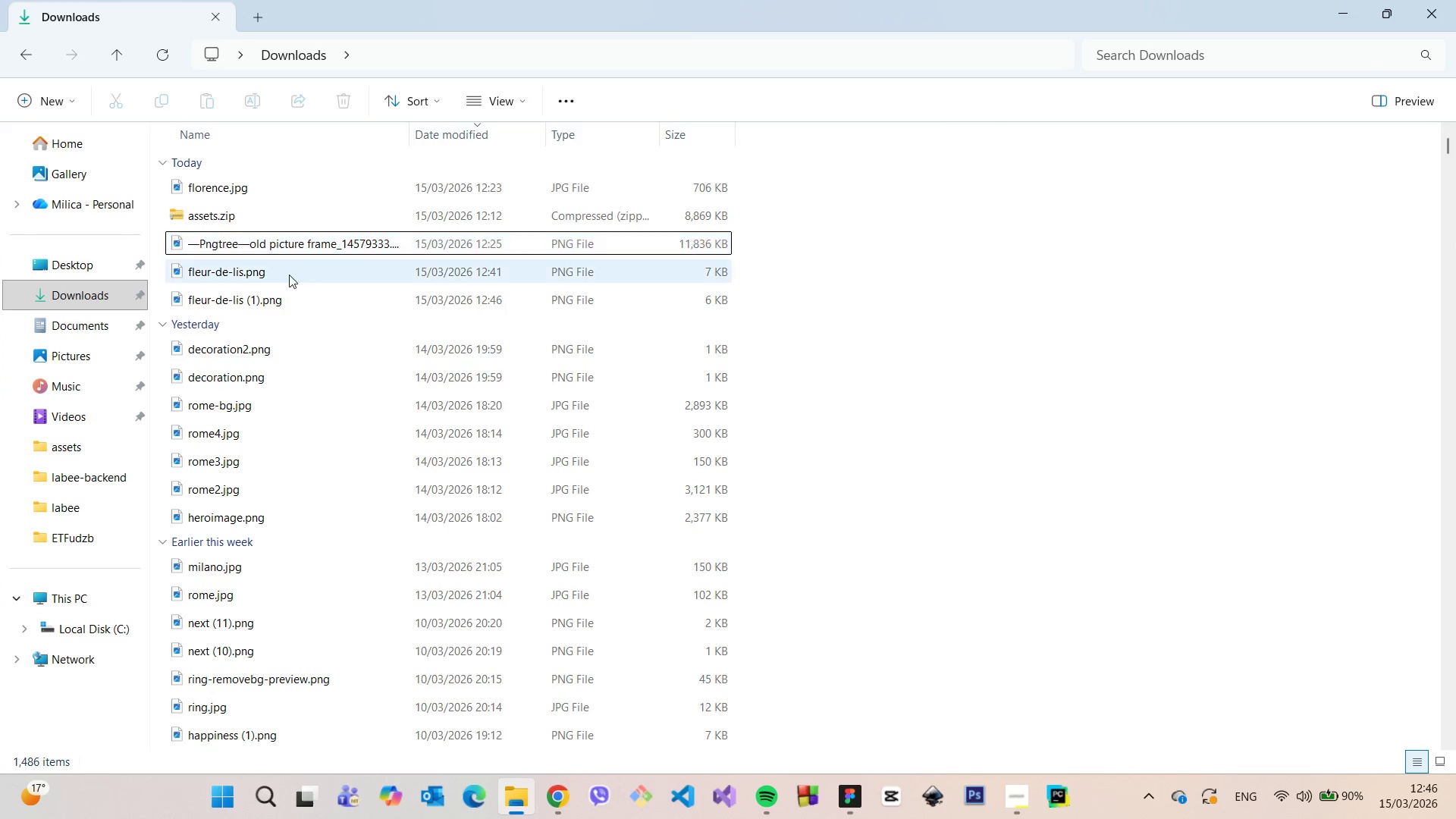 
left_click([287, 275])
 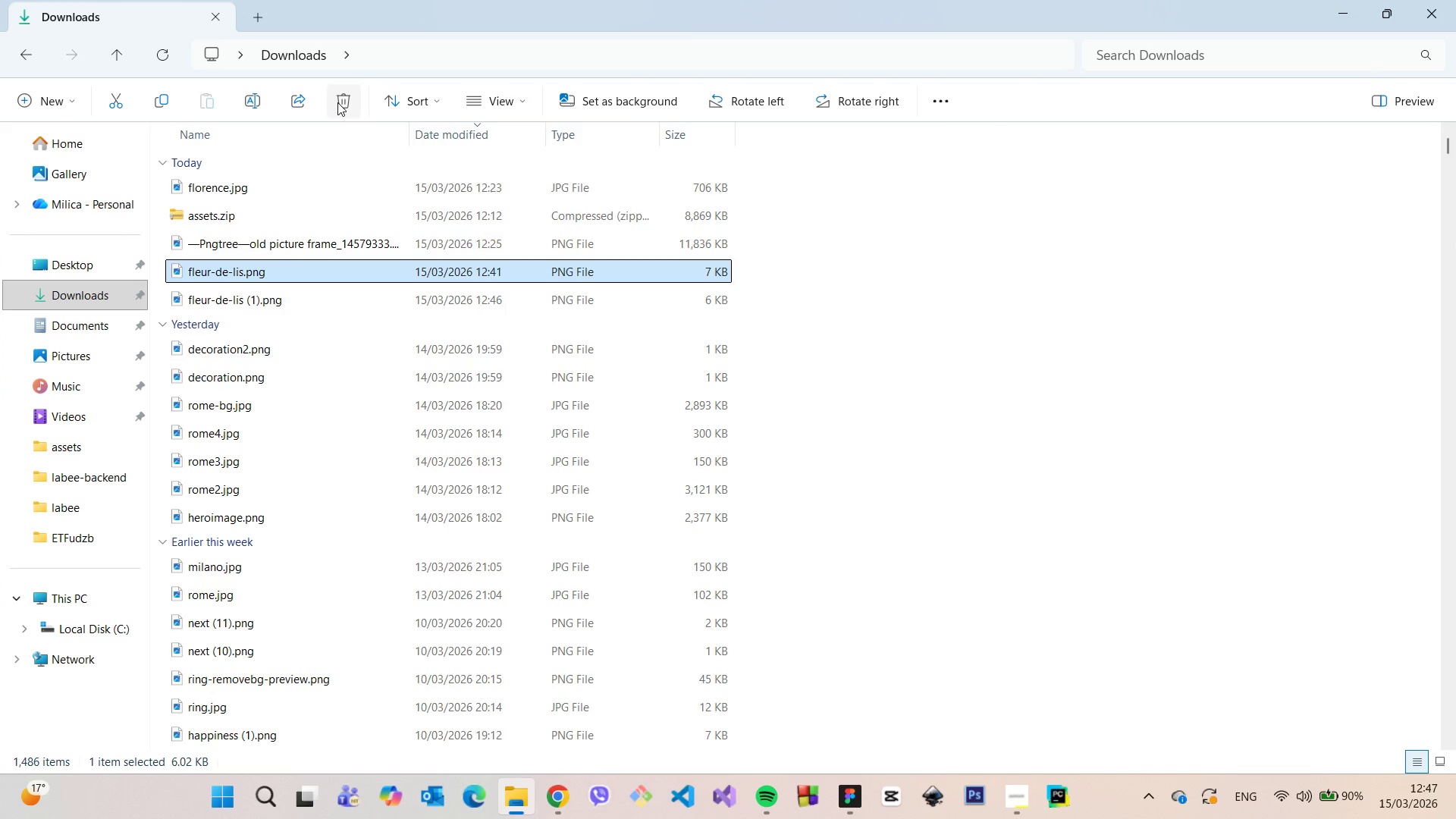 
left_click([337, 102])
 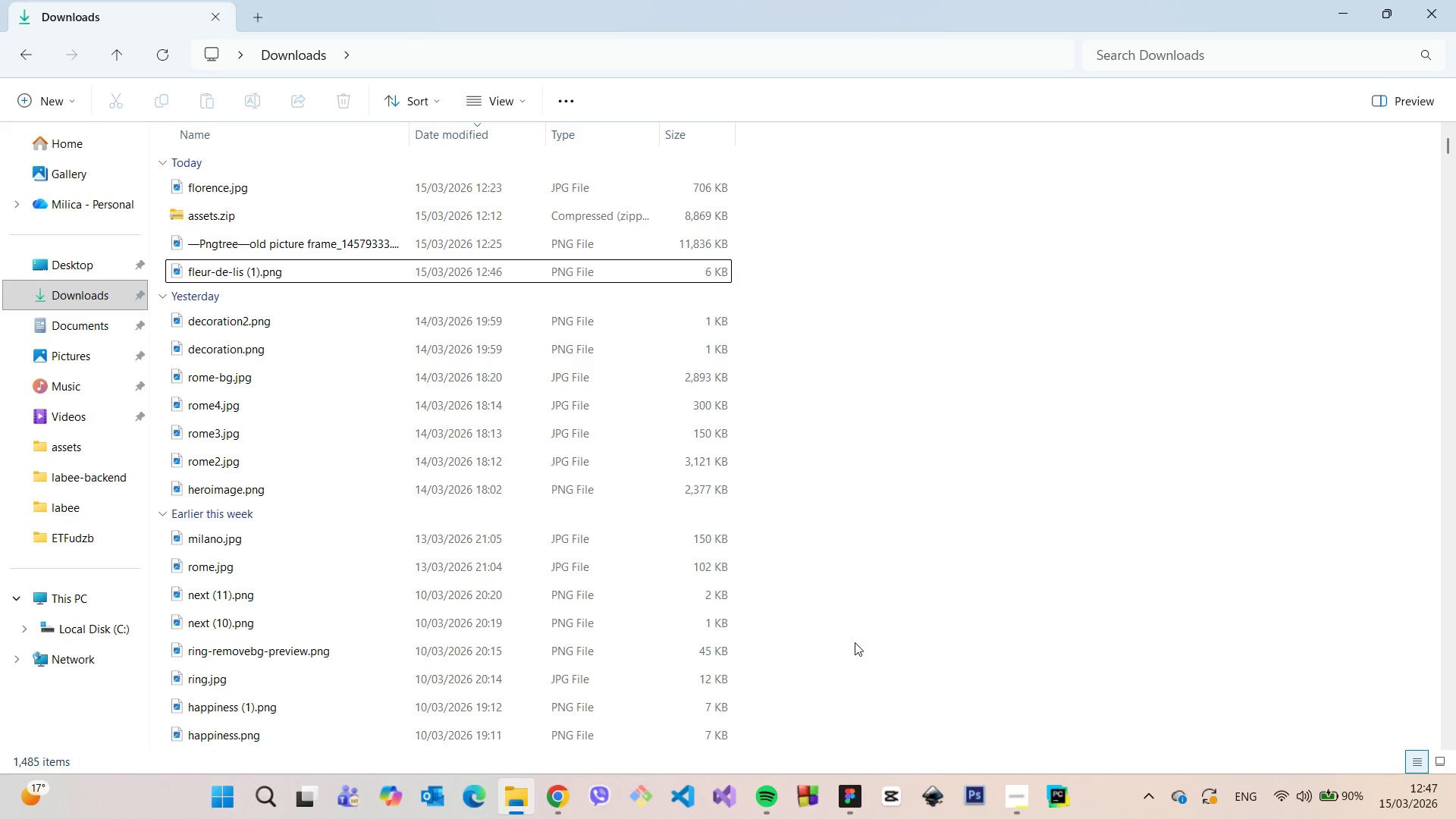 
left_click([846, 794])
 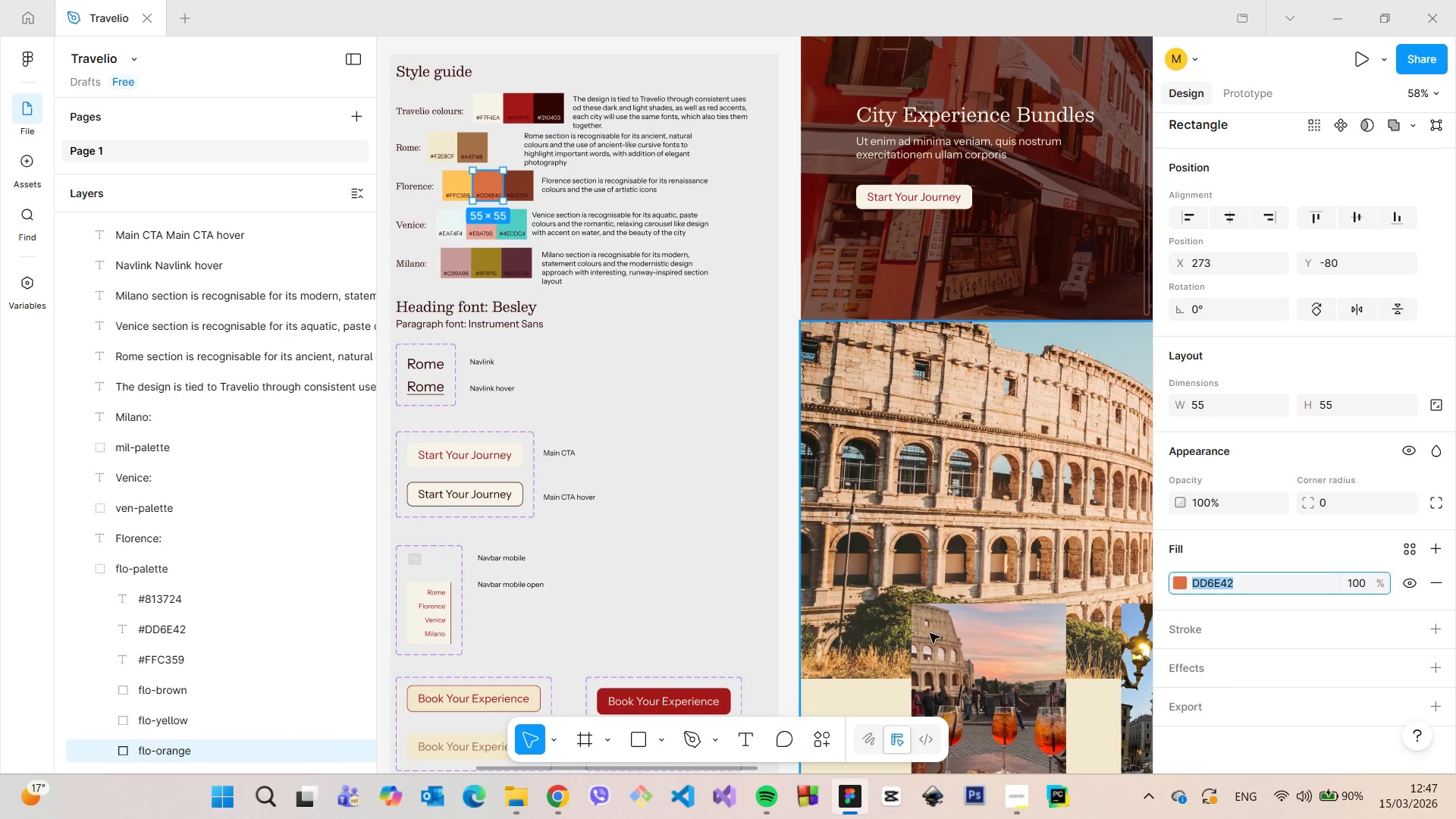 
scroll: coordinate [930, 629], scroll_direction: down, amount: 7.0
 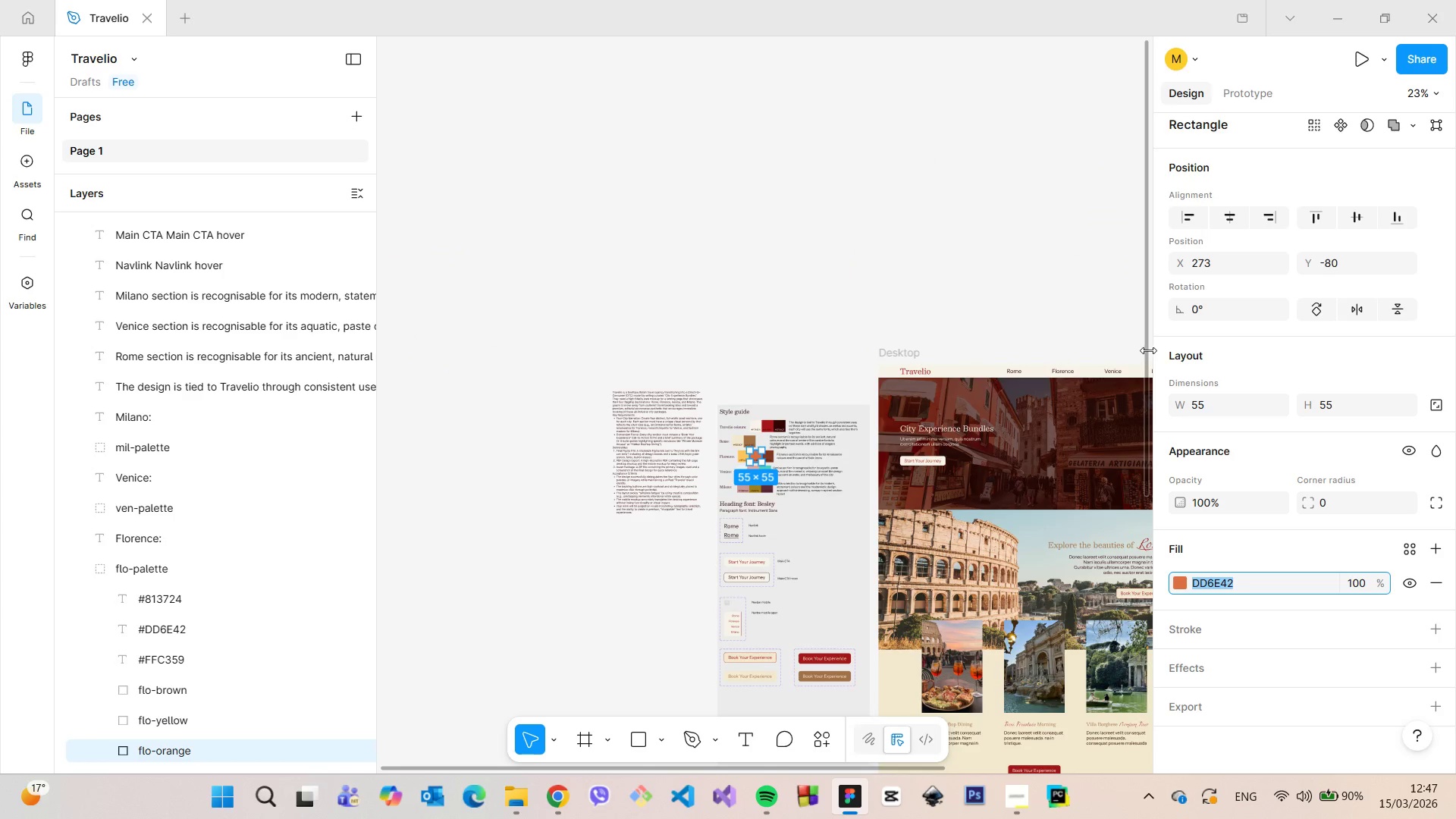 
left_click_drag(start_coordinate=[1146, 347], to_coordinate=[1151, 666])
 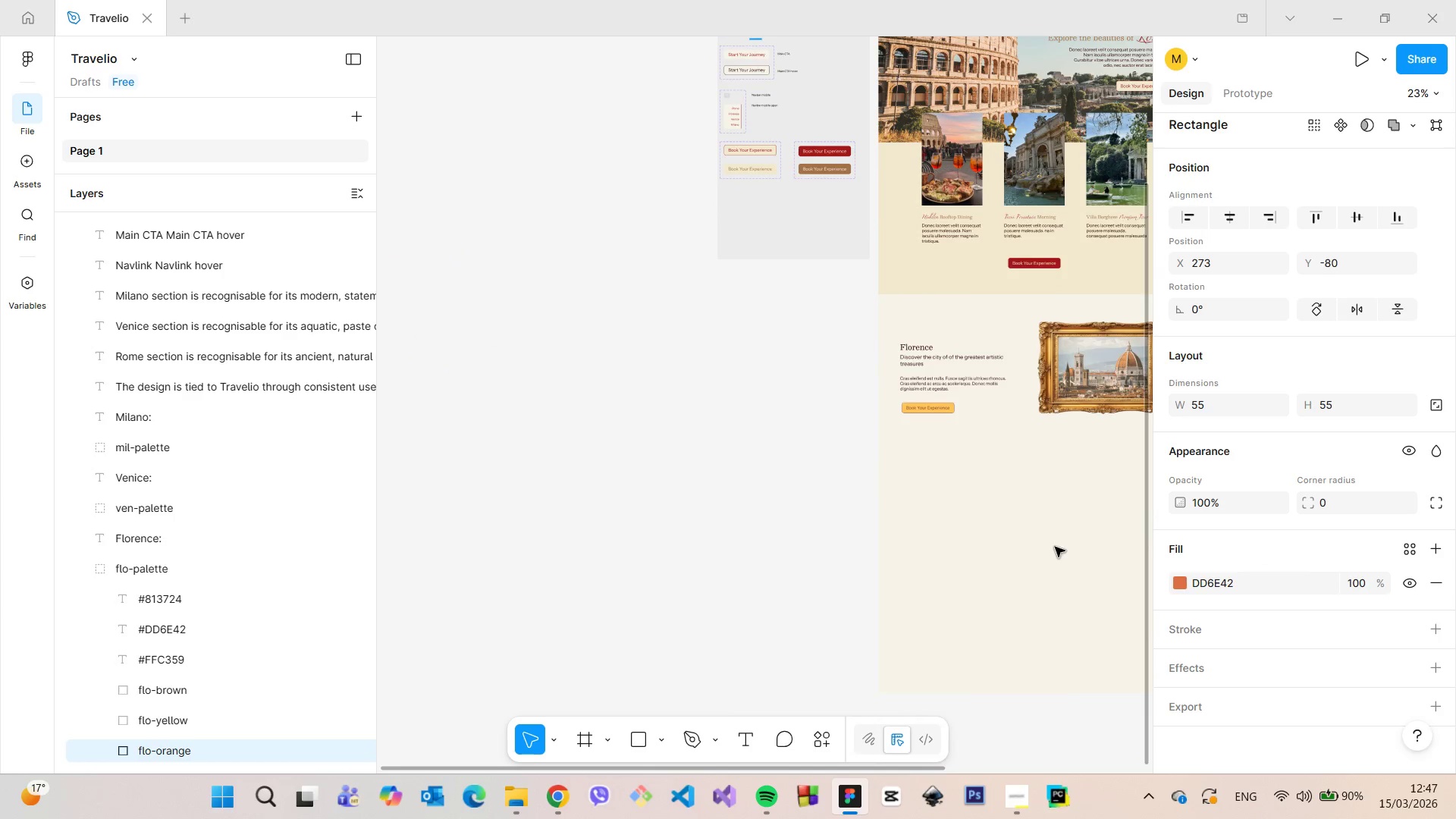 
left_click([1055, 547])
 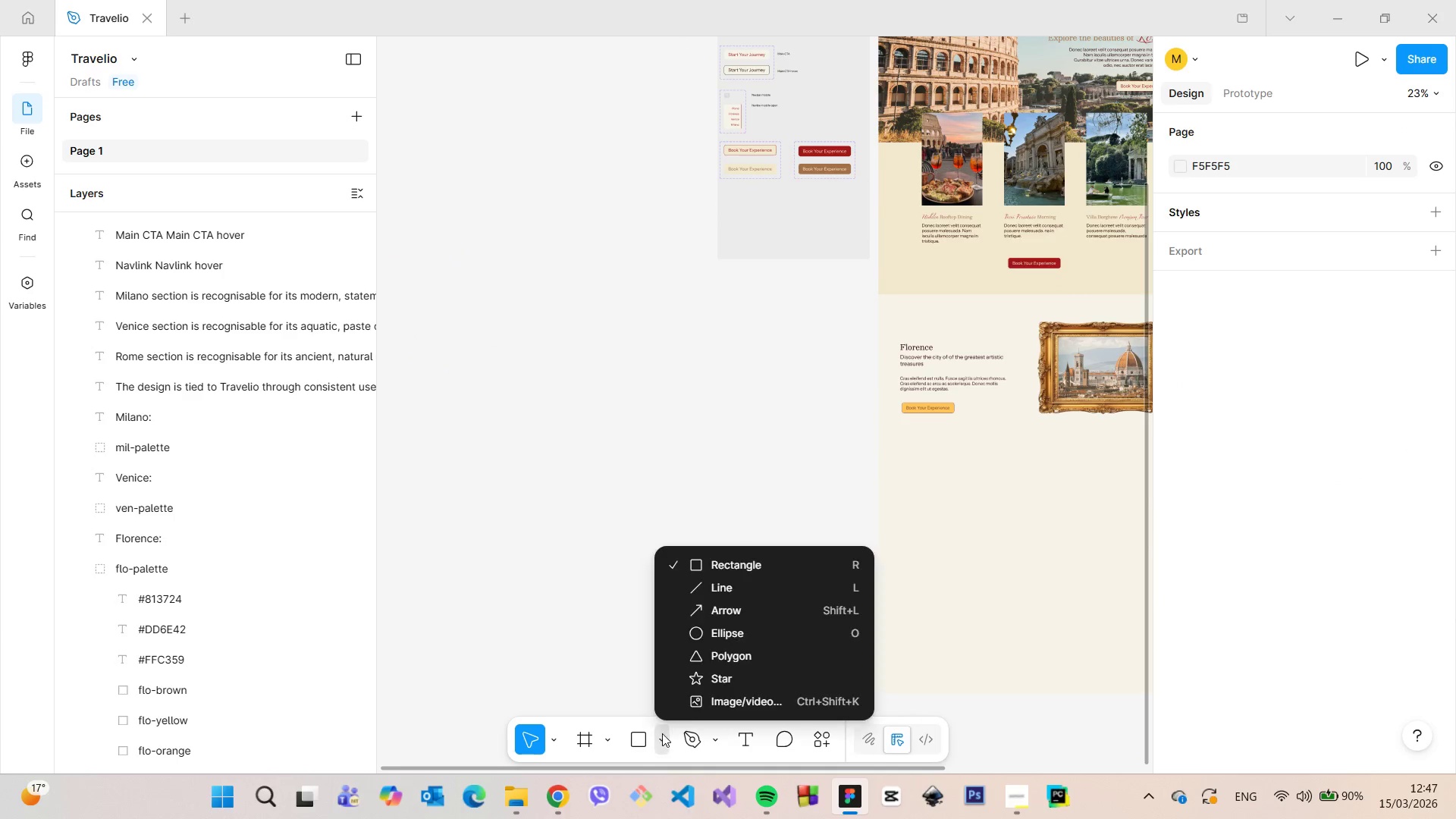 
double_click([705, 696])
 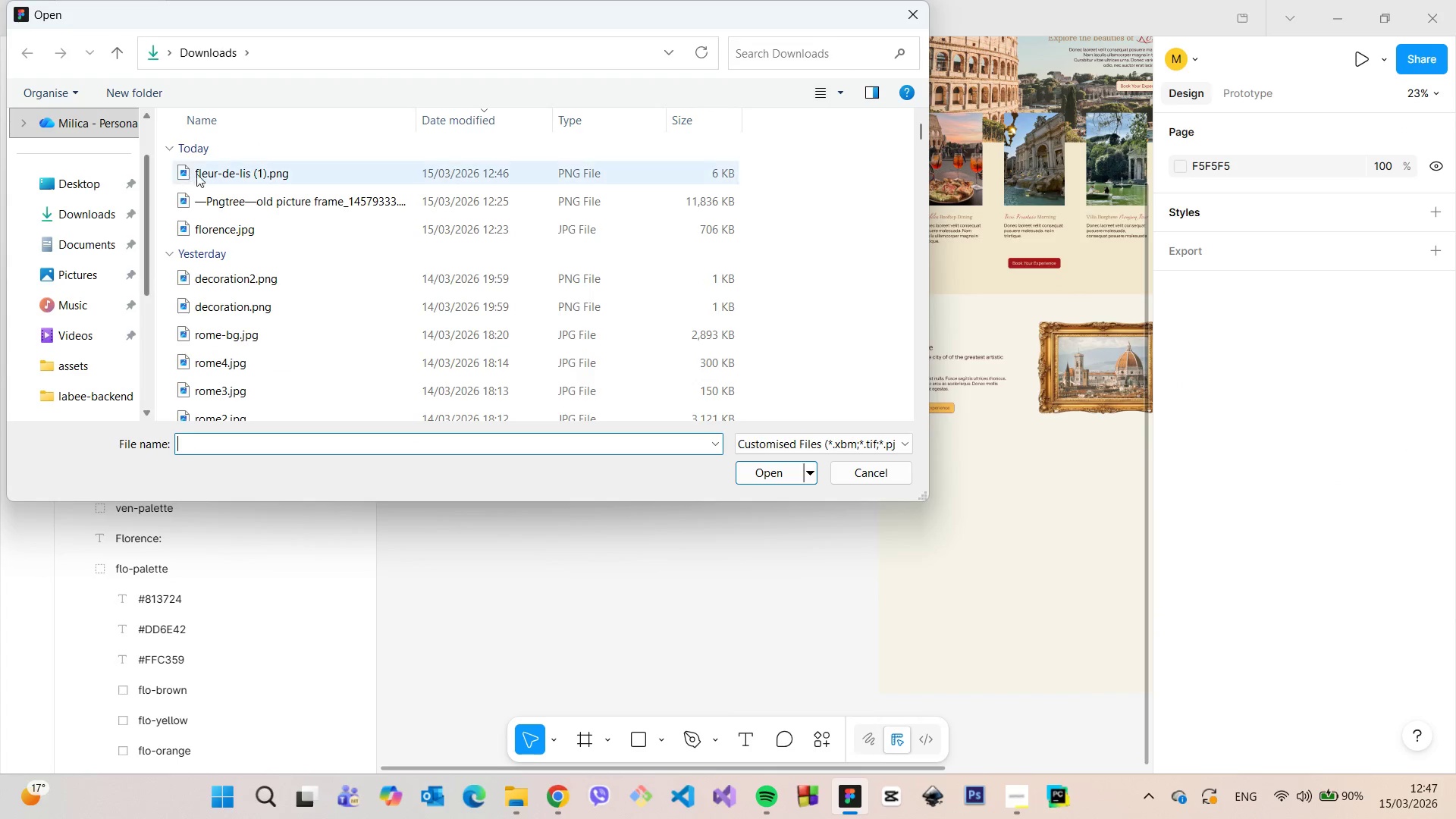 
left_click_drag(start_coordinate=[226, 178], to_coordinate=[1002, 529])
 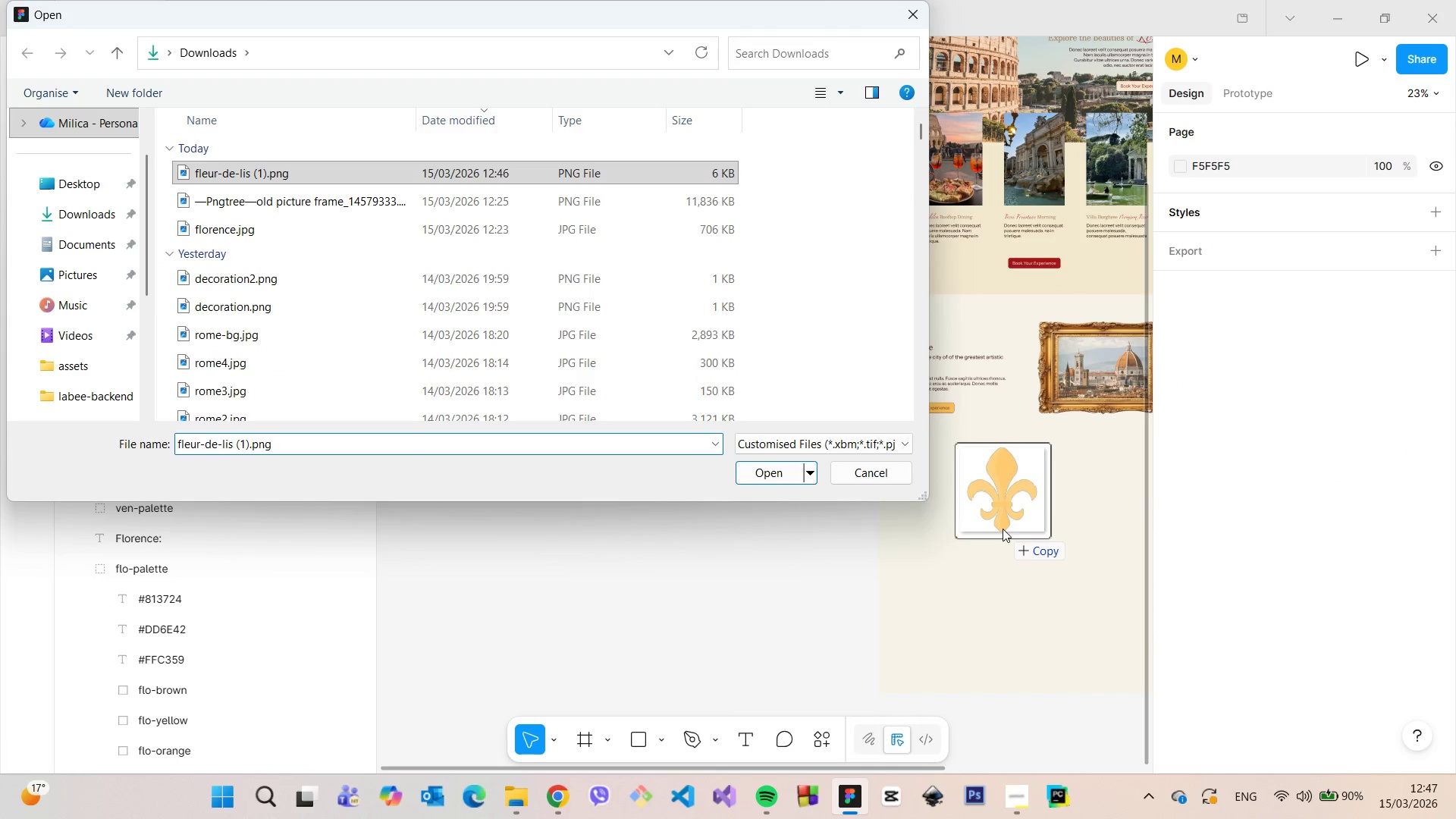 
left_click([1003, 529])
 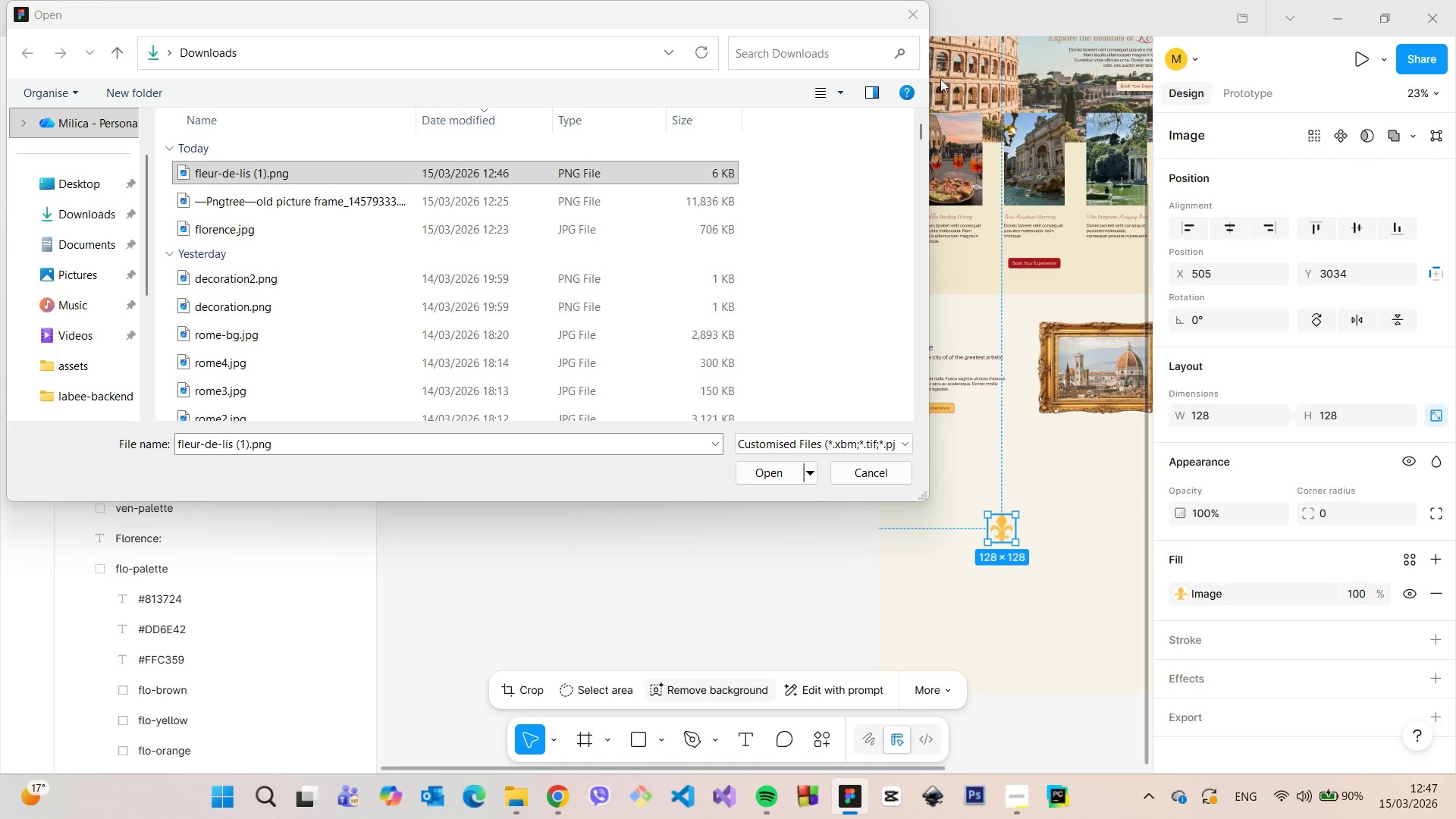 
left_click([914, 10])
 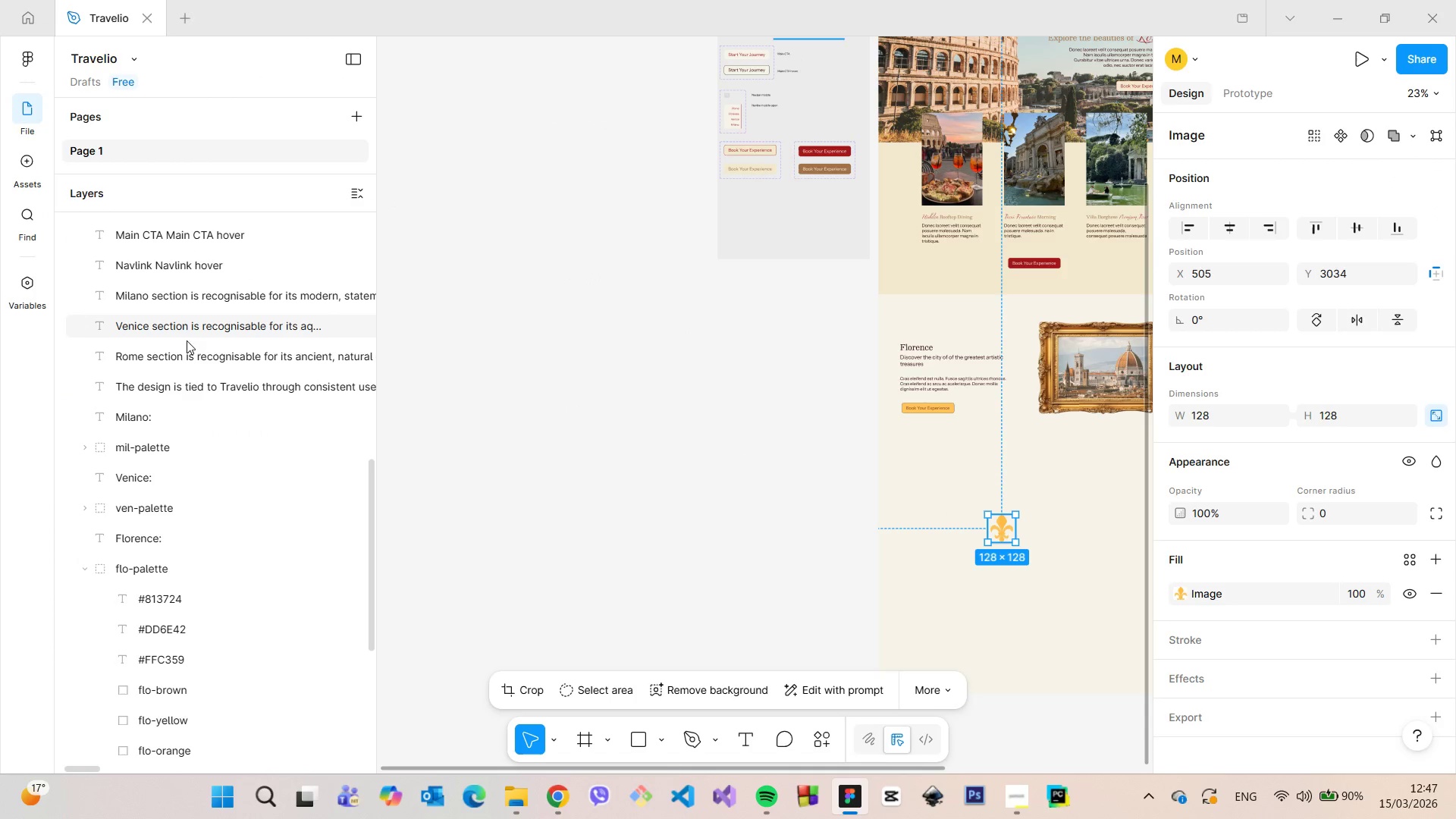 
scroll: coordinate [197, 308], scroll_direction: up, amount: 8.0
 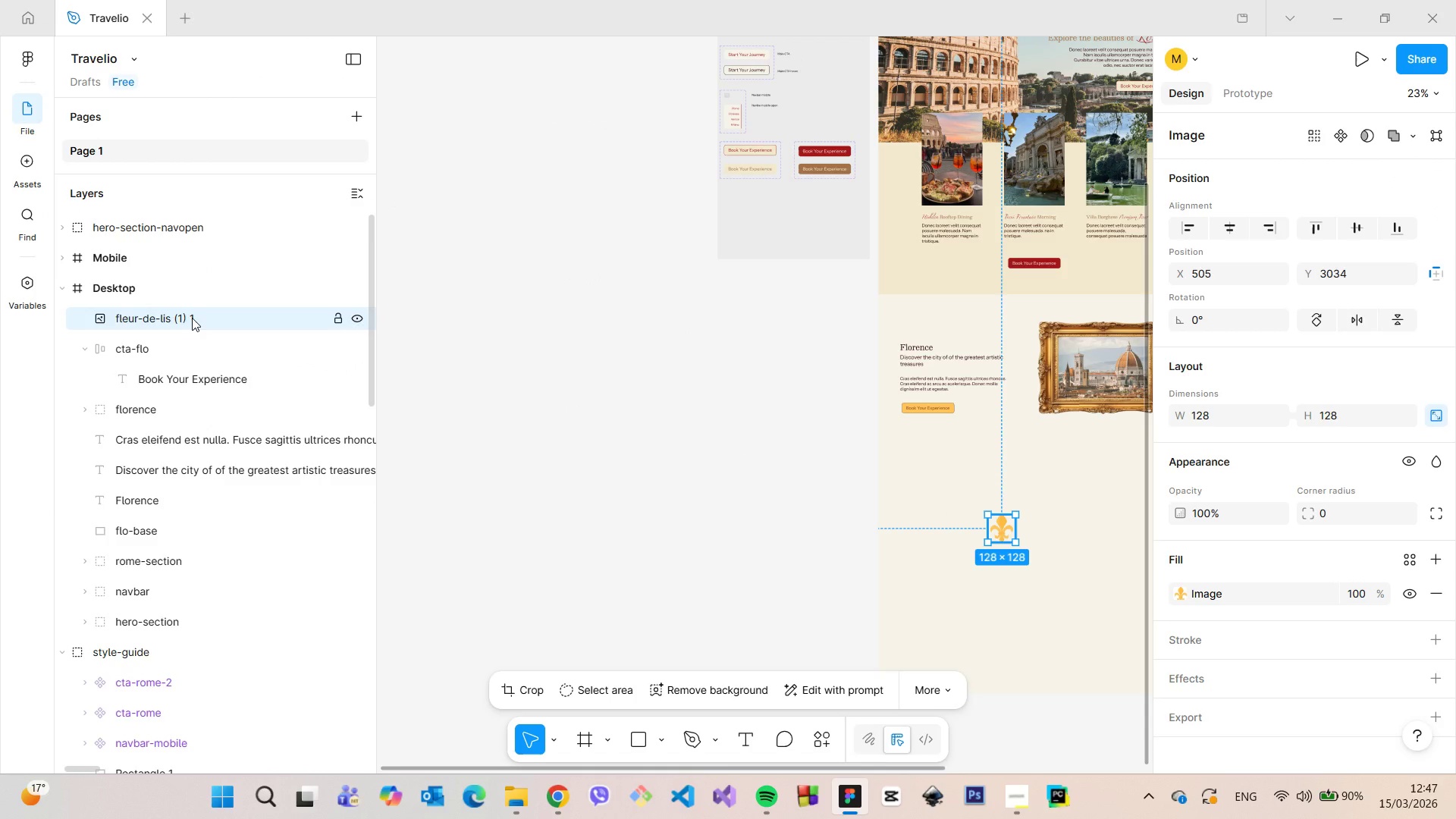 
double_click([192, 318])
 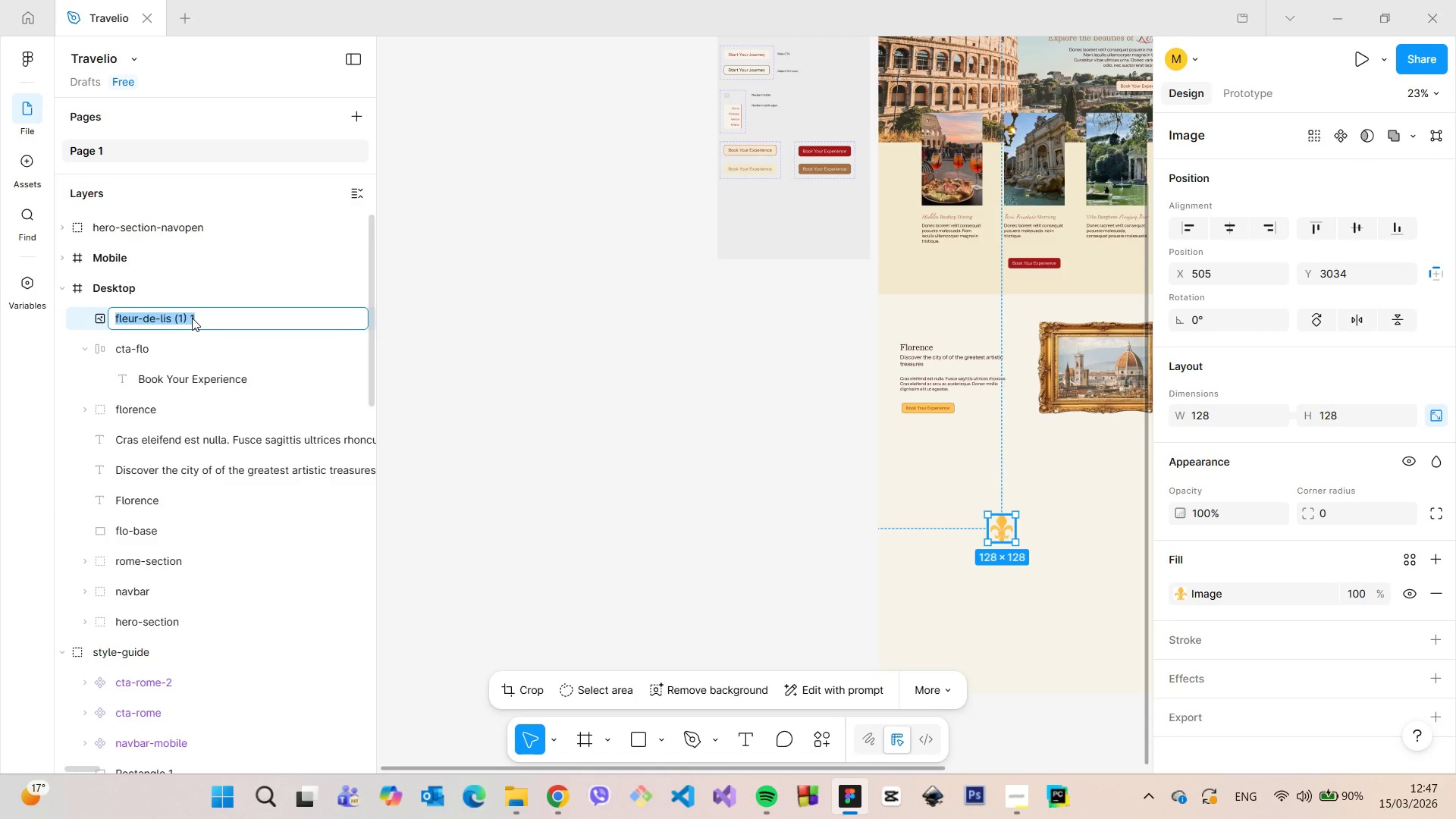 
type(decor)
 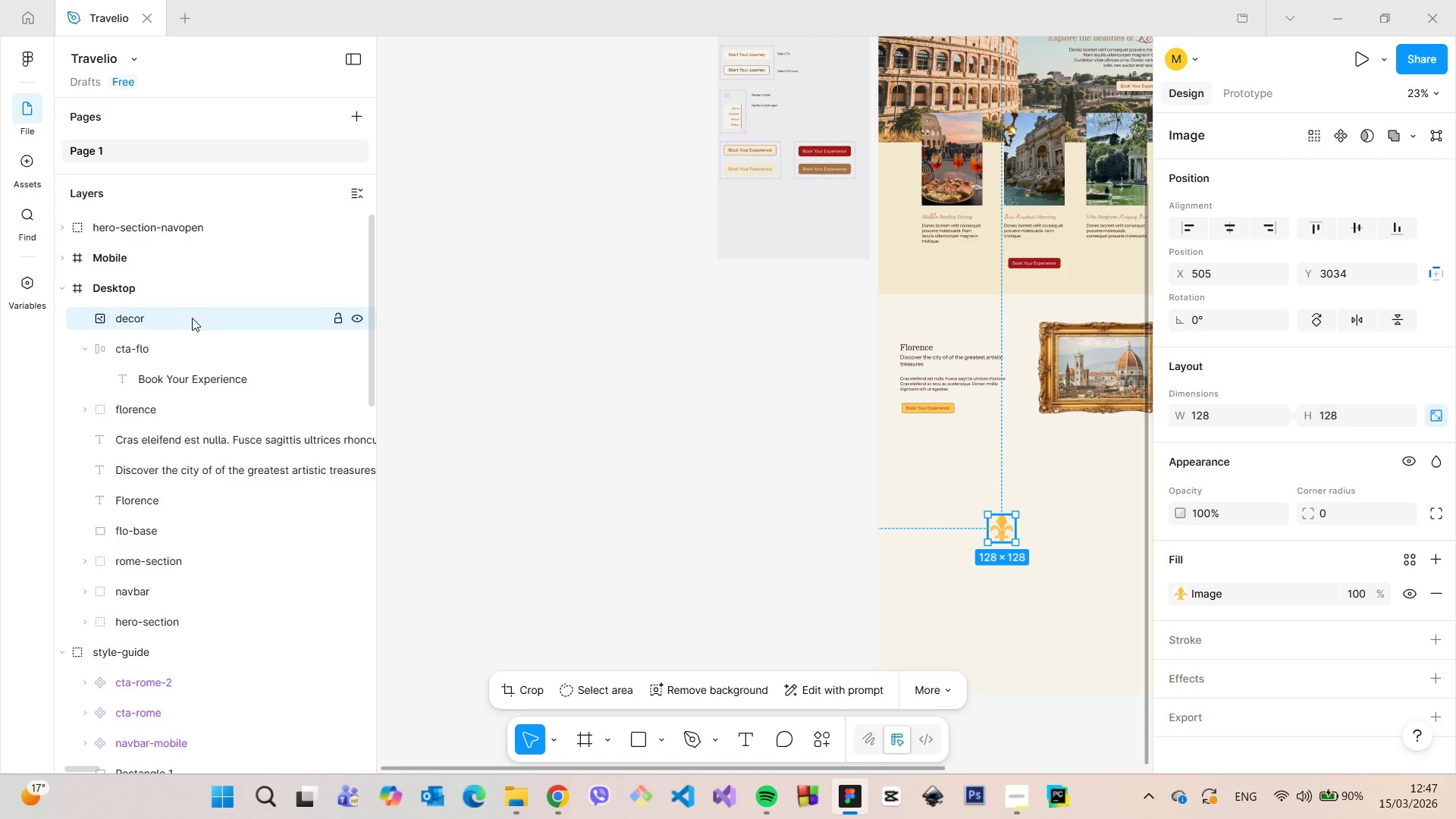 
key(Enter)
 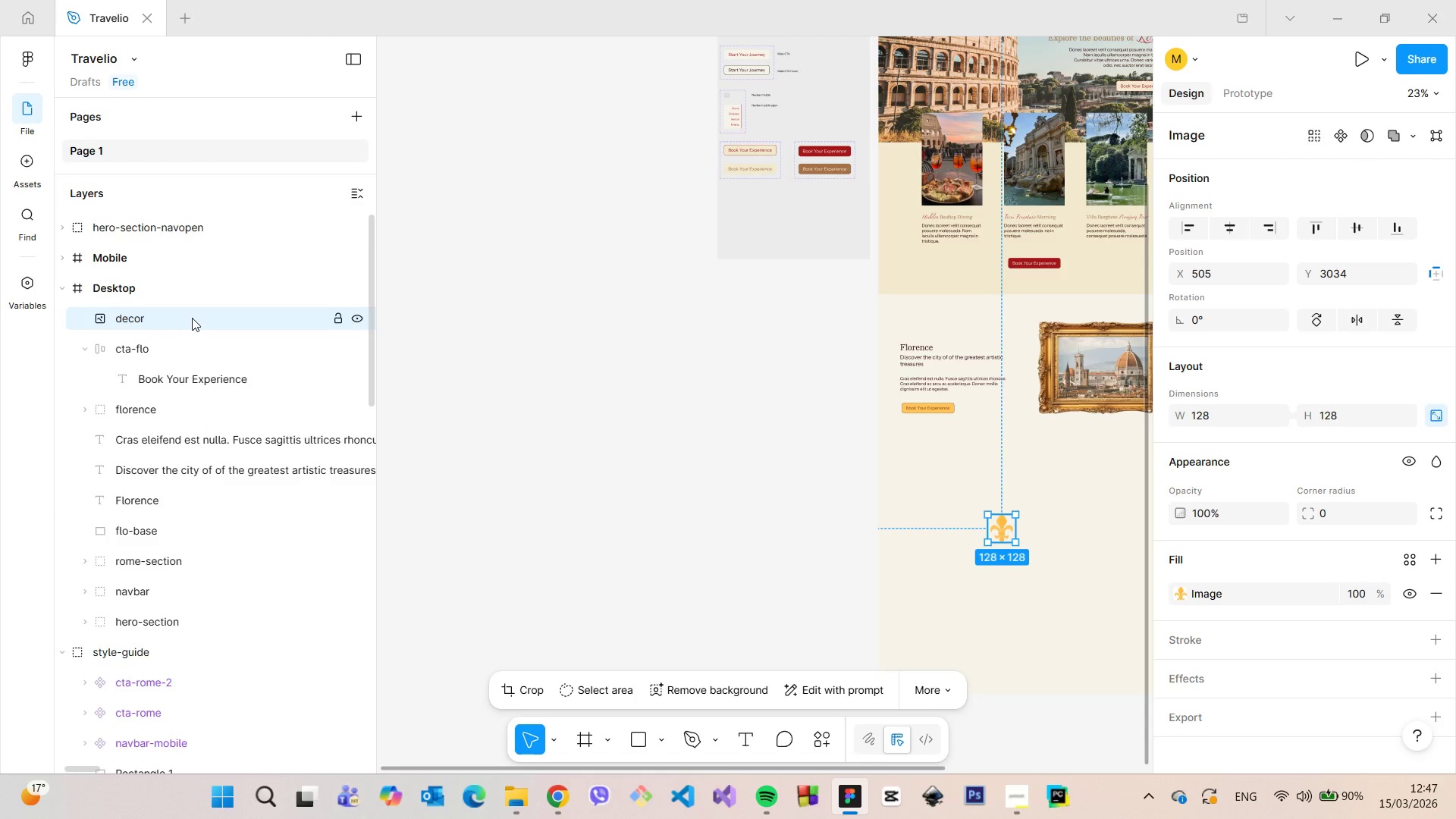 
double_click([192, 318])
 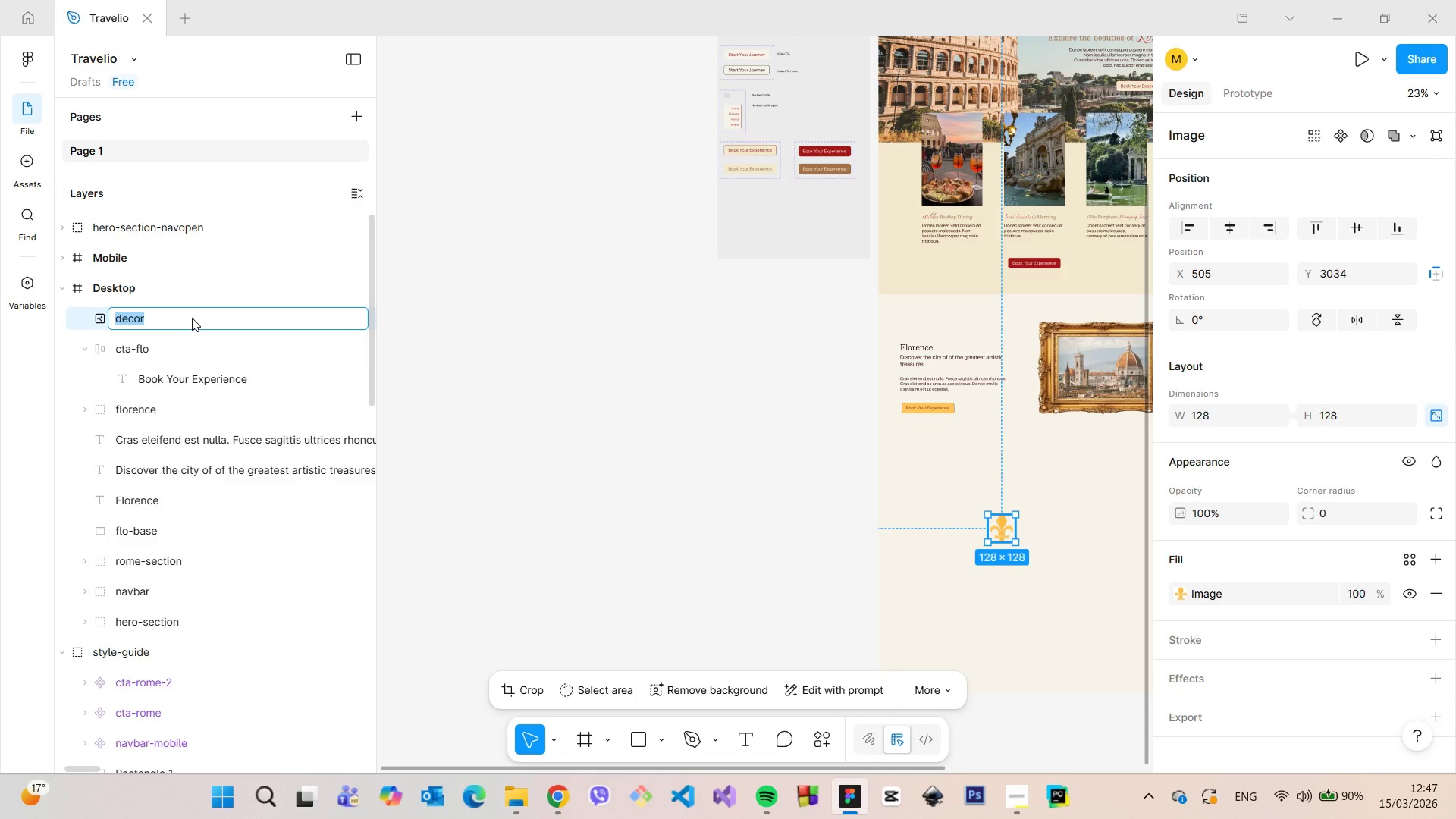 
triple_click([192, 318])
 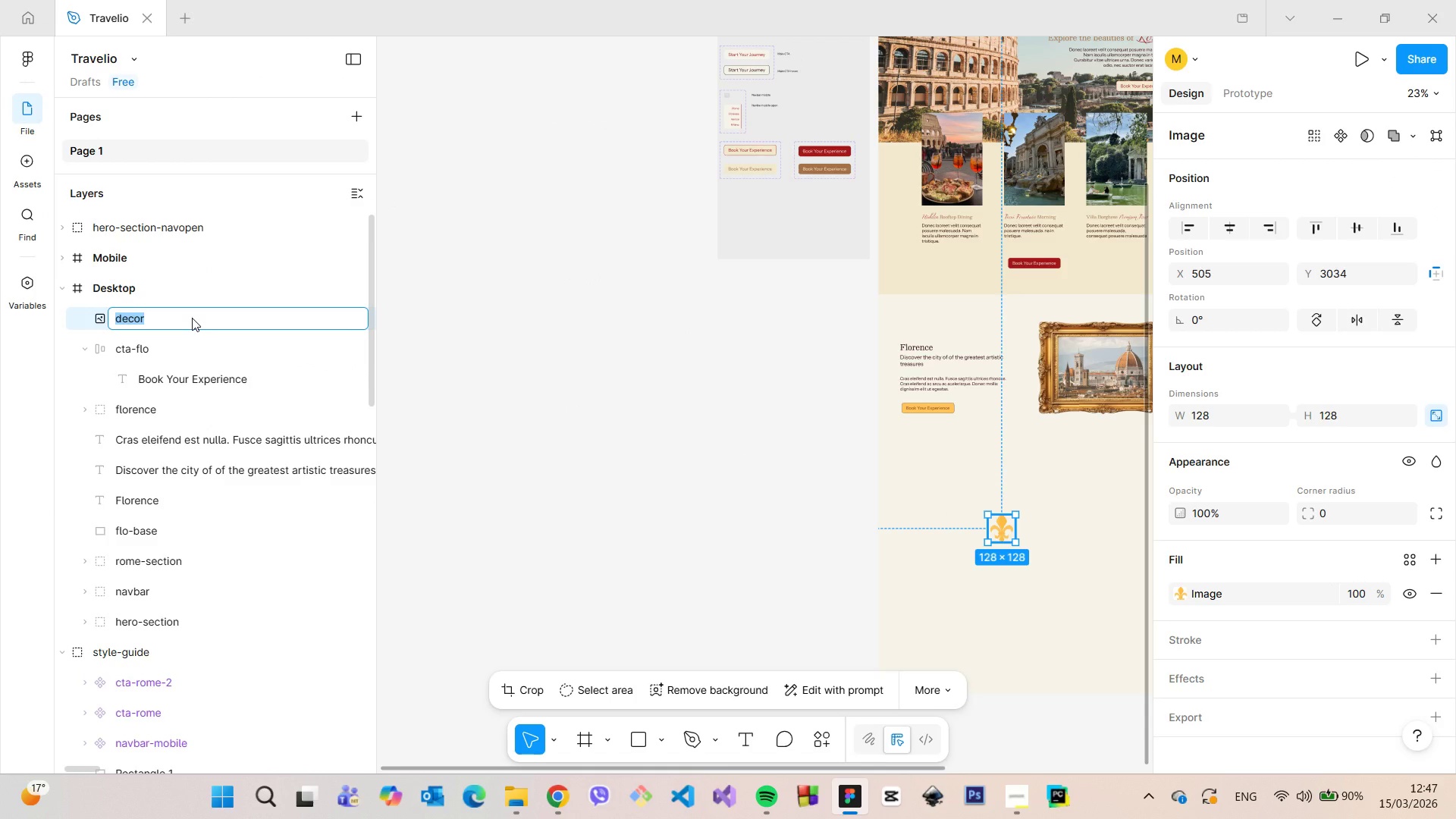 
triple_click([192, 318])
 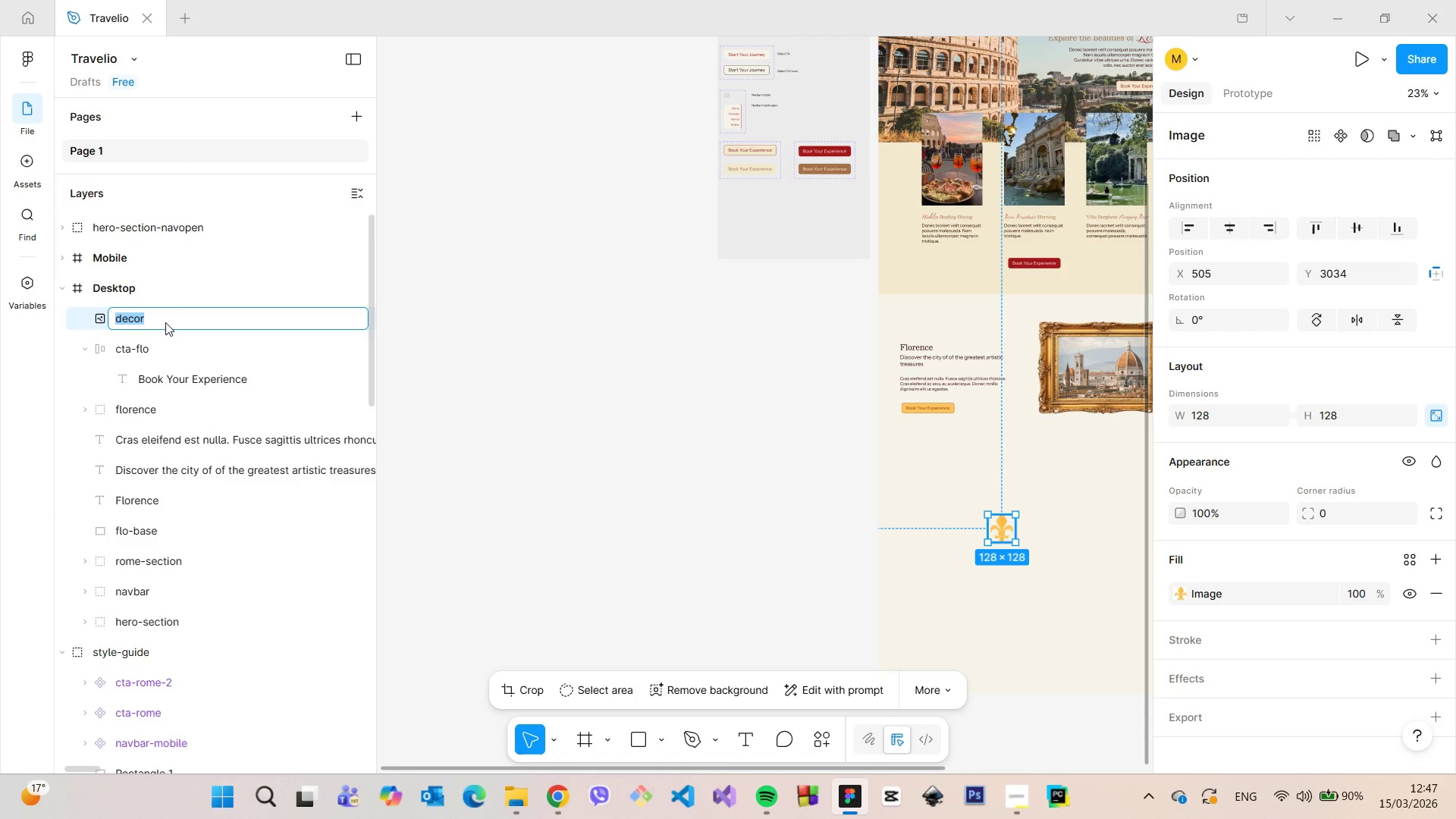 
left_click([156, 322])
 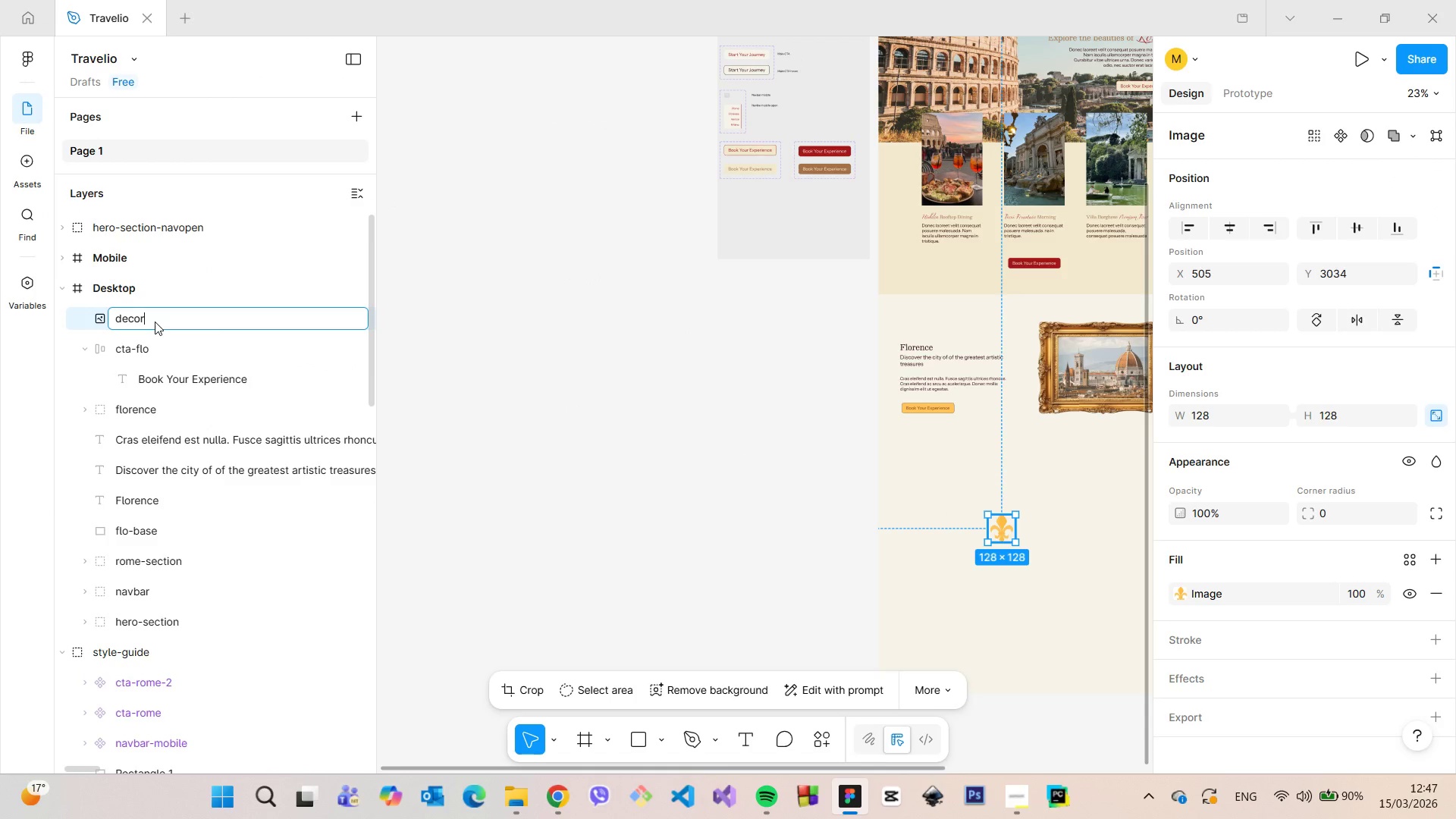 
type(ation-flo)
 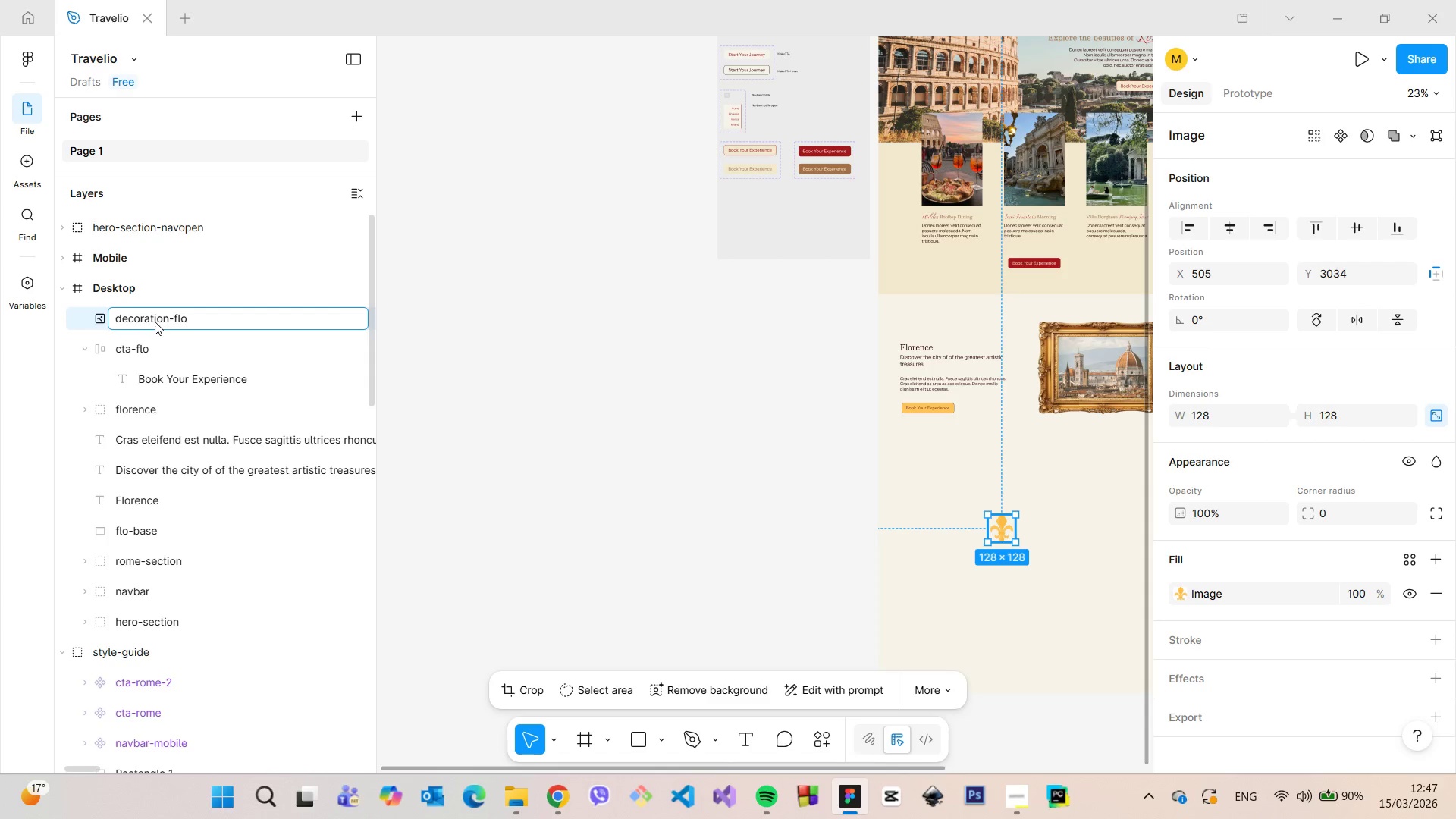 
key(Enter)
 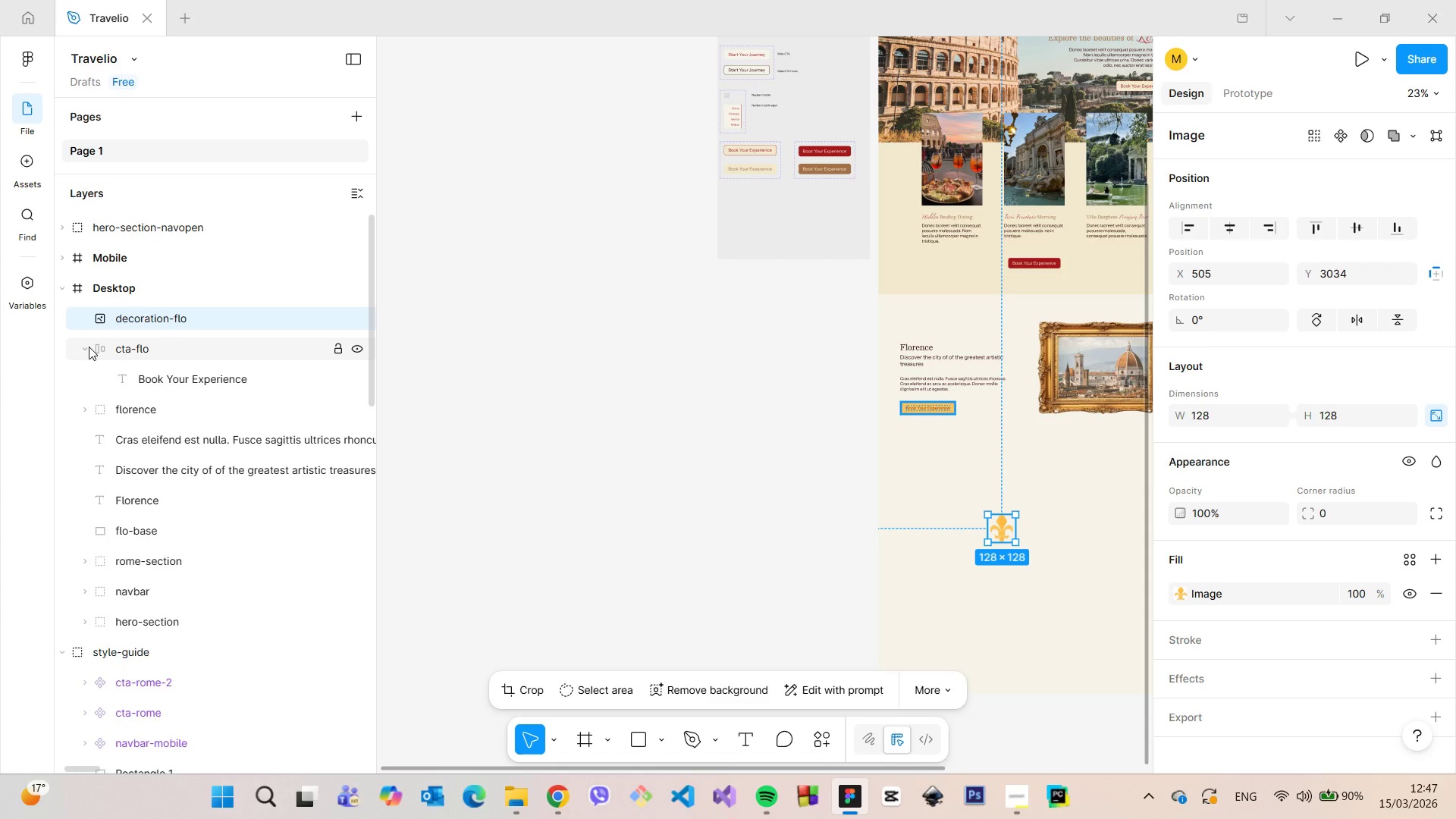 
left_click([87, 347])
 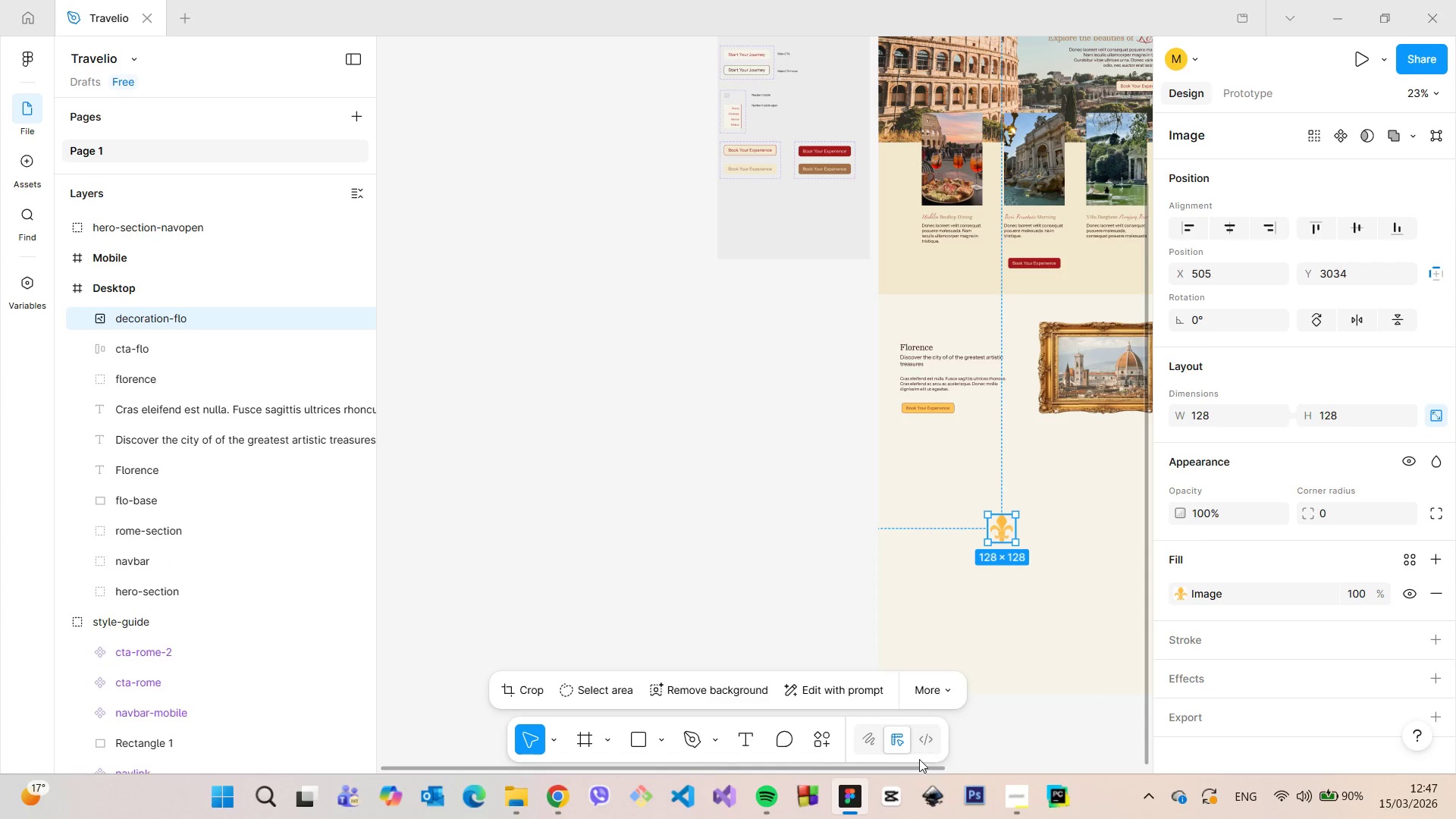 
left_click_drag(start_coordinate=[911, 767], to_coordinate=[1059, 745])
 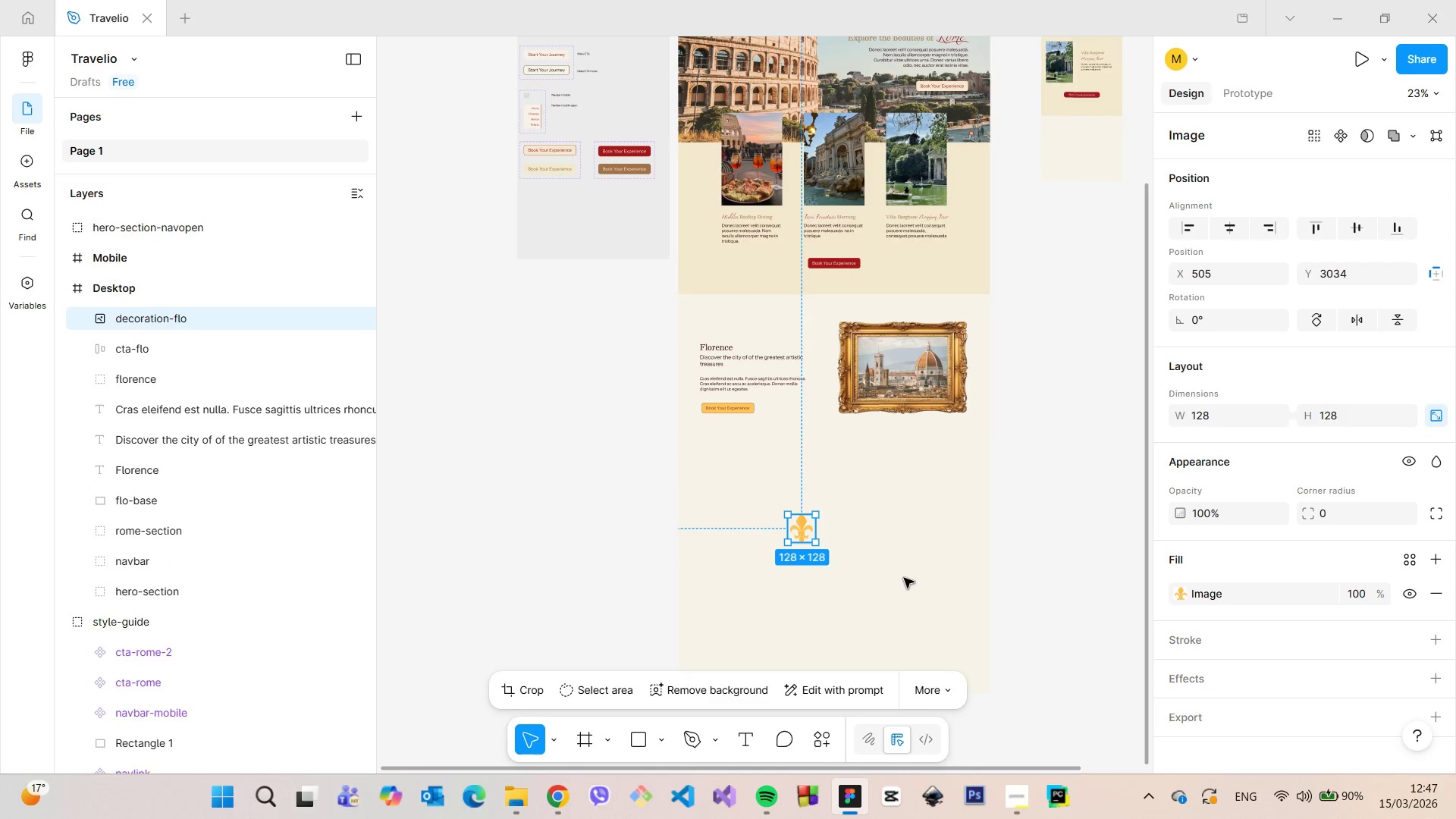 
scroll: coordinate [904, 578], scroll_direction: up, amount: 6.0
 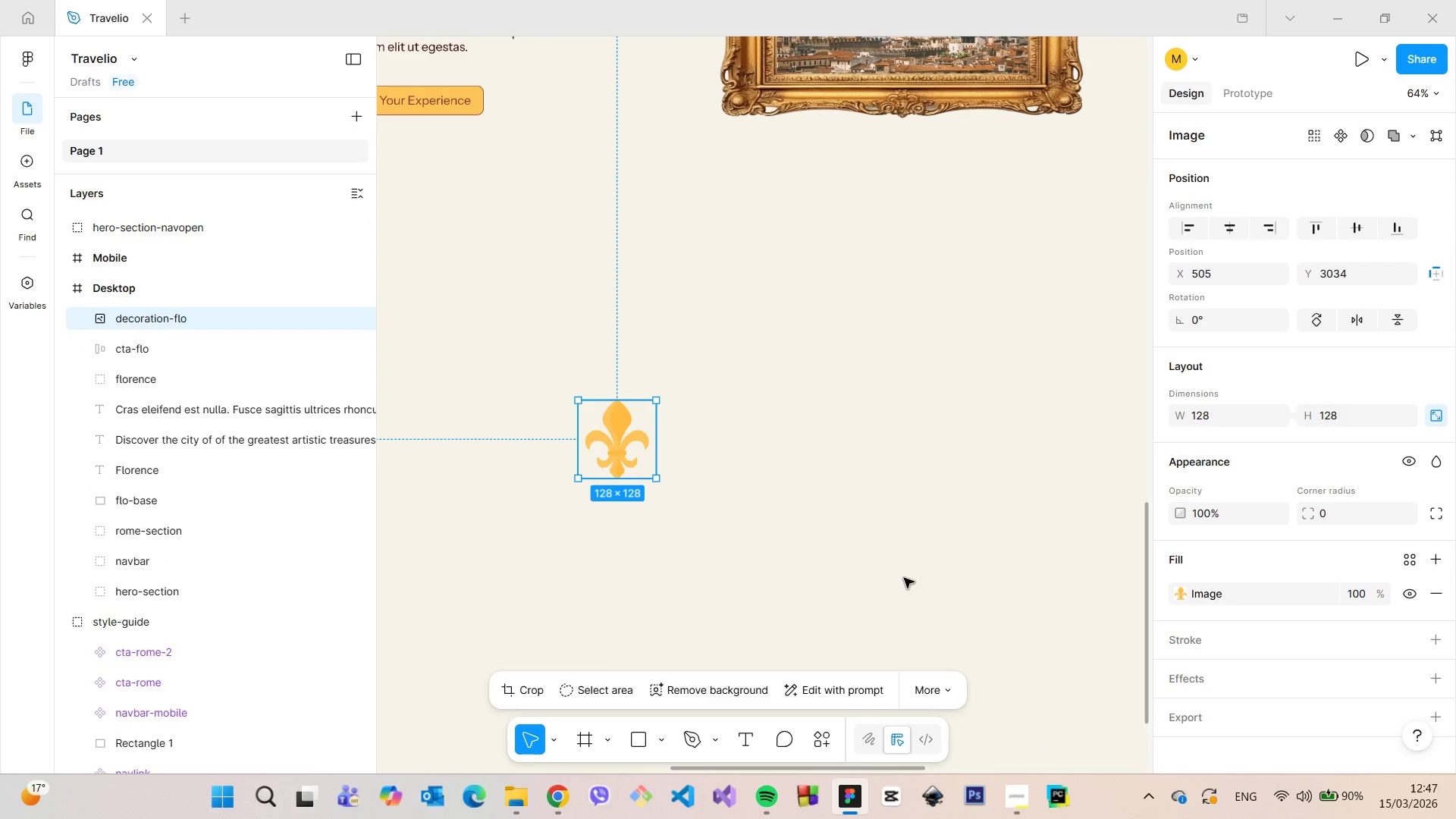 
scroll: coordinate [904, 578], scroll_direction: down, amount: 4.0
 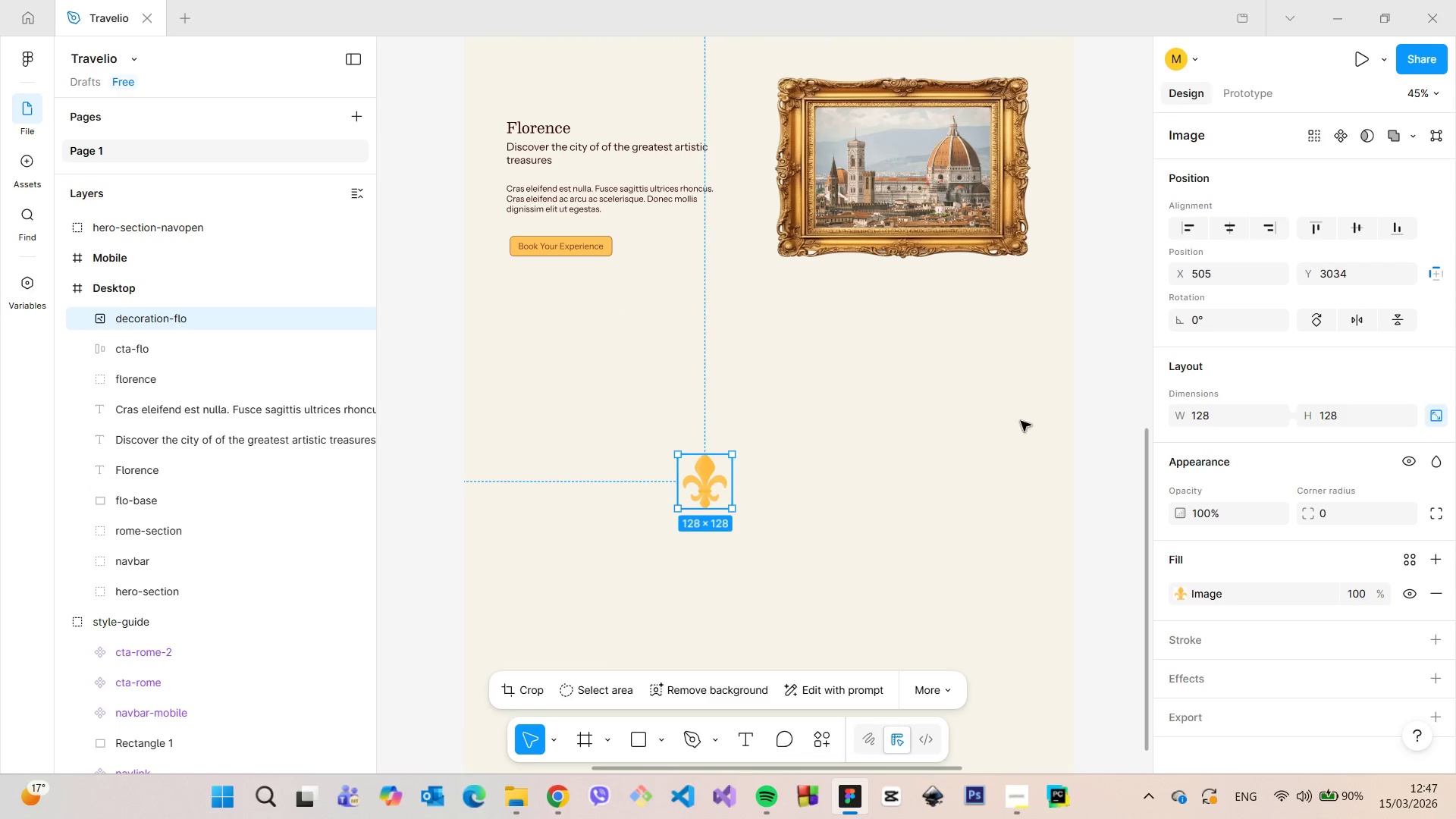 
left_click([1228, 420])
 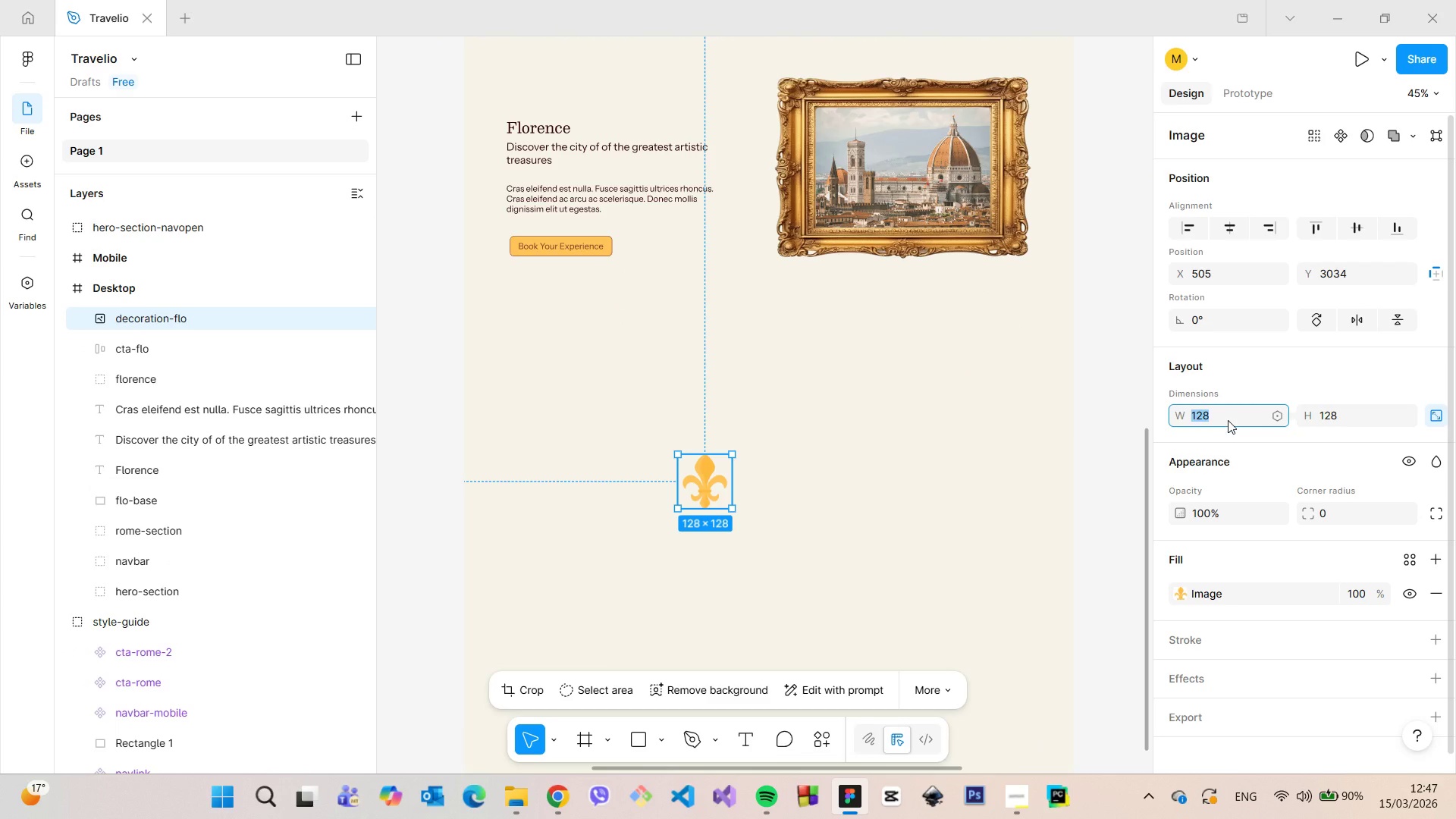 
type(100)
 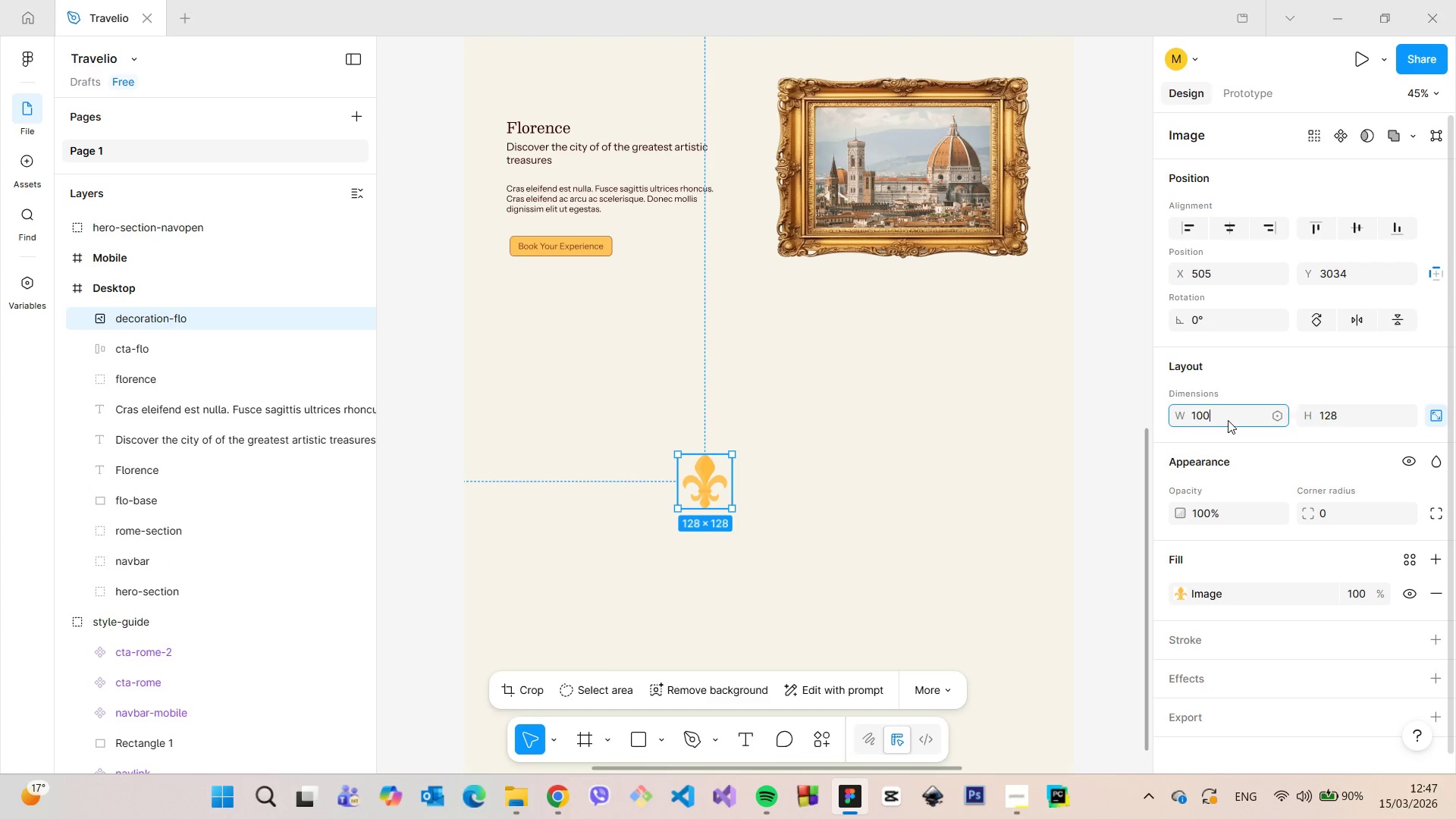 
key(Enter)
 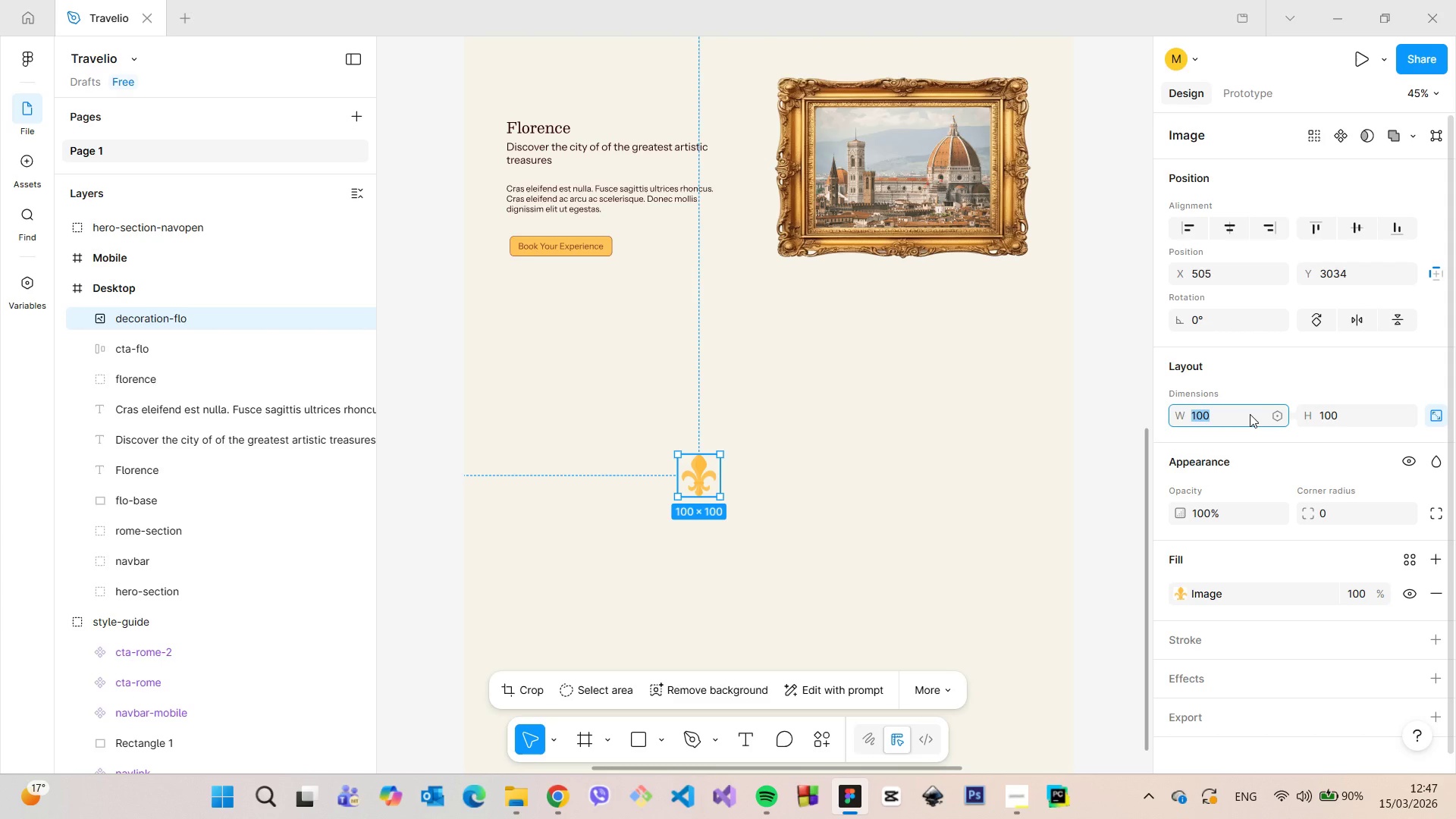 
type(80)
 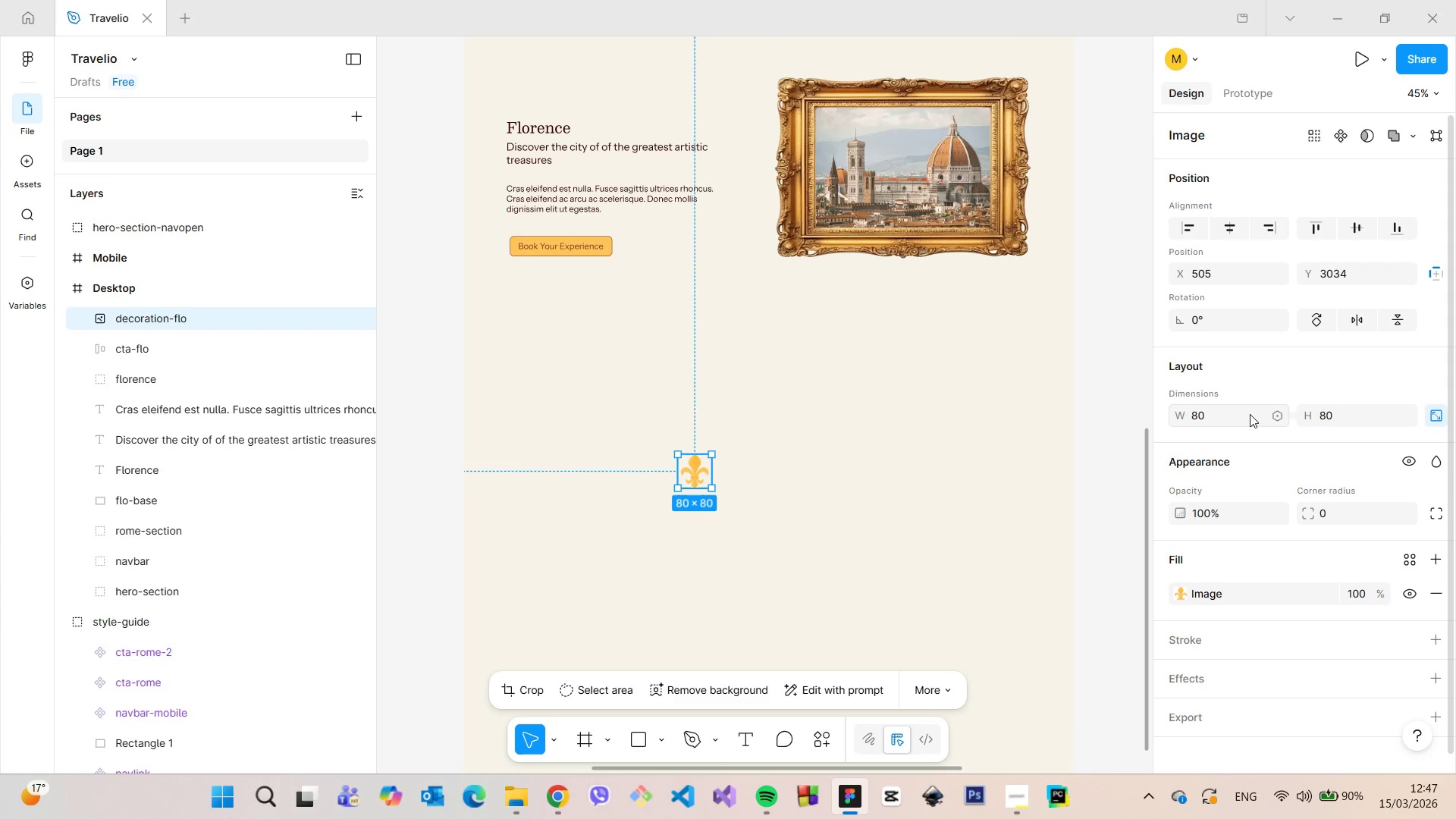 
key(Enter)
 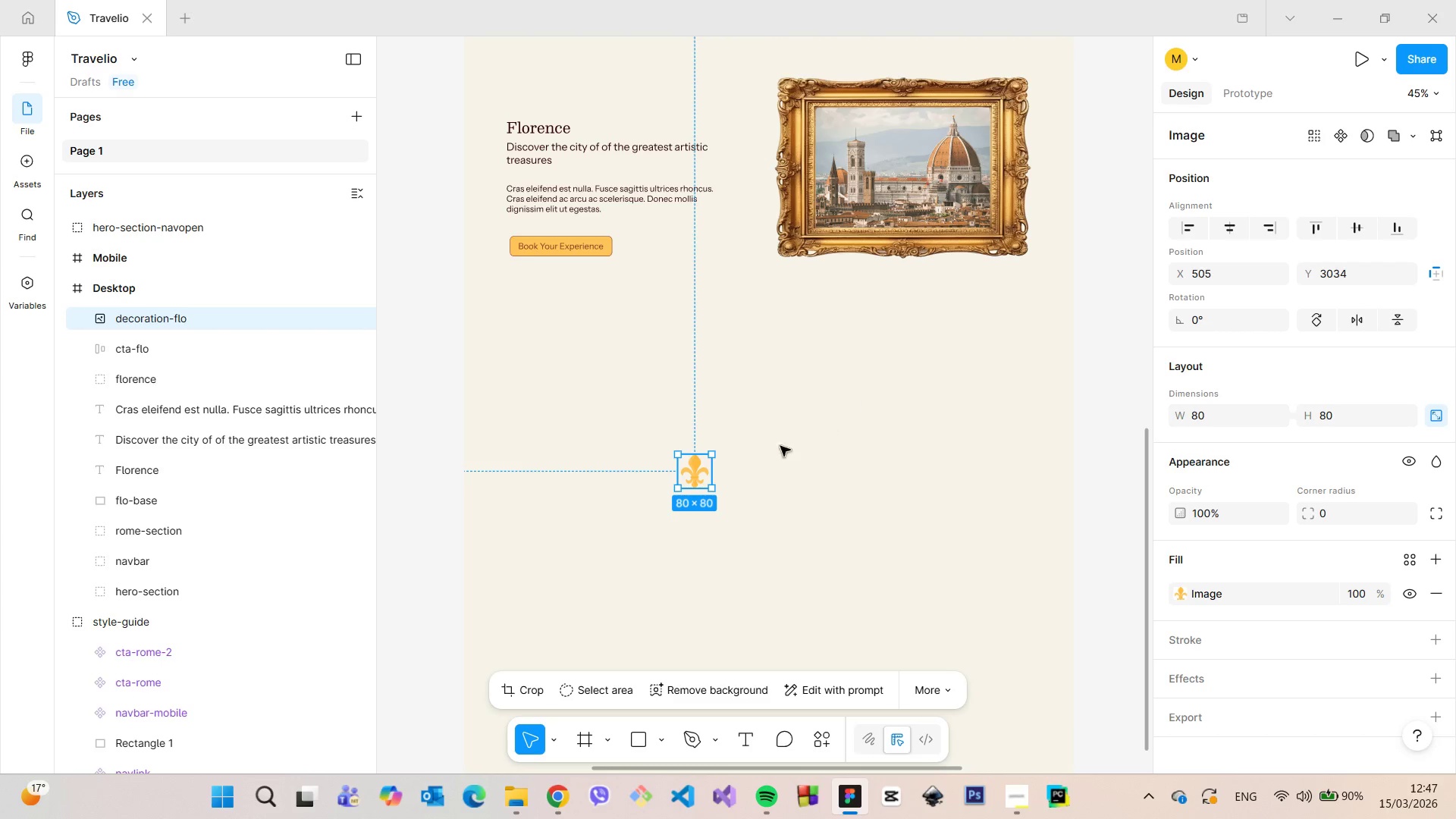 
left_click_drag(start_coordinate=[704, 475], to_coordinate=[505, 380])
 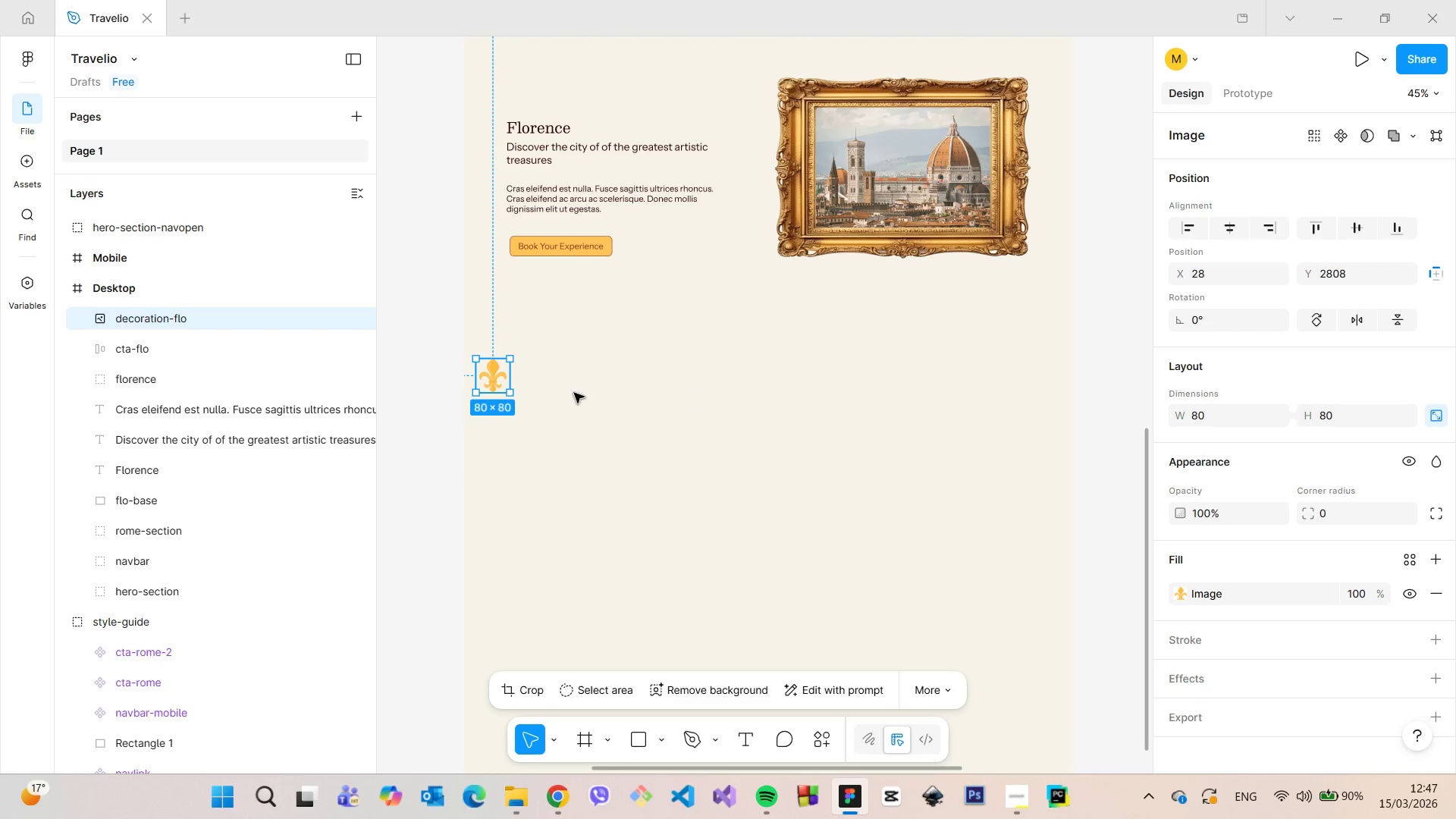 
left_click([574, 393])
 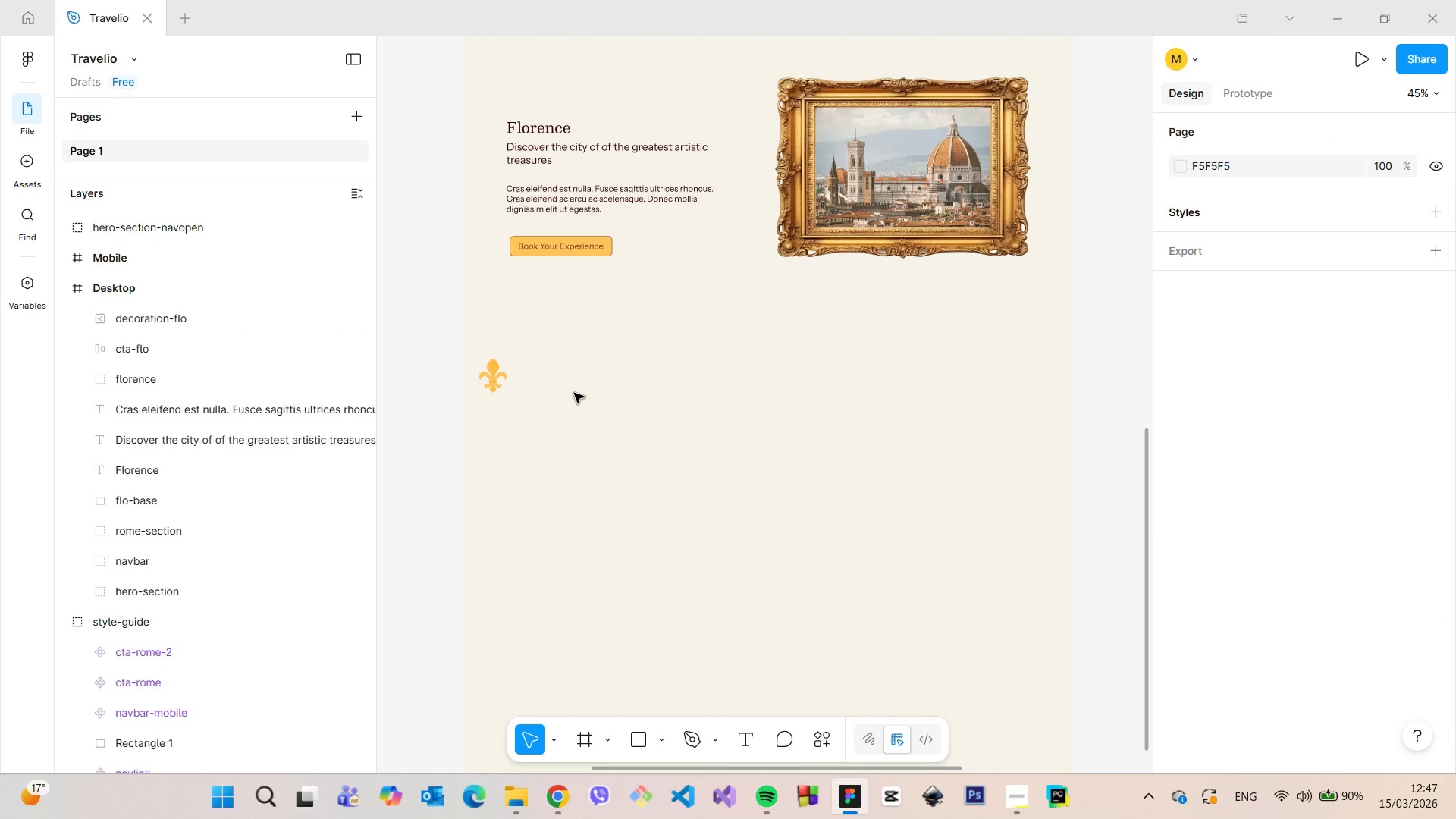 
scroll: coordinate [574, 393], scroll_direction: down, amount: 3.0
 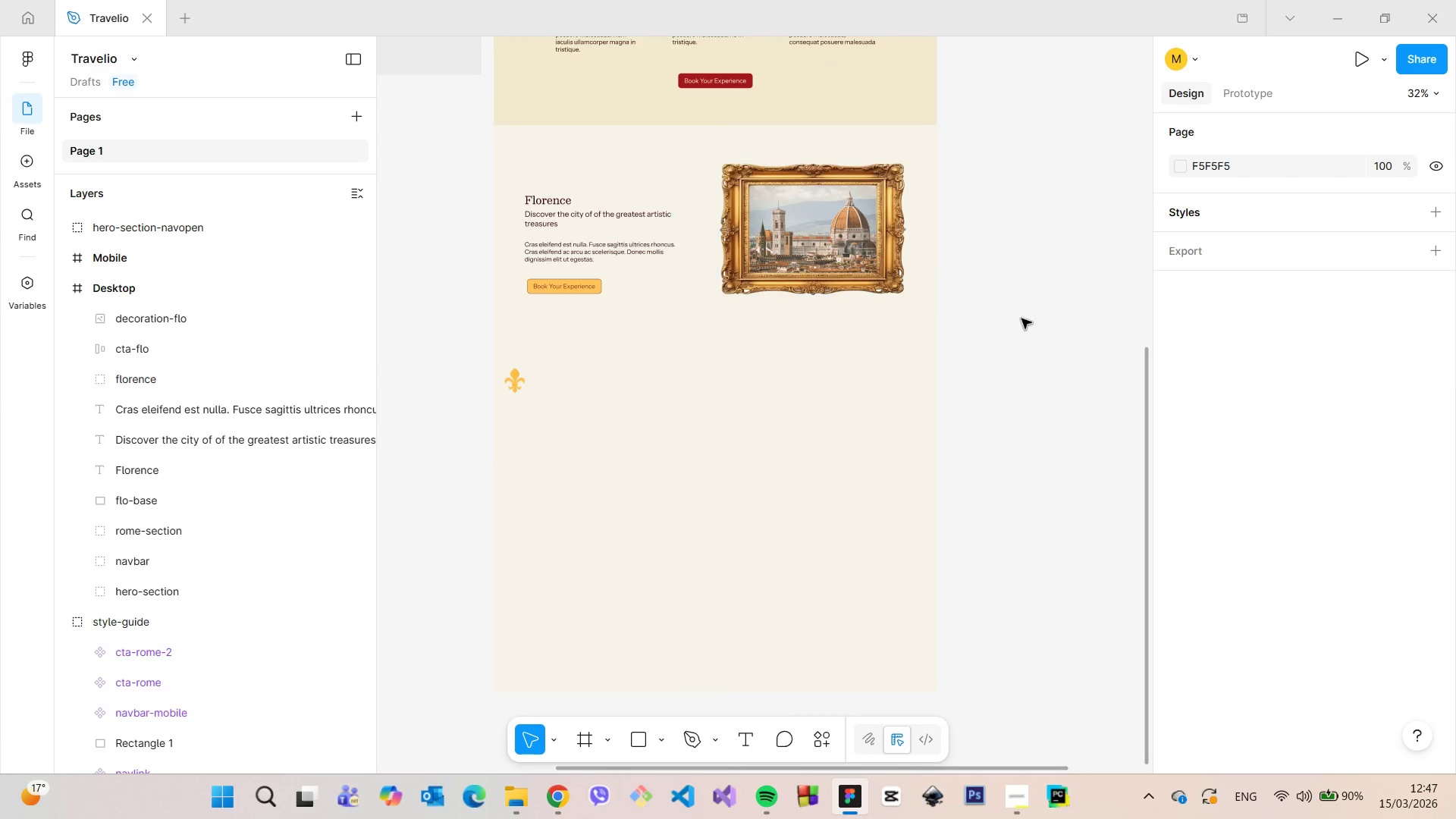 
left_click_drag(start_coordinate=[1142, 364], to_coordinate=[1147, 264])
 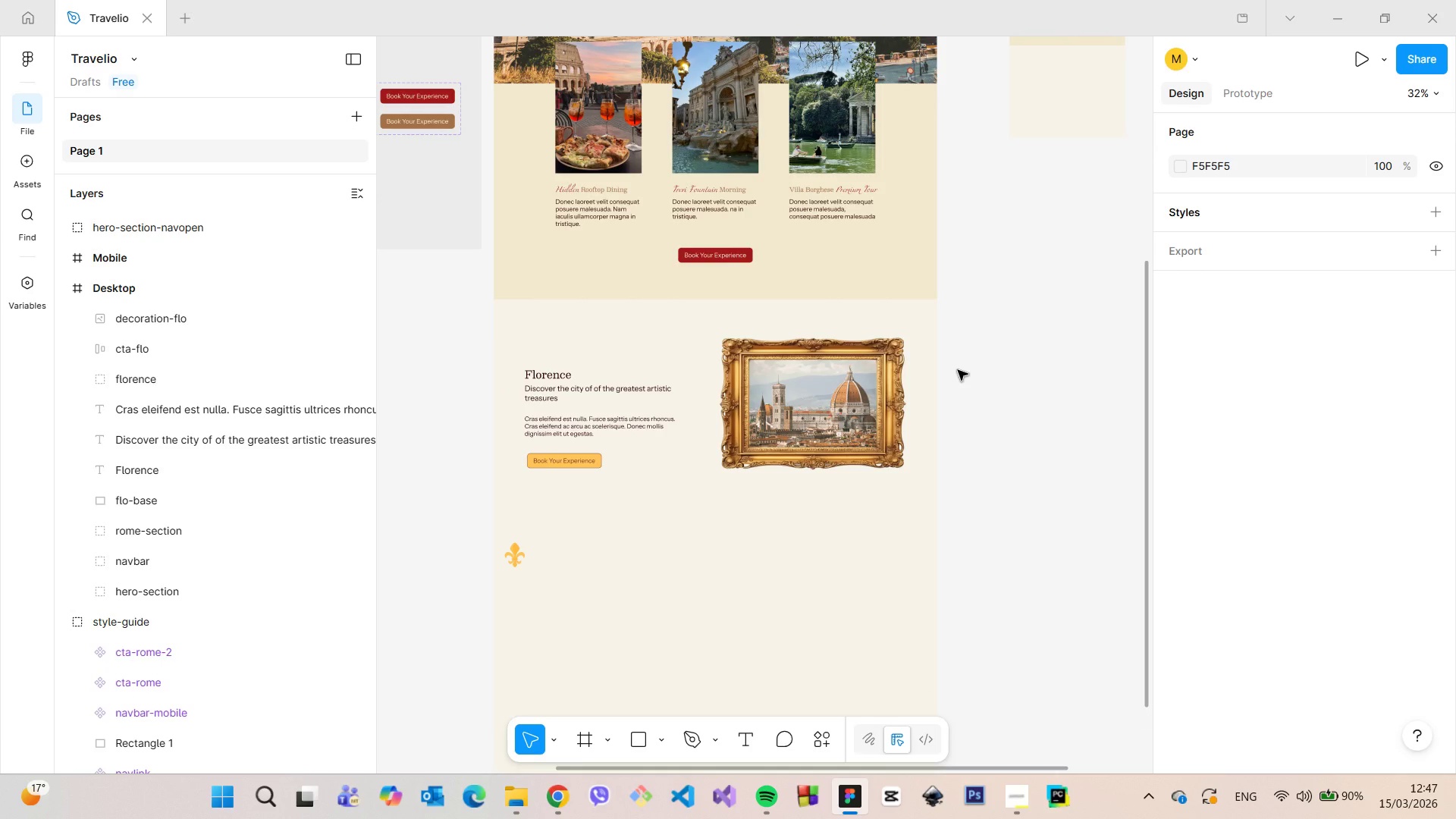 
scroll: coordinate [958, 370], scroll_direction: down, amount: 9.0
 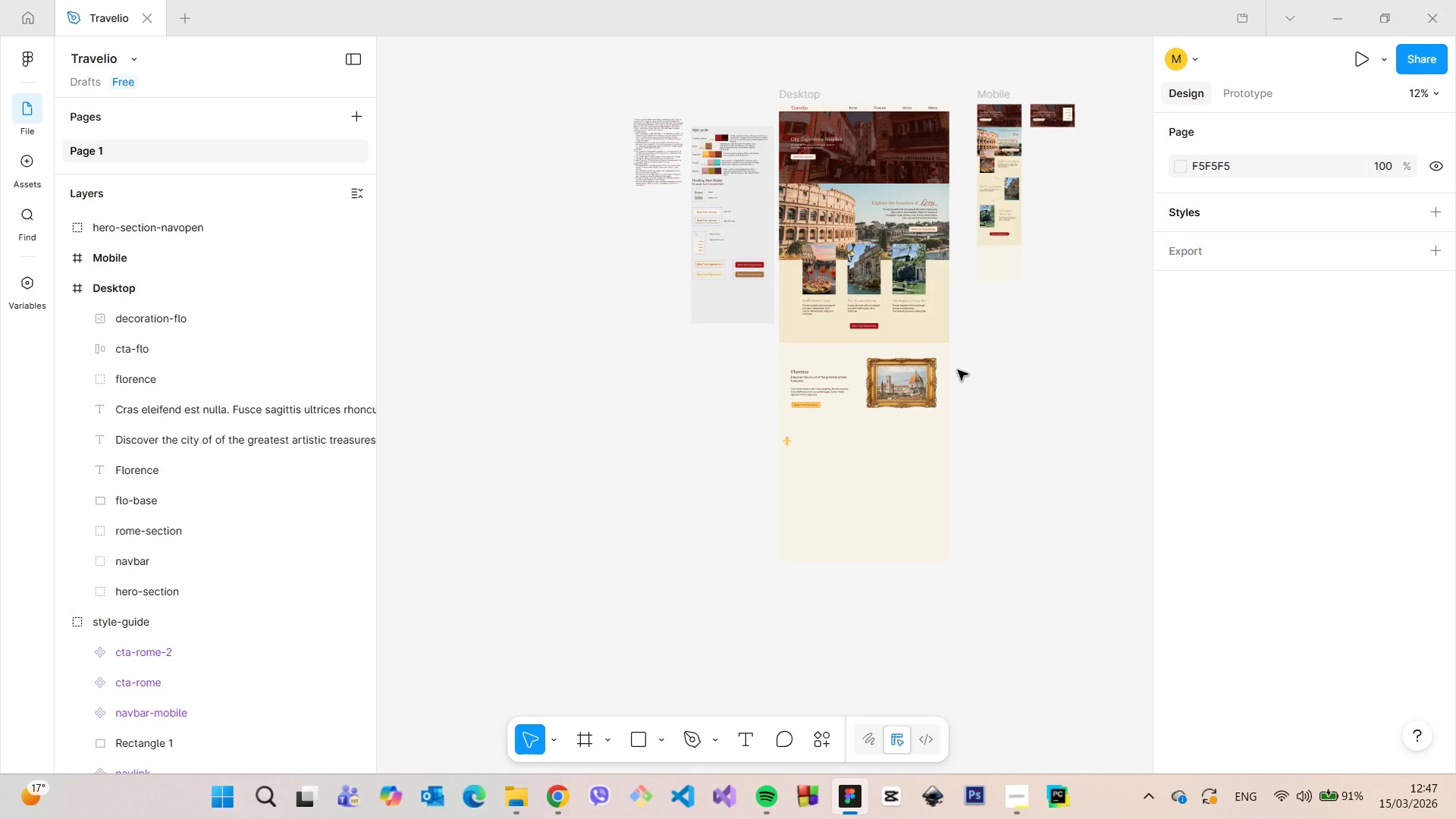 
scroll: coordinate [814, 409], scroll_direction: up, amount: 7.0
 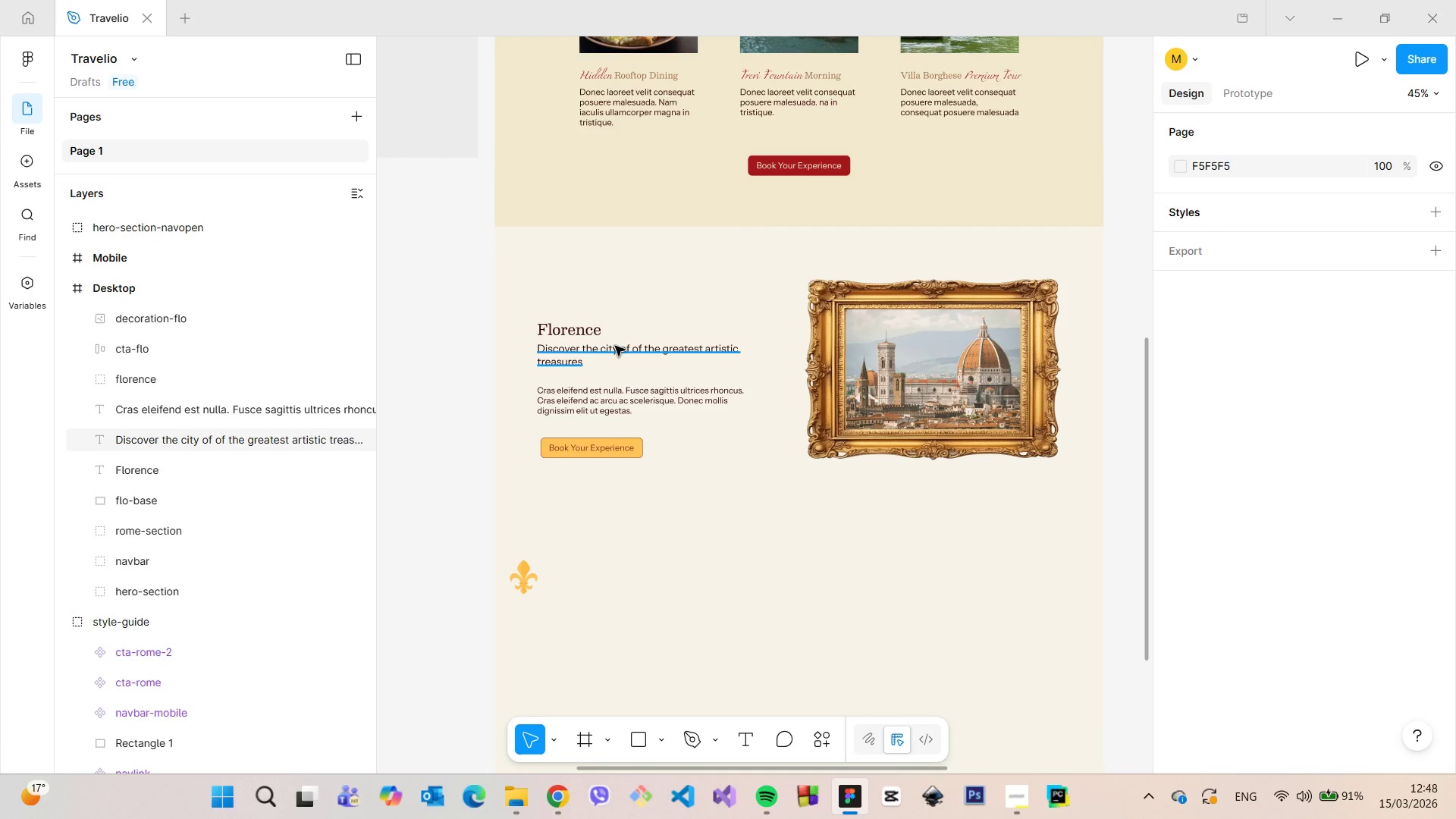 
left_click([582, 330])
 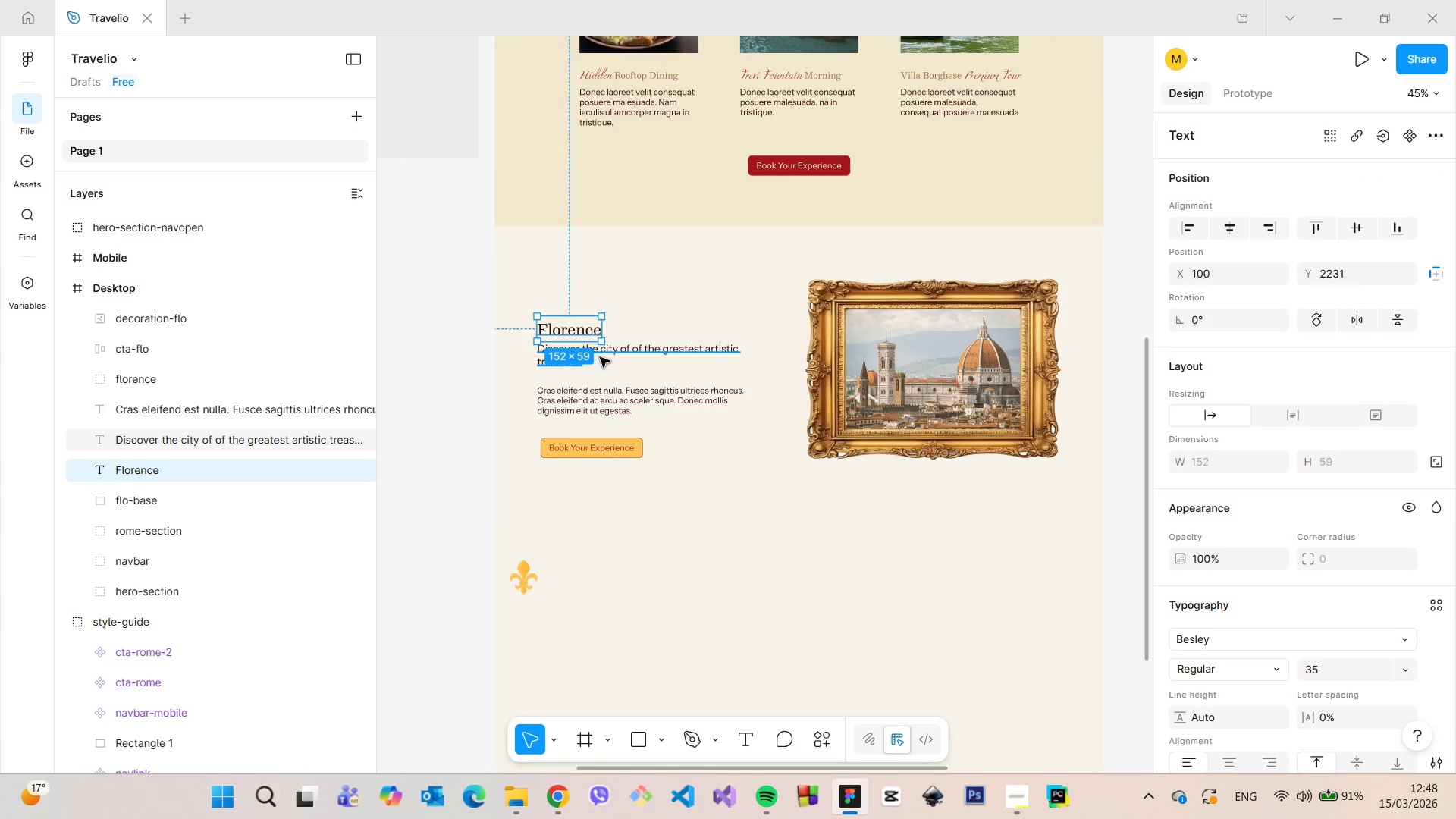 
hold_key(key=ShiftLeft, duration=0.72)
 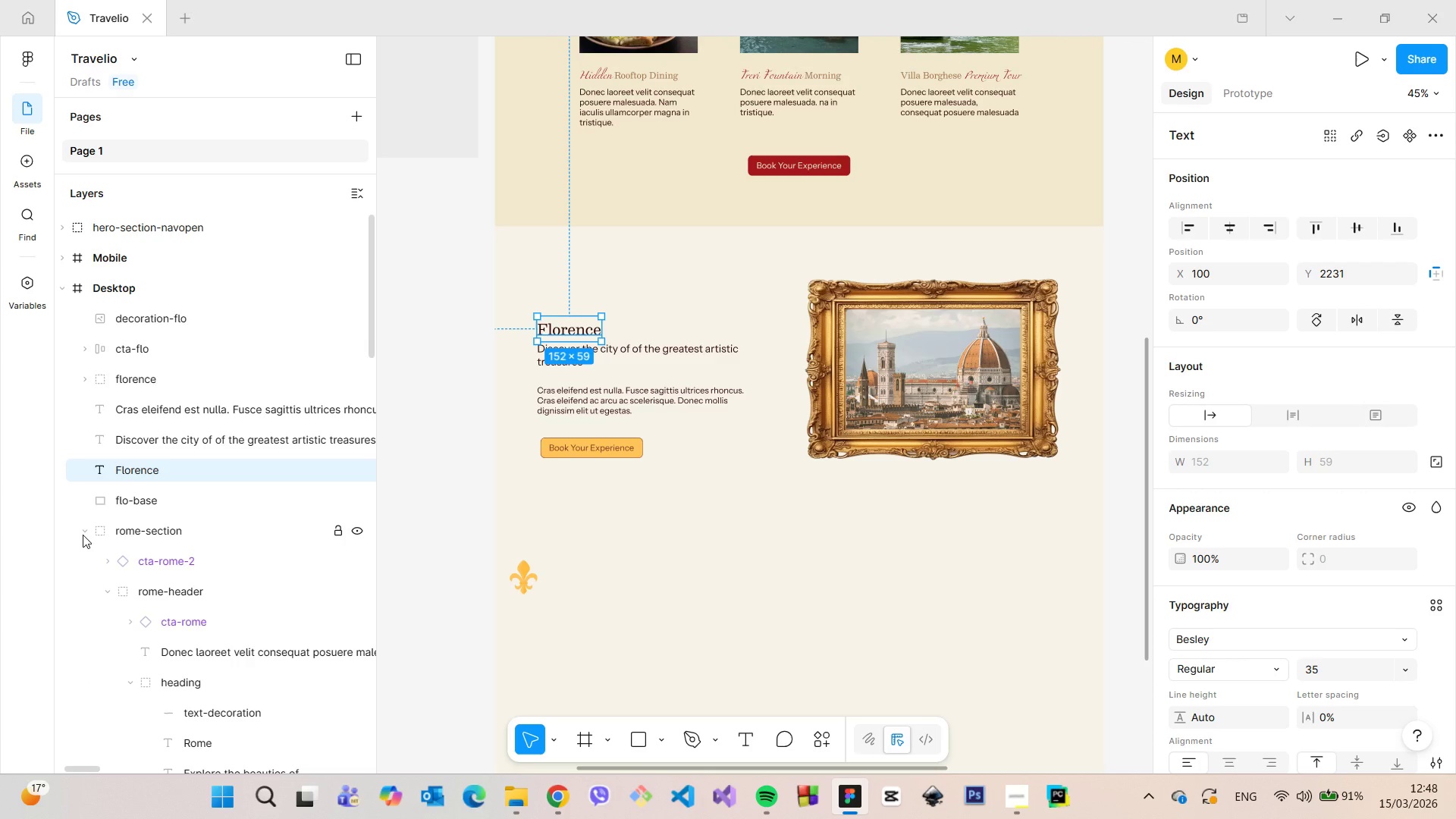 
left_click([83, 535])
 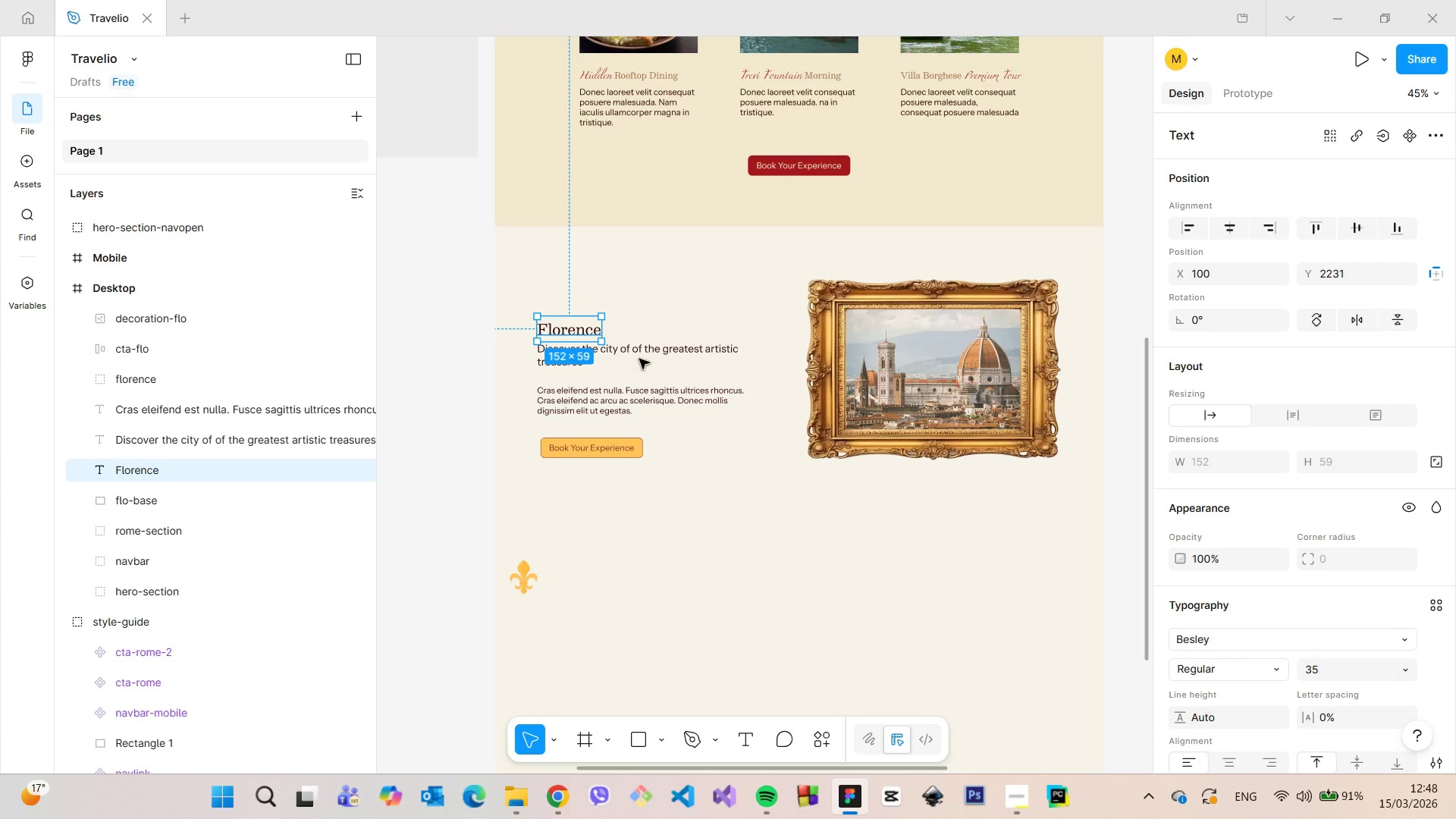 
left_click([626, 391])
 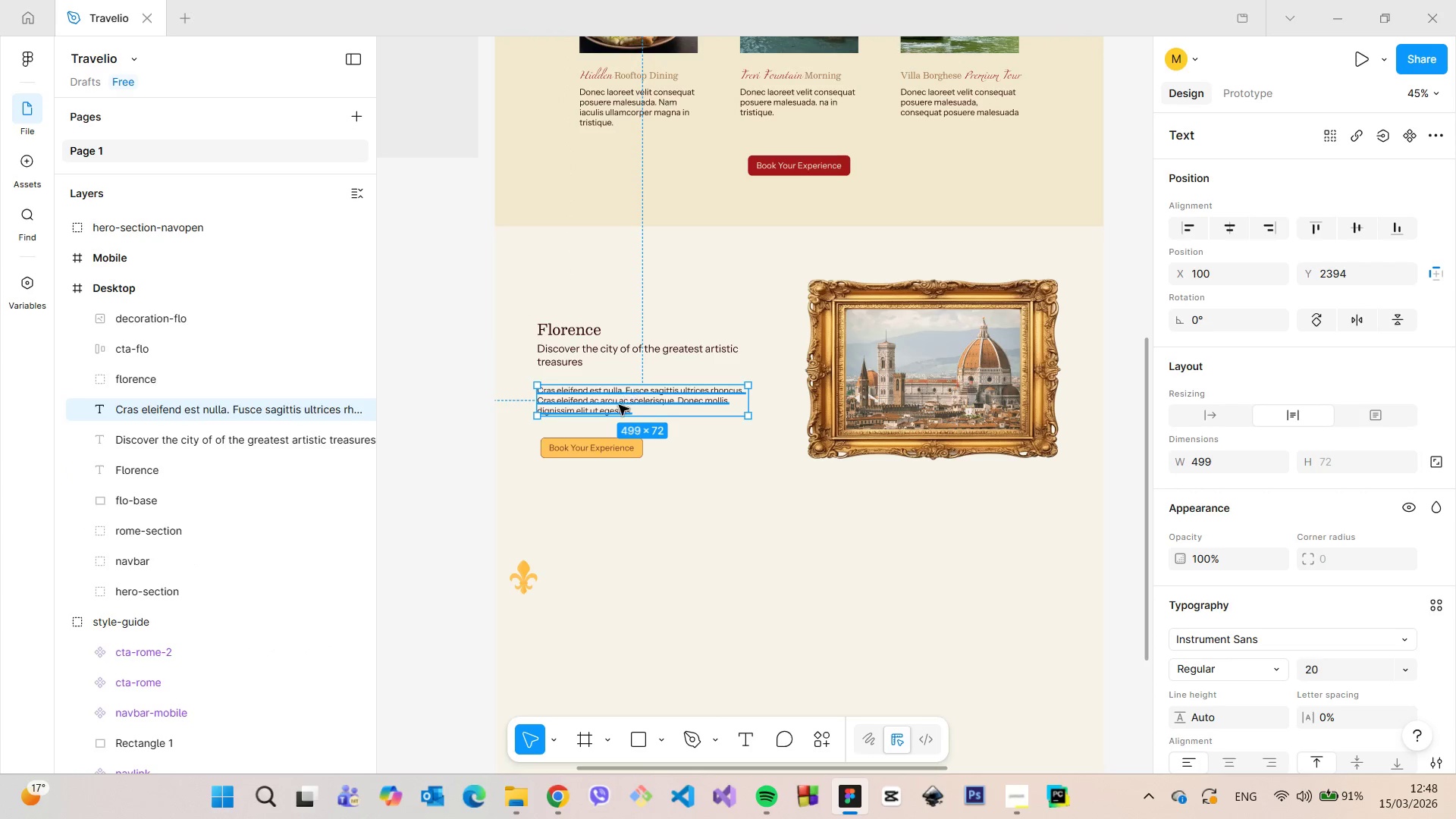 
hold_key(key=AltLeft, duration=1.51)
 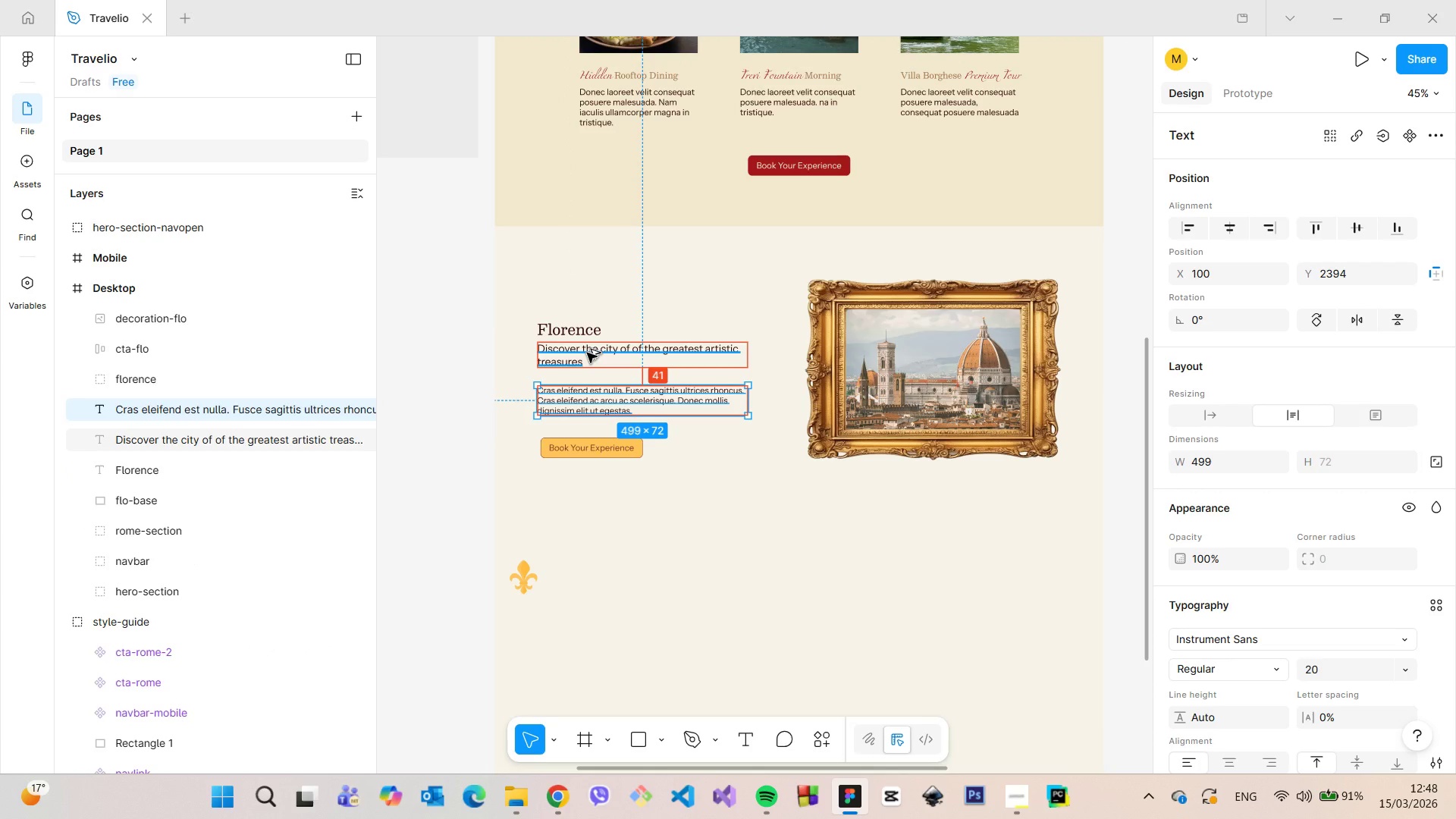 
hold_key(key=AltLeft, duration=0.94)
 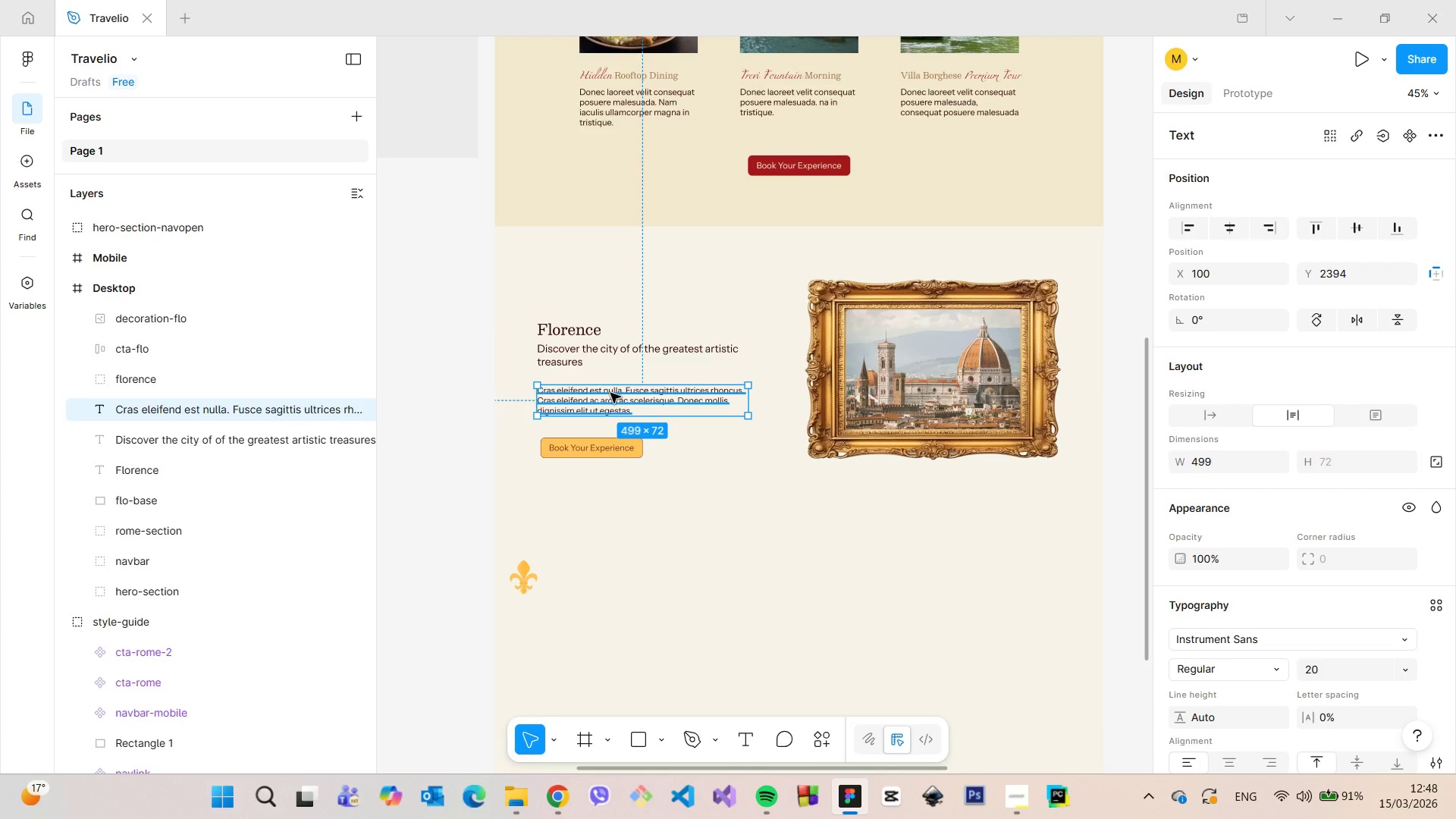 
scroll: coordinate [610, 393], scroll_direction: up, amount: 4.0
 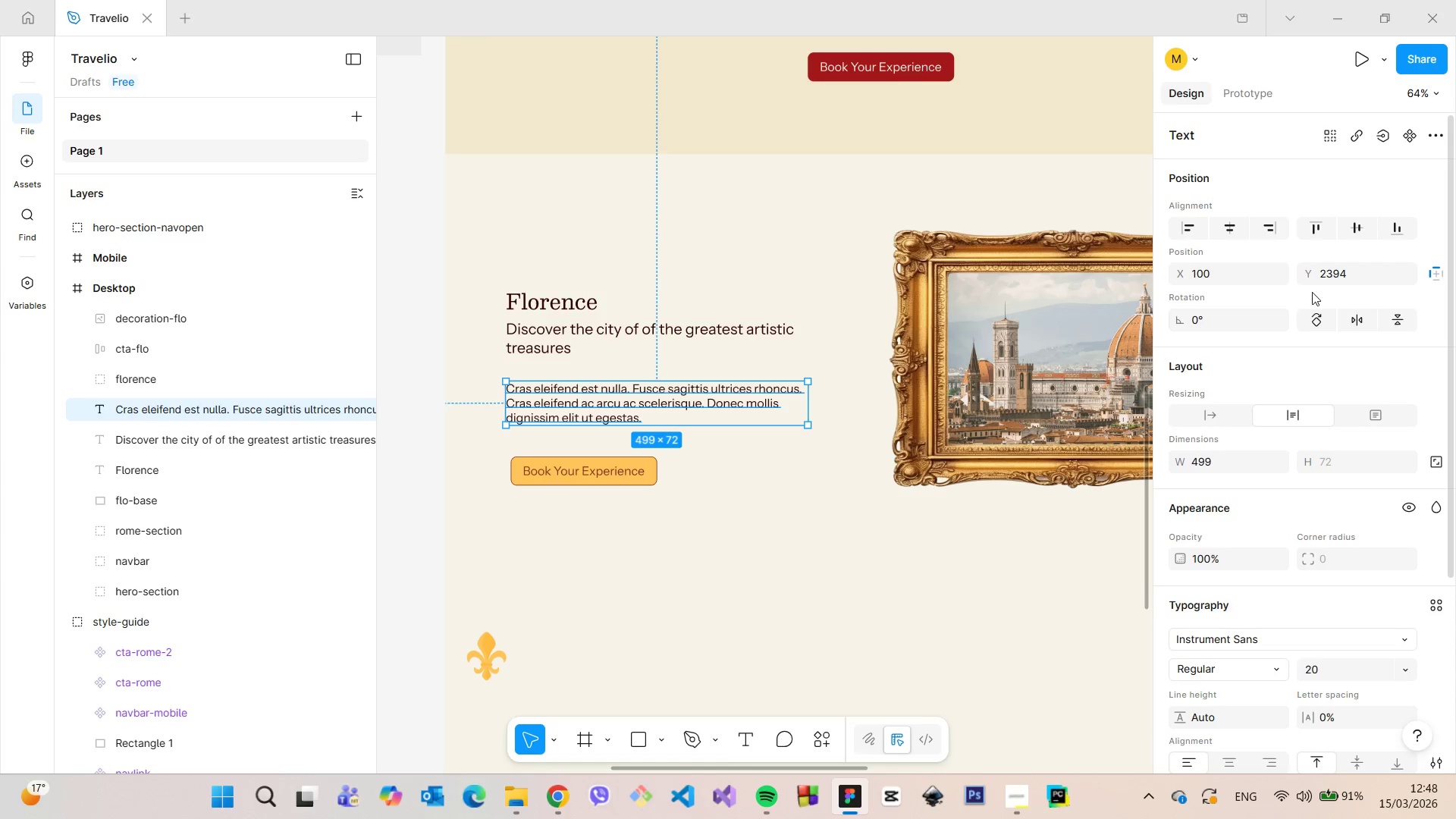 
left_click([1347, 283])
 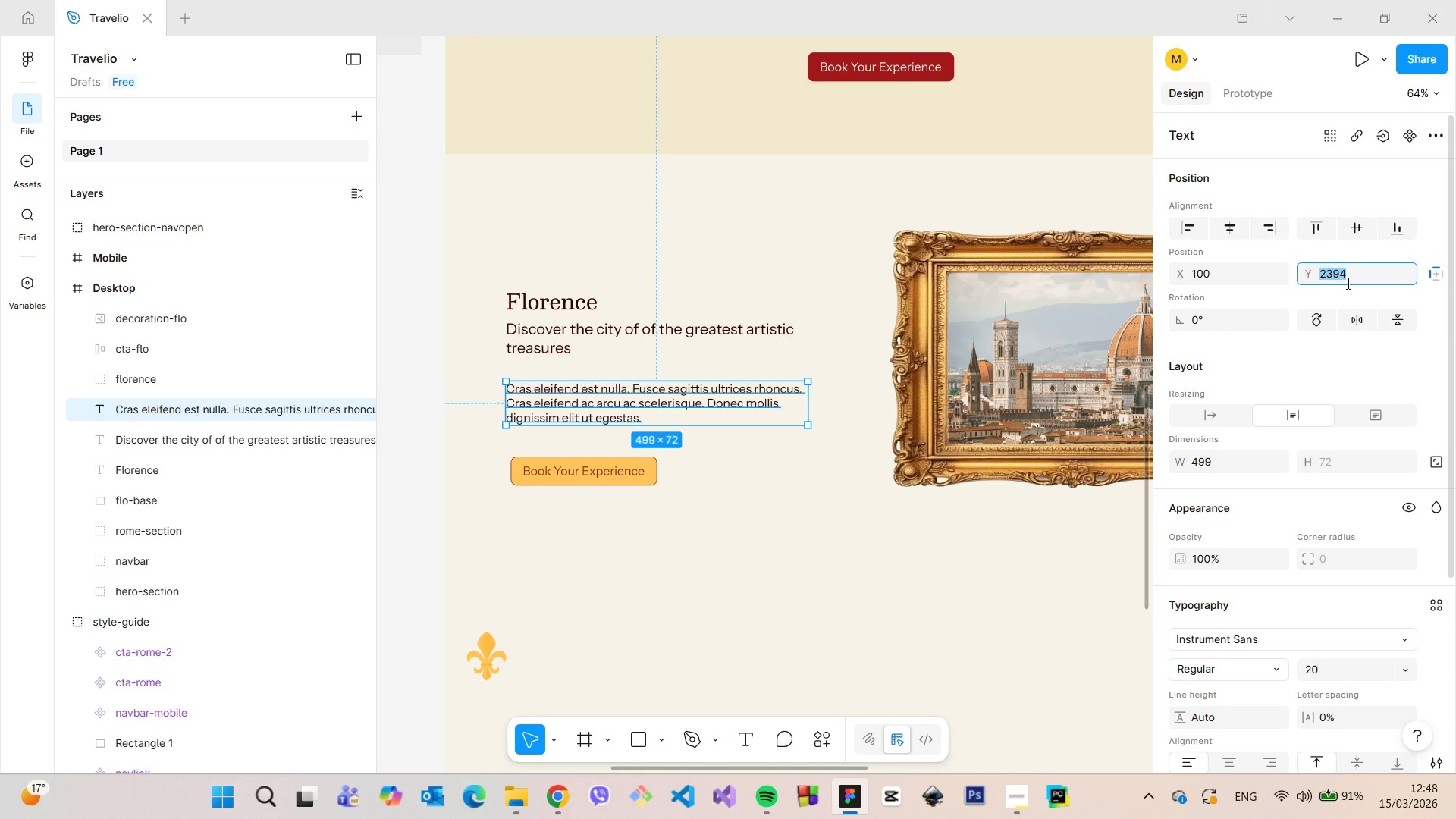 
key(Shift+ArrowDown)
 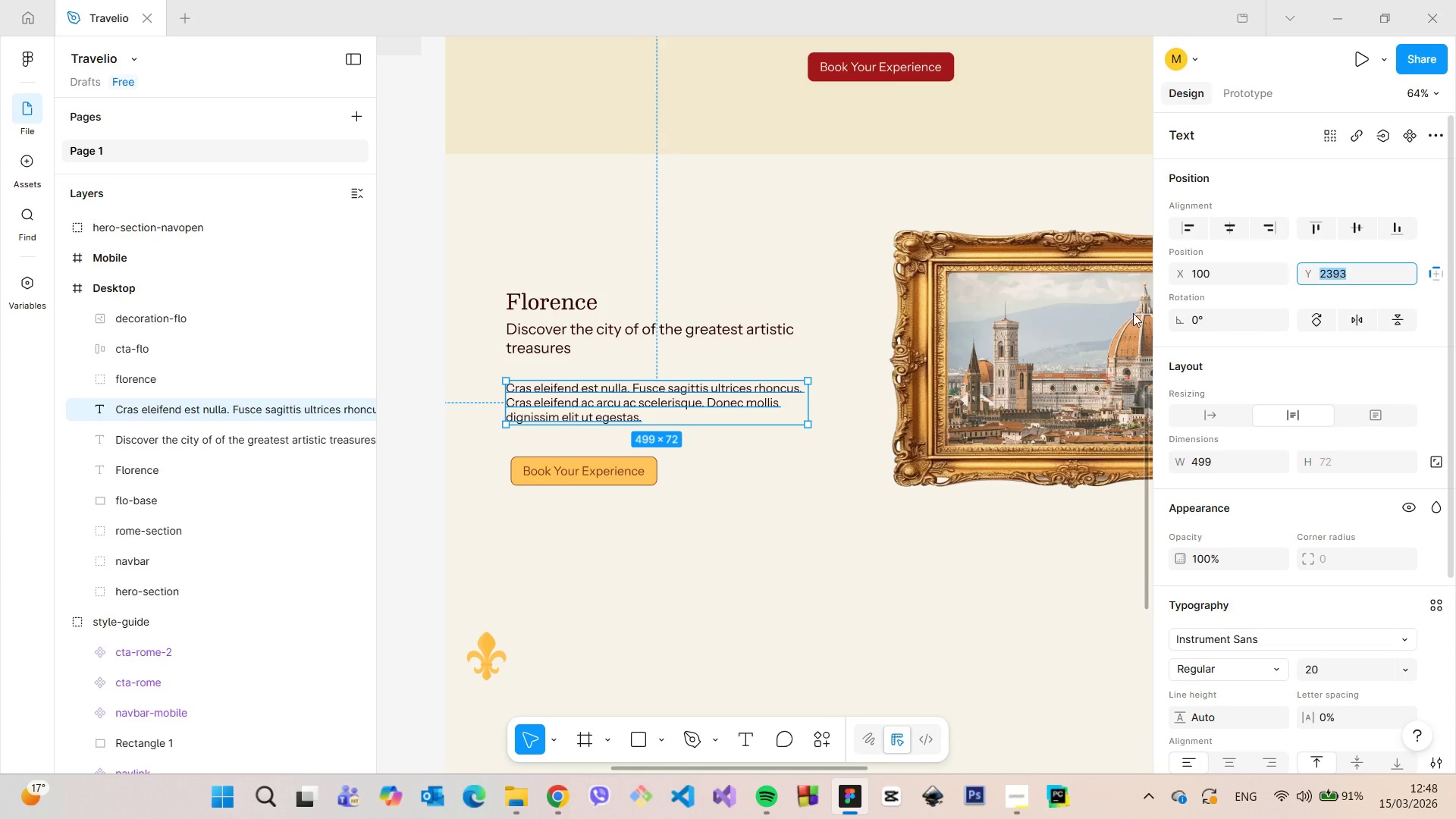 
hold_key(key=AltLeft, duration=0.94)
 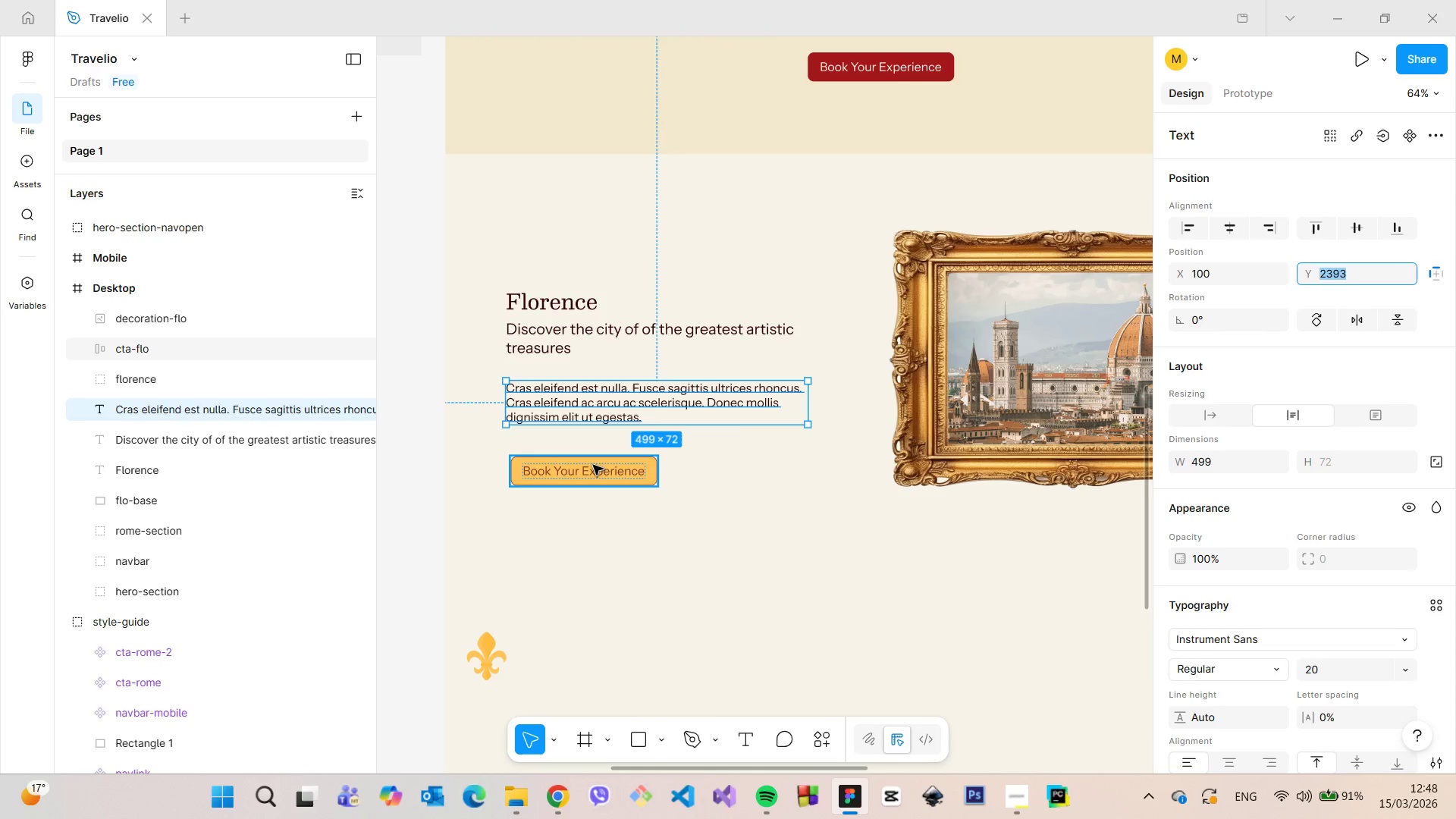 
left_click([593, 465])
 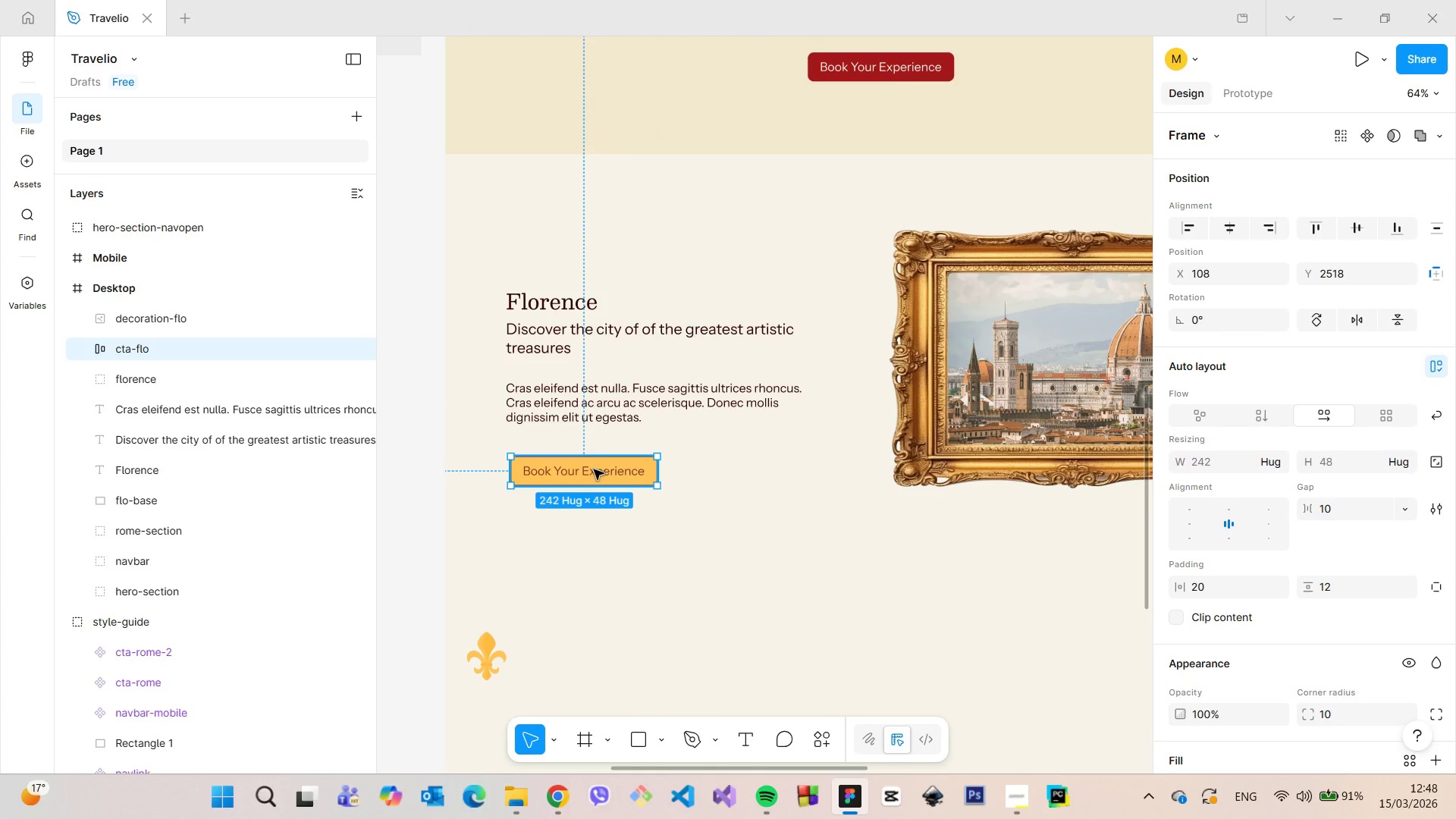 
hold_key(key=AltLeft, duration=1.22)
 